 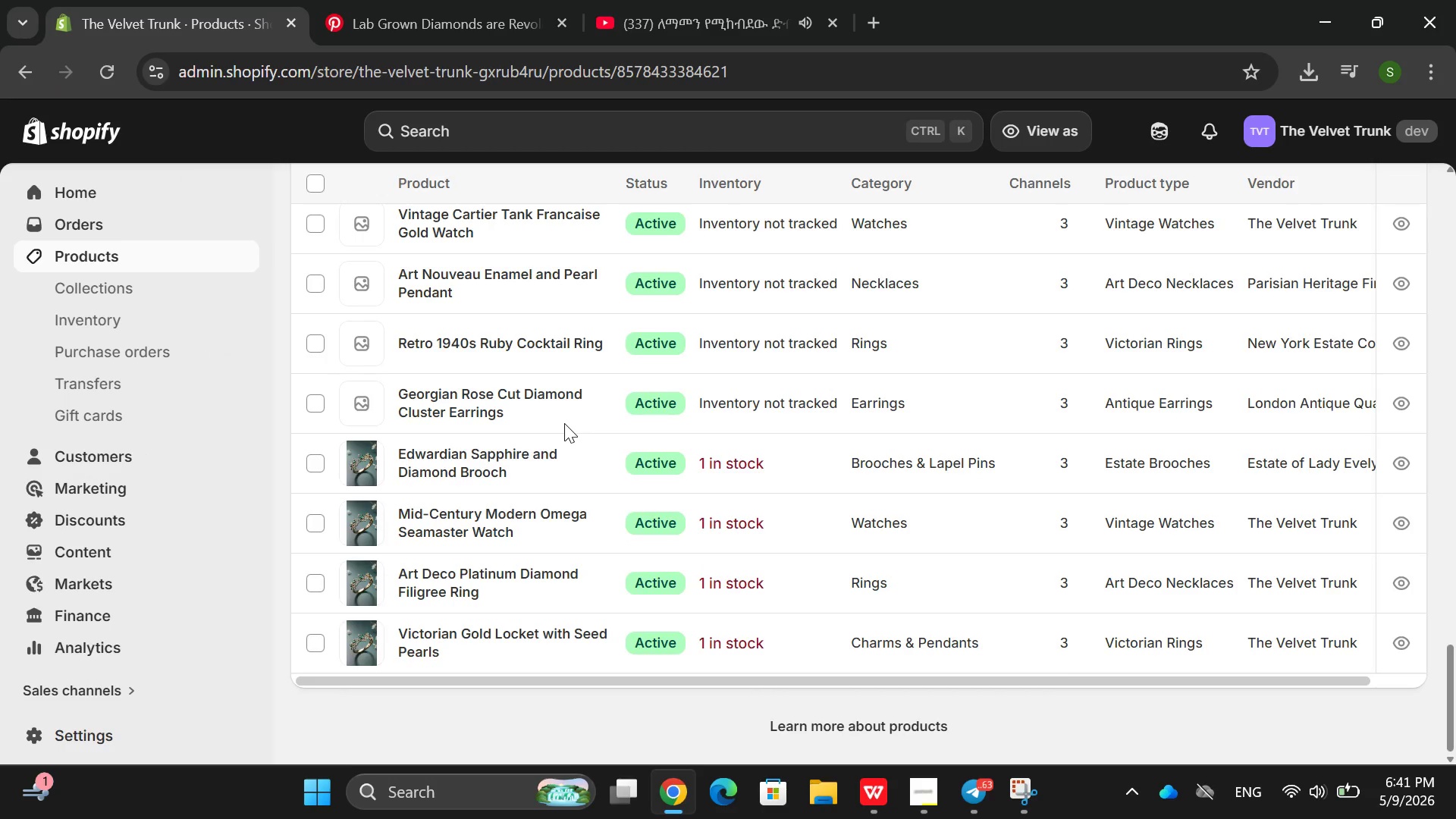 
double_click([494, 435])
 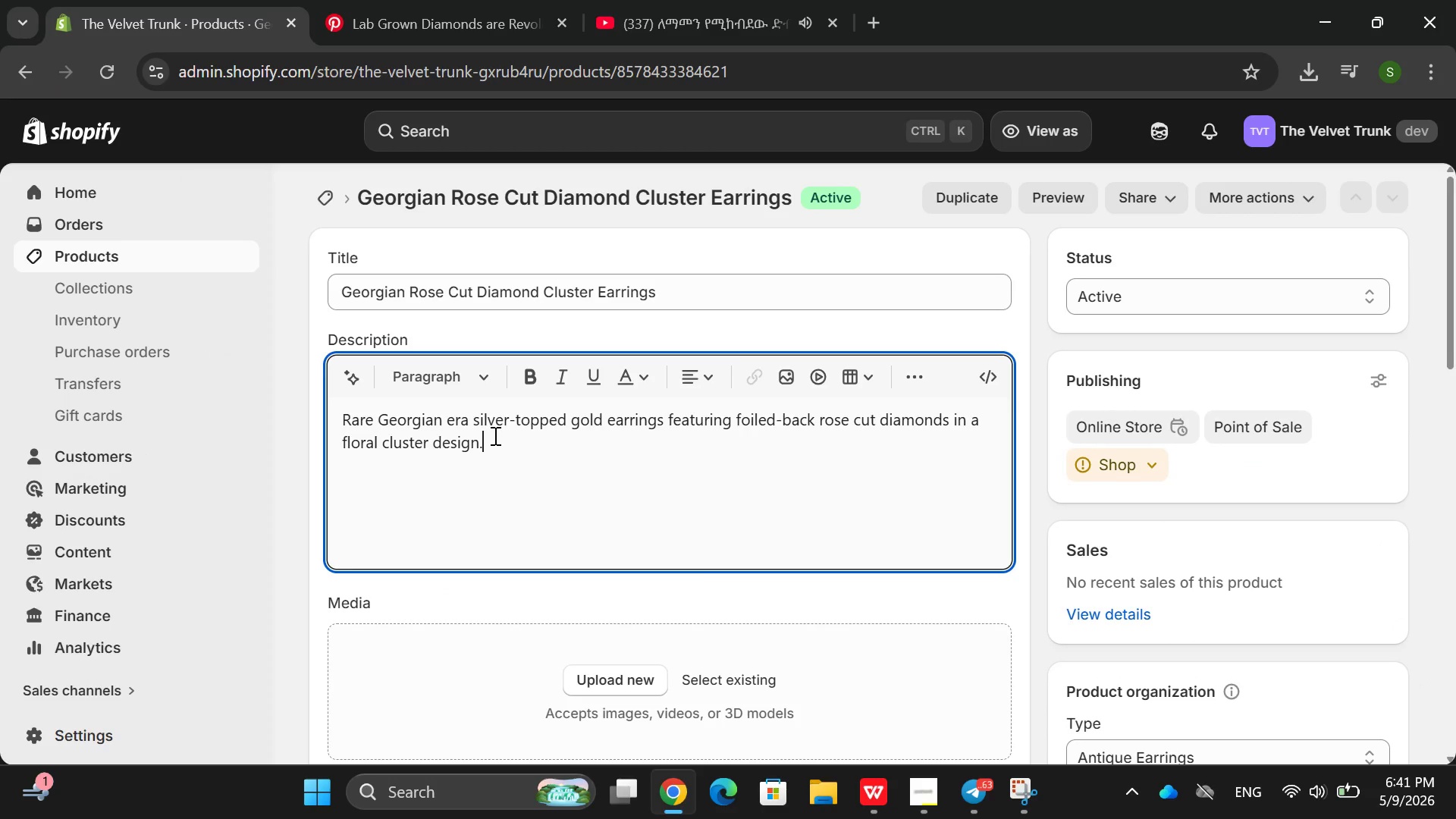 
triple_click([494, 435])
 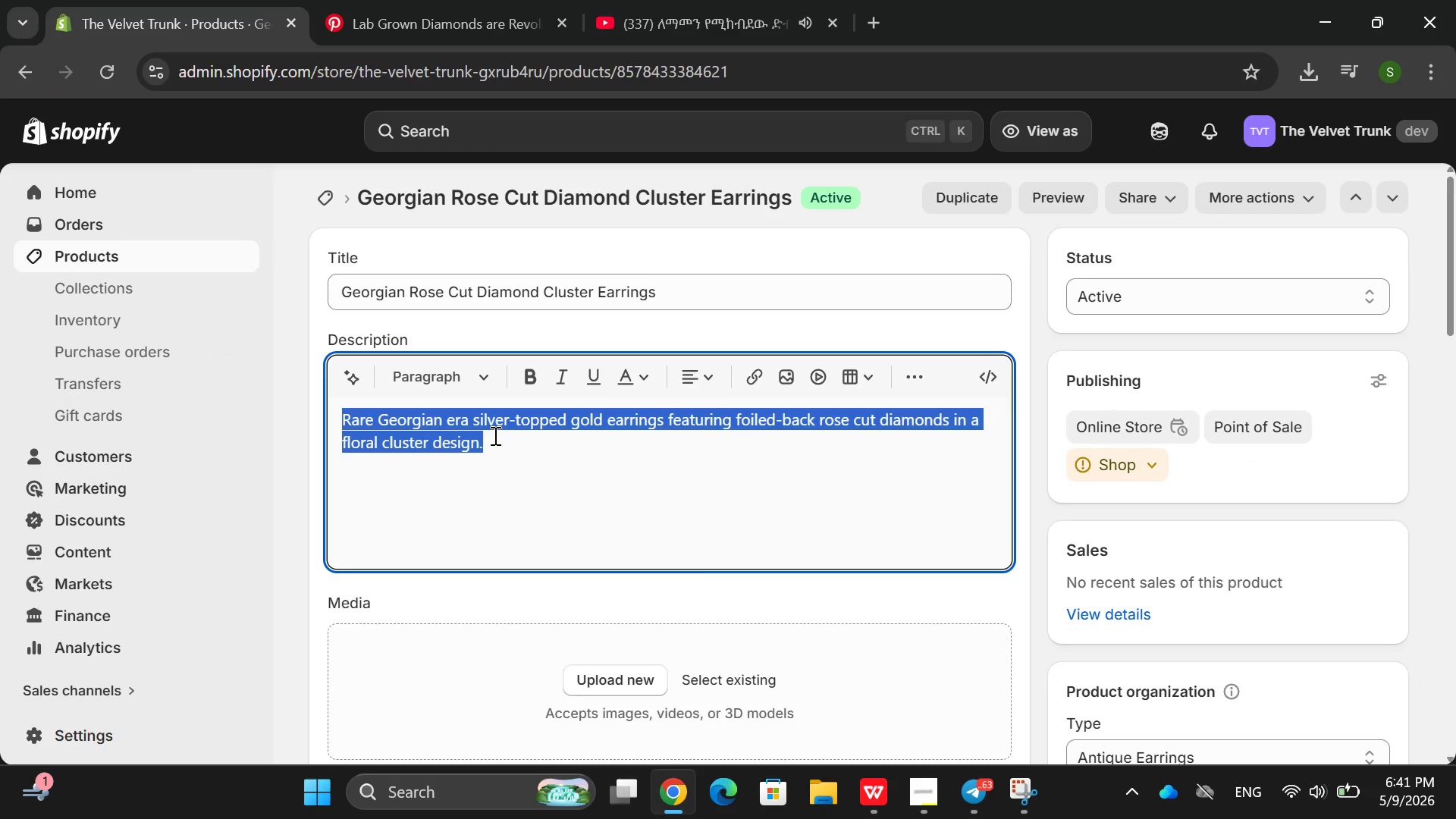 
triple_click([494, 435])
 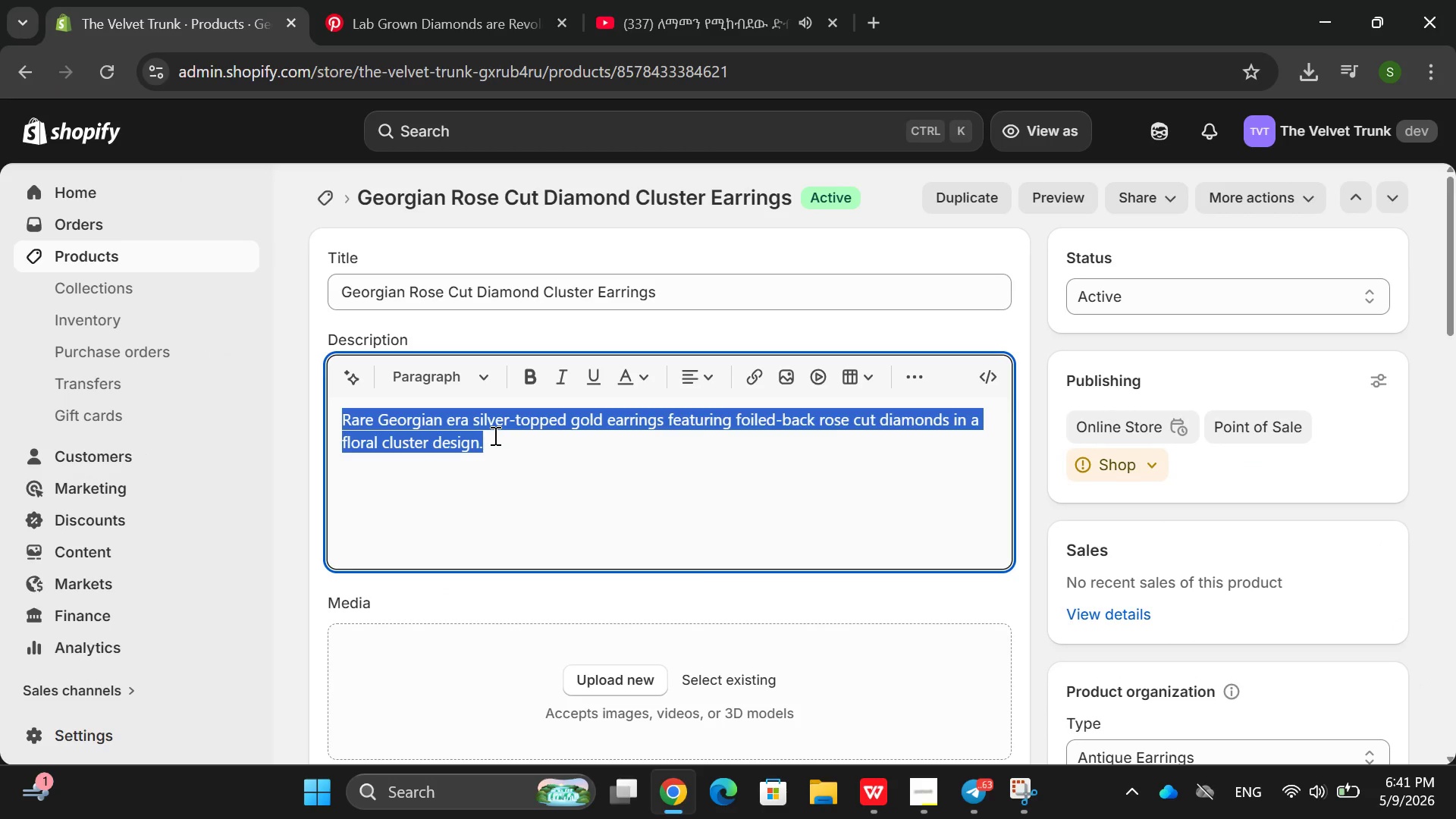 
key(Backspace)
 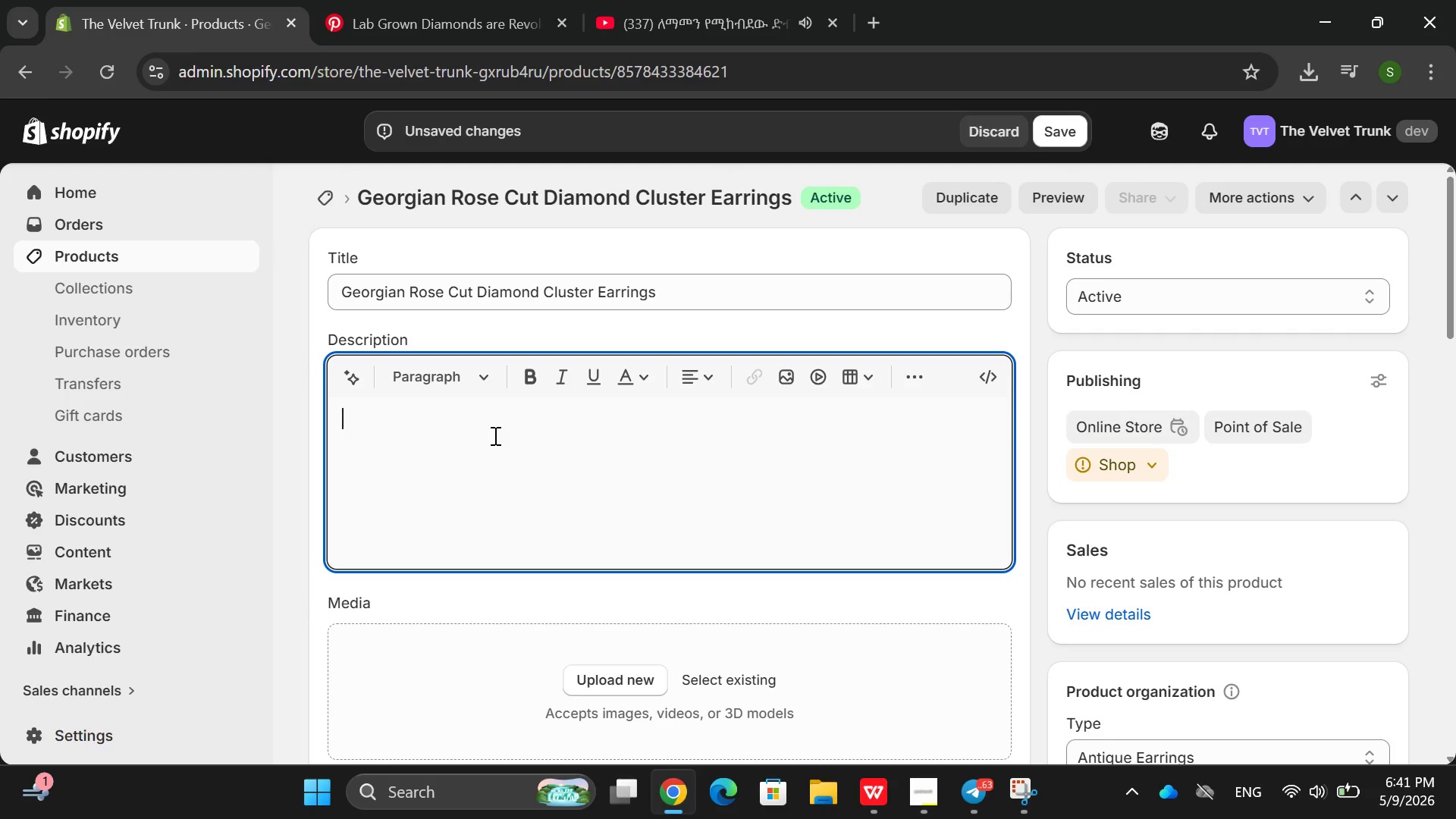 
wait(24.67)
 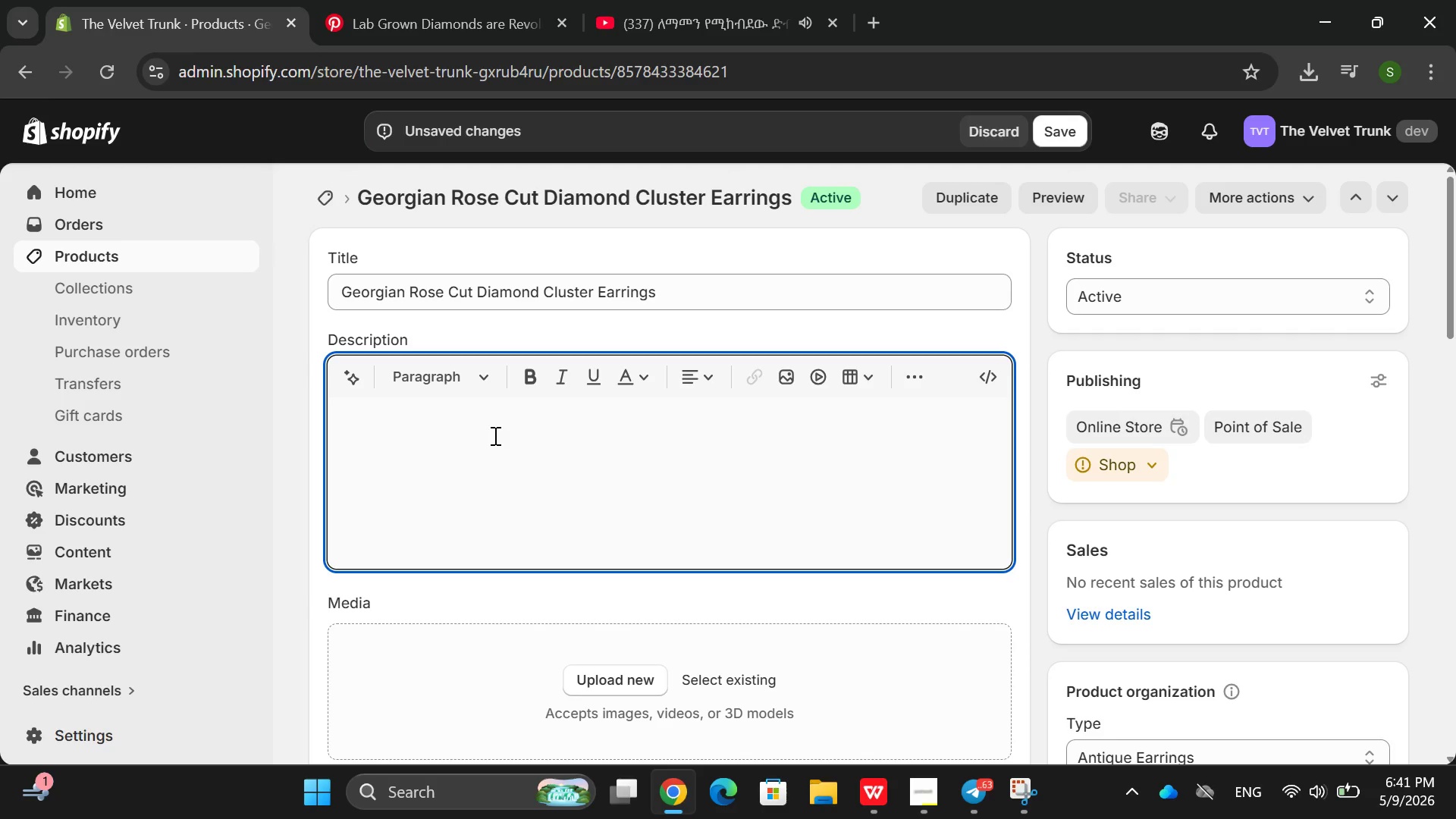 
type(Georgian Rose V)
key(Backspace)
type(Cur )
key(Backspace)
key(Backspace)
type(t Diamon )
key(Backspace)
type(d Cluster)
key(Backspace)
type(er)
key(Backspace)
key(Backspace)
type( )
key(Backspace)
type(r Earn)
key(Backspace)
type(rings)
 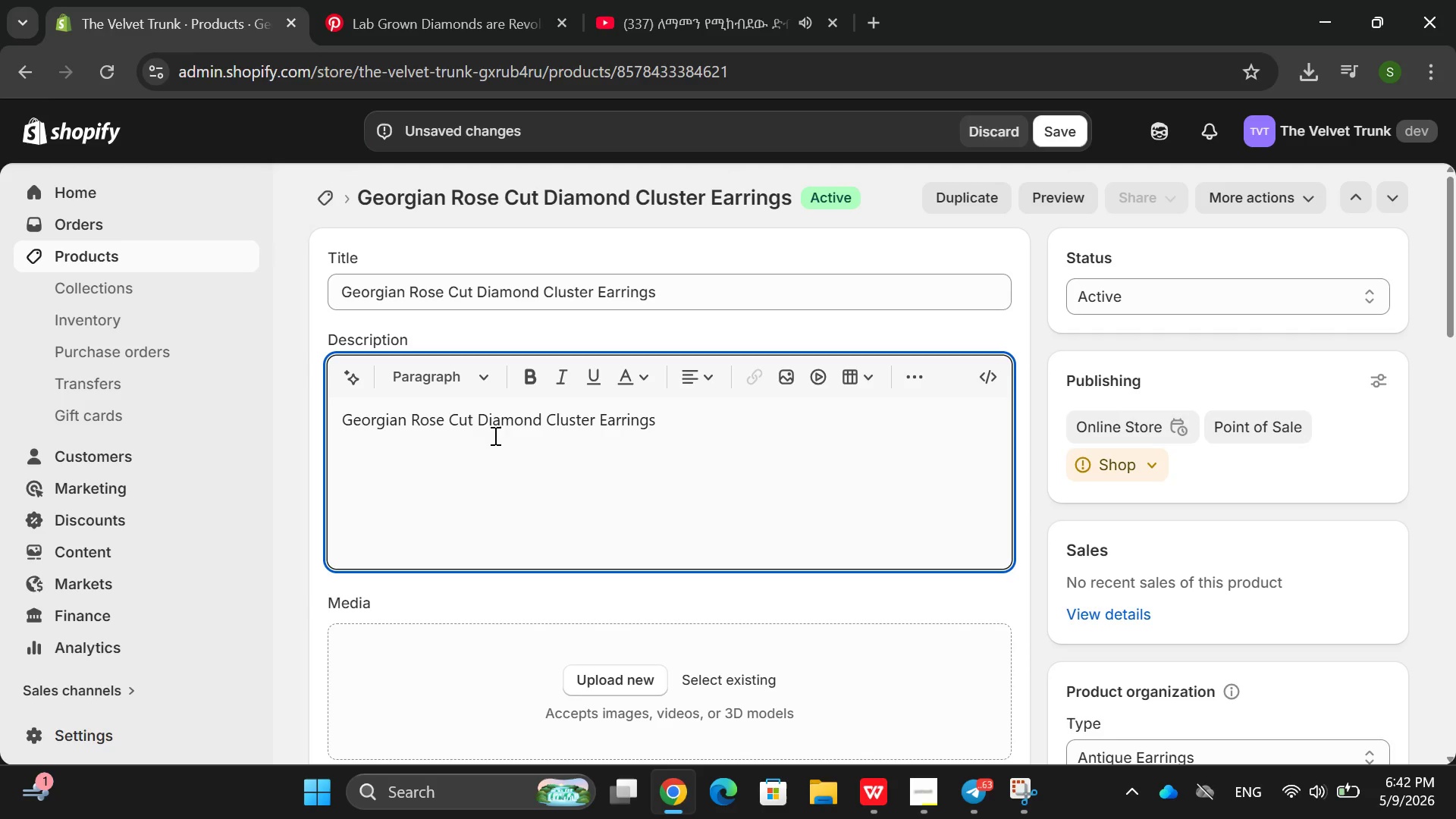 
key(Enter)
 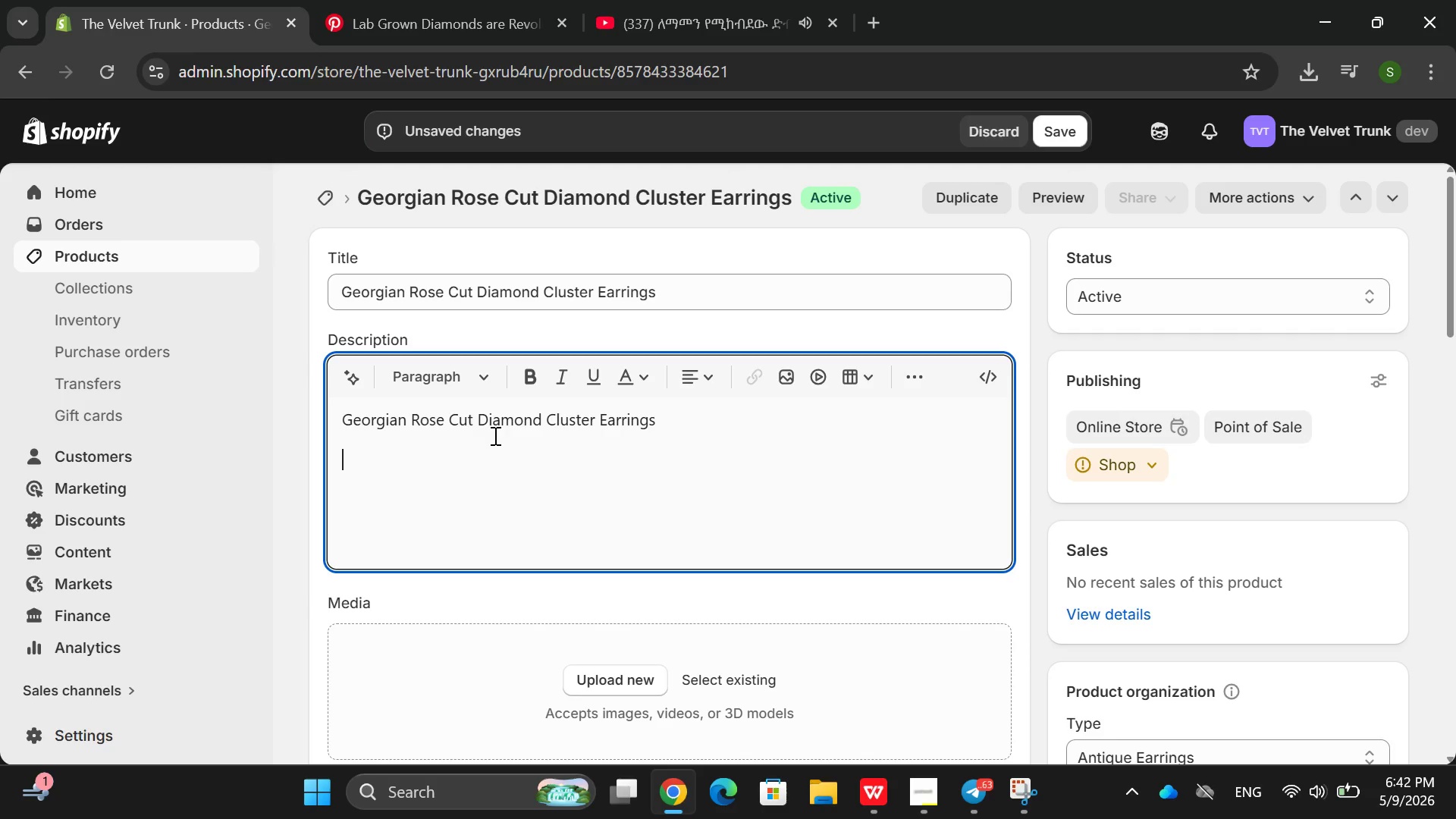 
hold_key(key=ShiftRight, duration=1.42)
 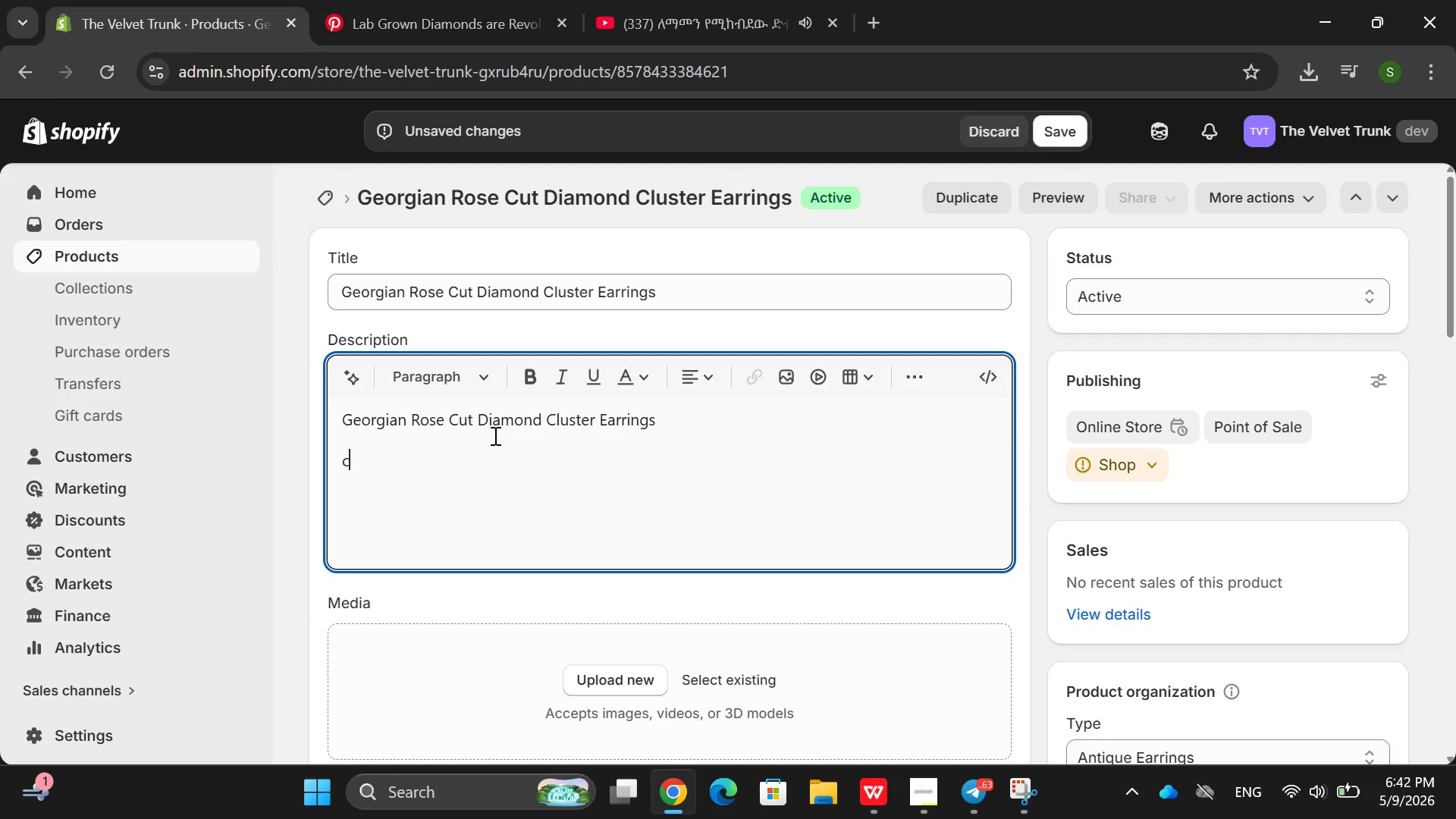 
type(c)
key(Backspace)
type(Cira)
key(Backspace)
type(ca 1780-182)
key(Backspace)
type(10, Silver -)
key(Backspace)
key(Backspace)
type(-topped gold( )
key(Backspace)
type(precents tarnsih0)
key(Backspace)
key(Backspace)
type(h)
key(Backspace)
key(Backspace)
key(Backspace)
 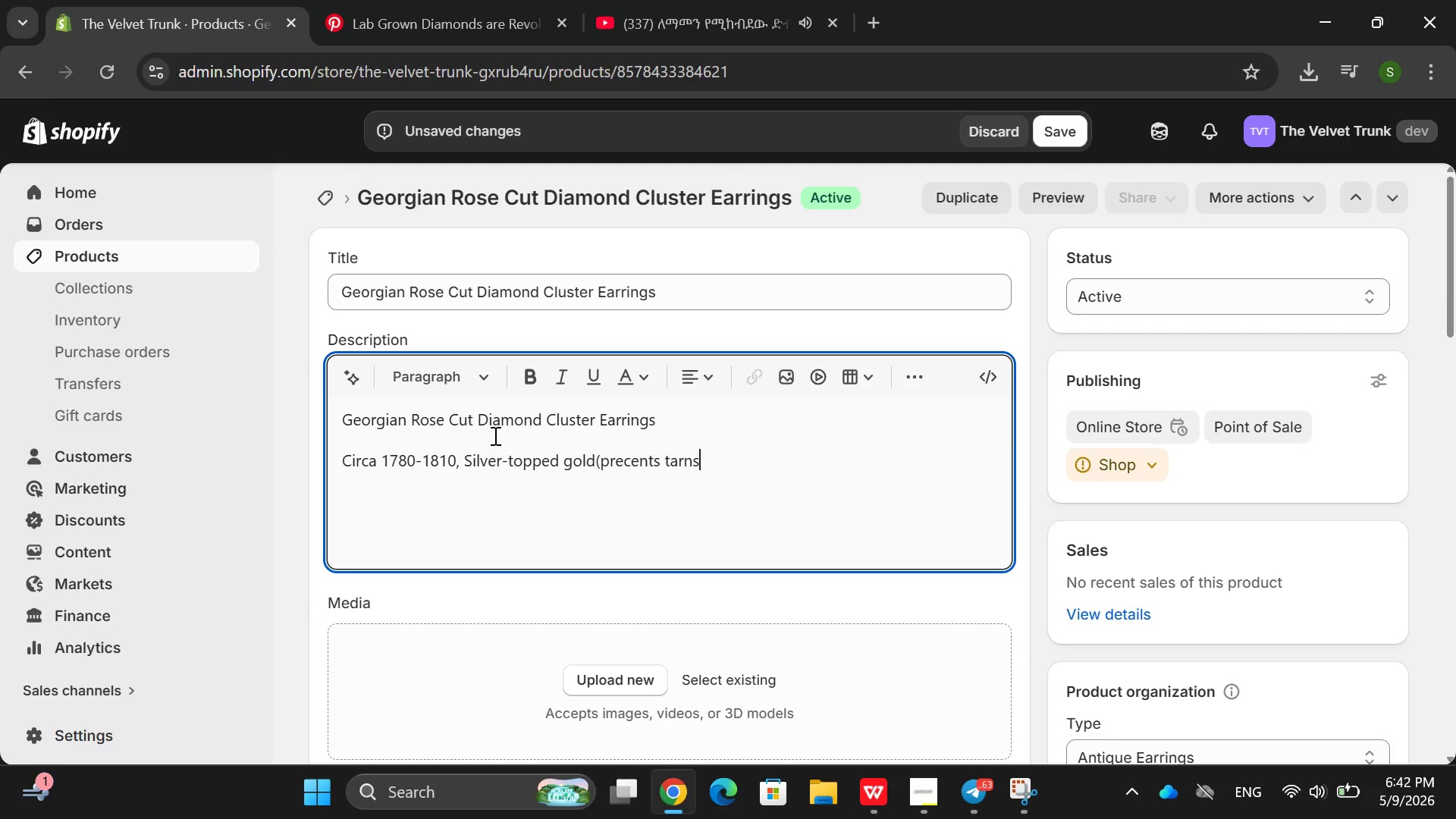 
 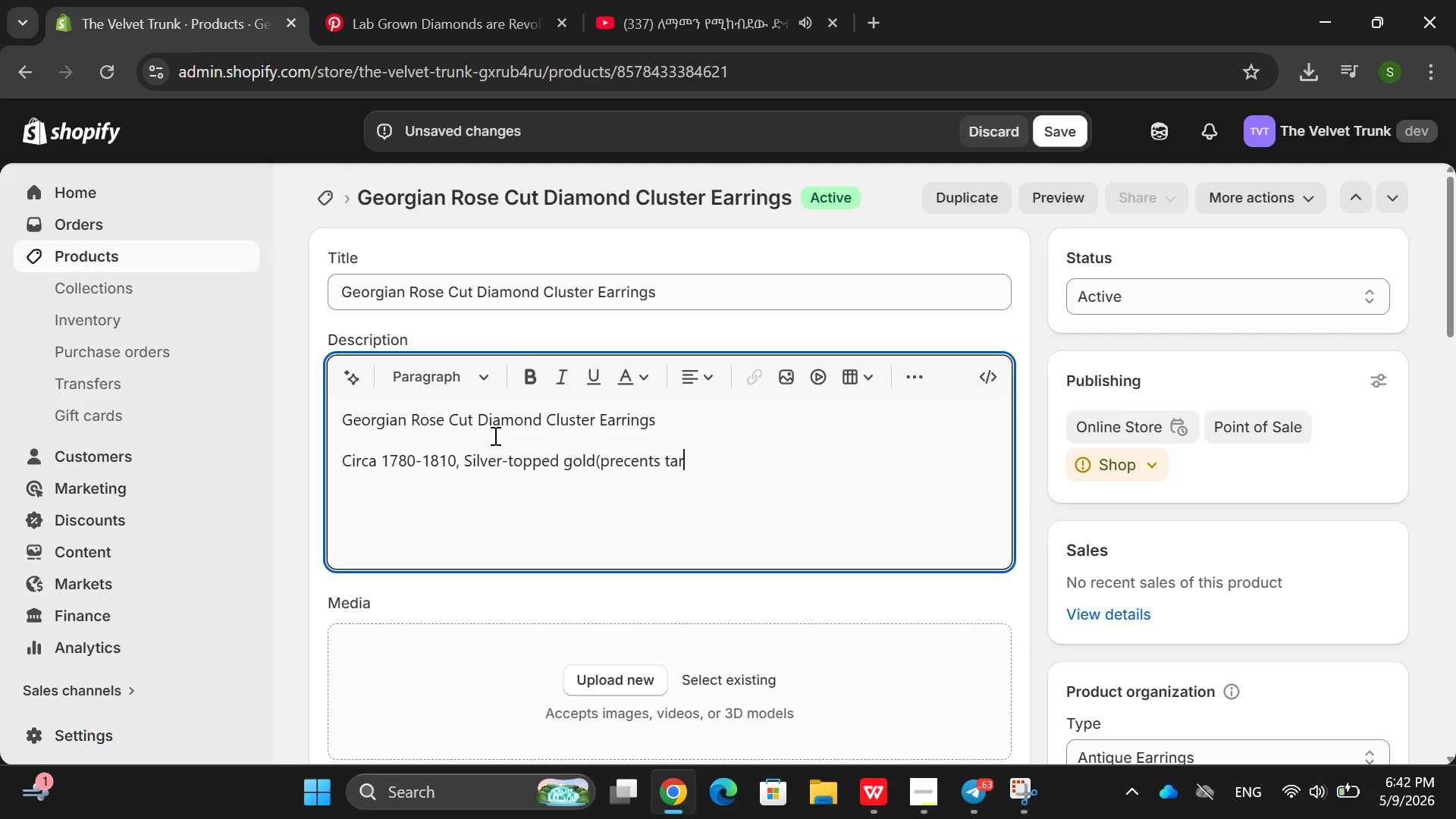 
hold_key(key=Enter, duration=0.47)
 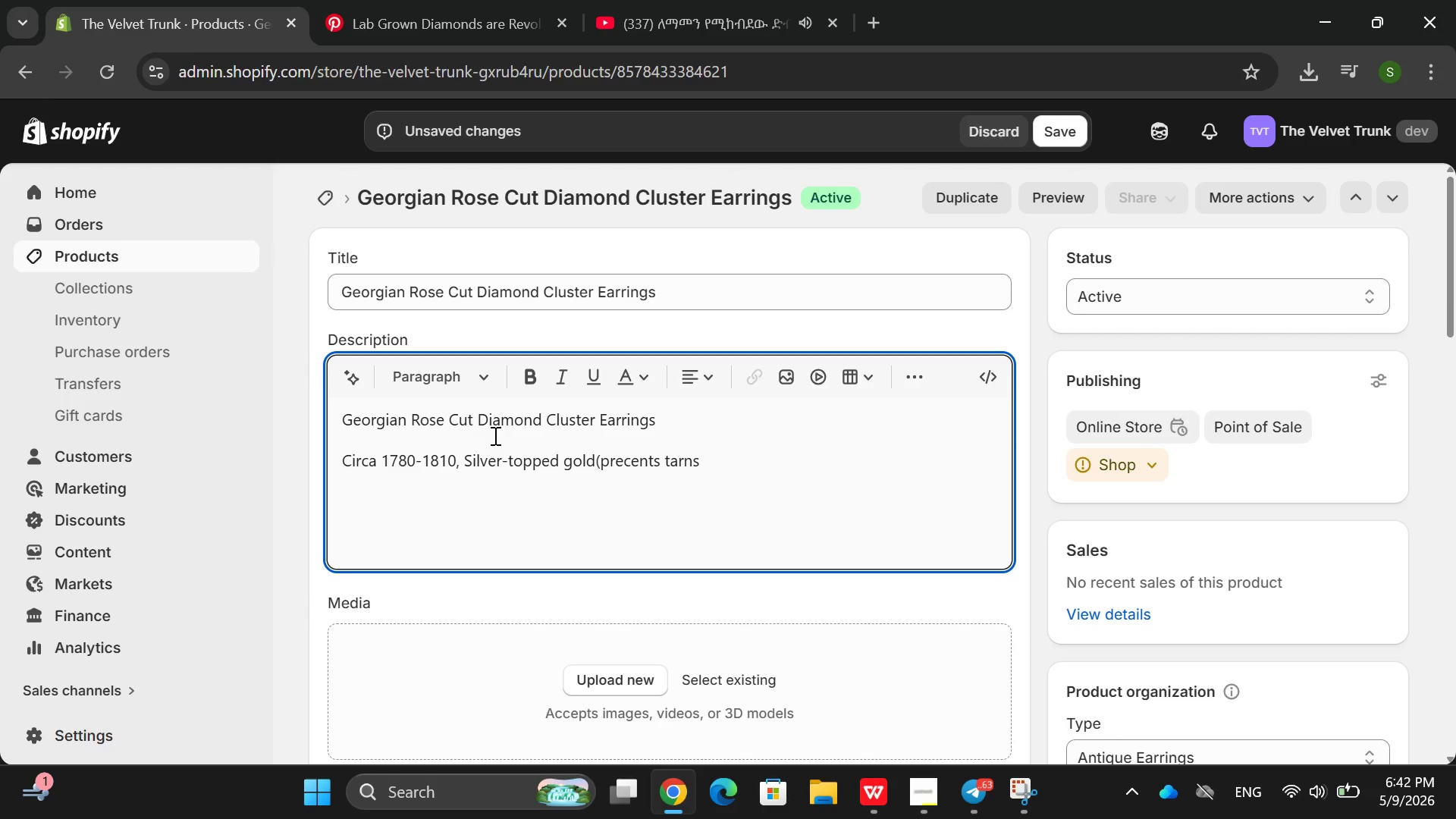 
key(Backspace)
type(ish))
 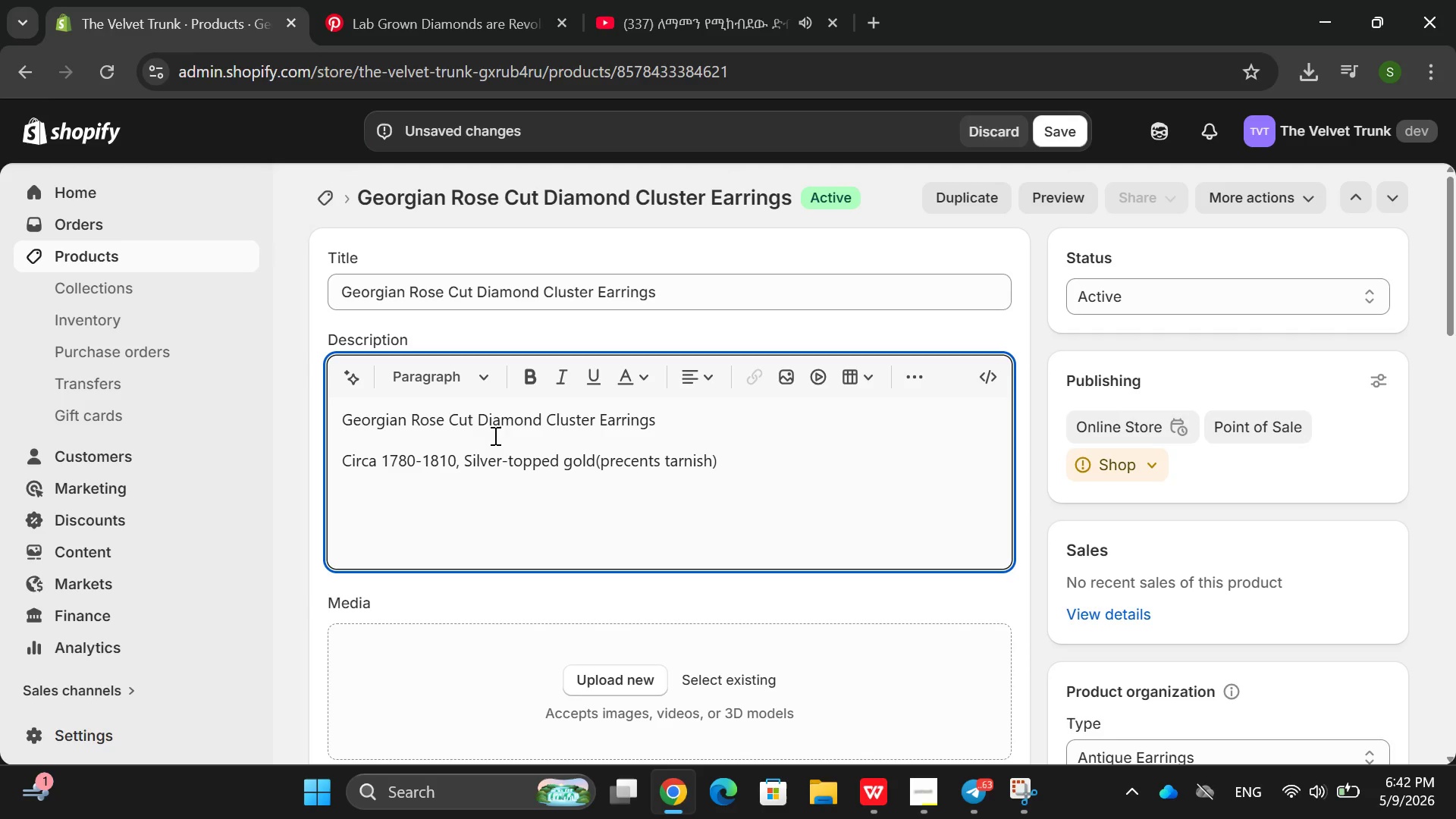 
key(Enter)
 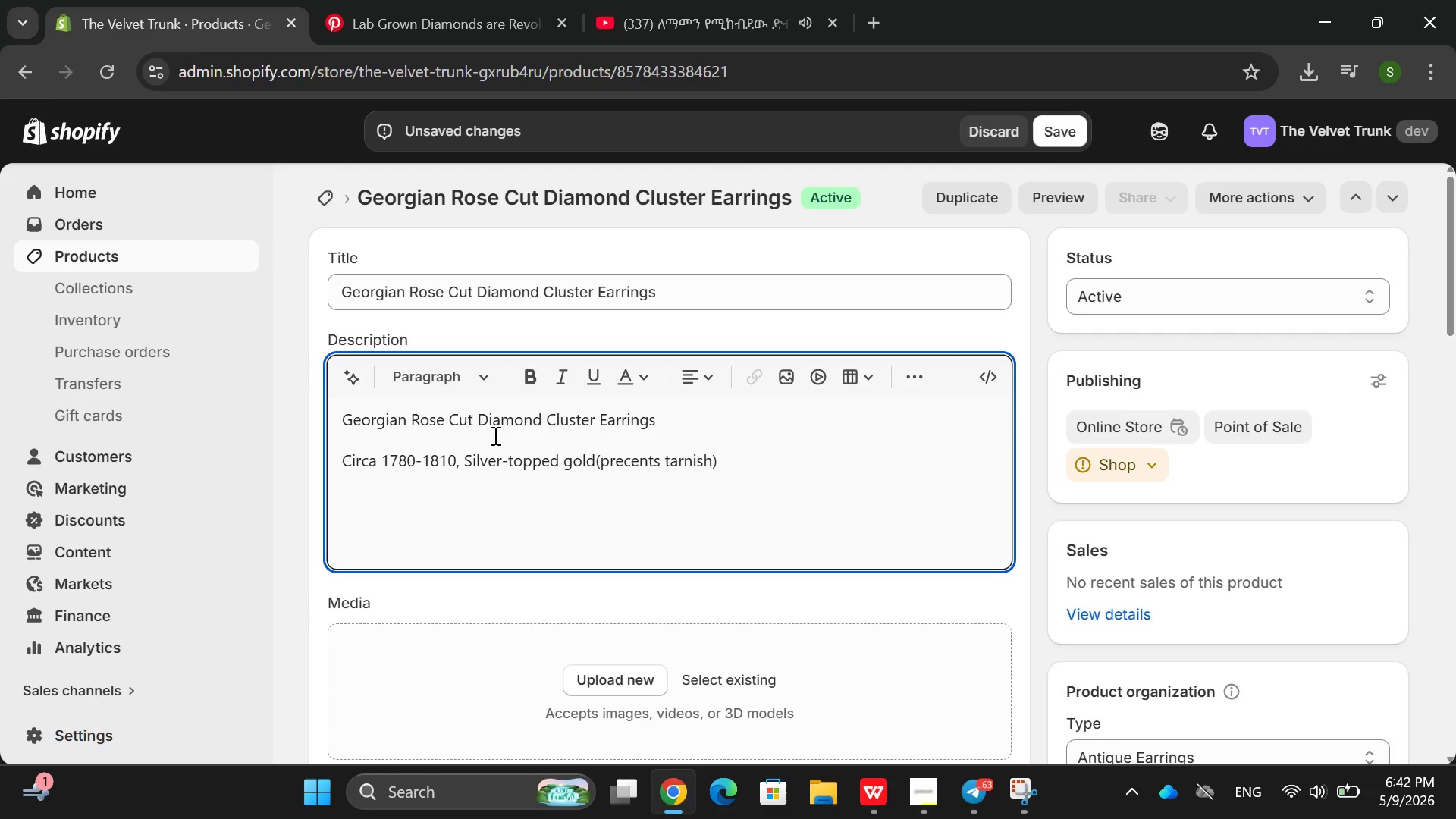 
type(Floral Clus)
key(Backspace)
type(ster of foiled )
key(Backspace)
type(-bak)
key(Backspace)
type(ck rose cut diamons)
key(Backspace)
type(ds )
key(Backspace)
type(( 1.20ct total))
 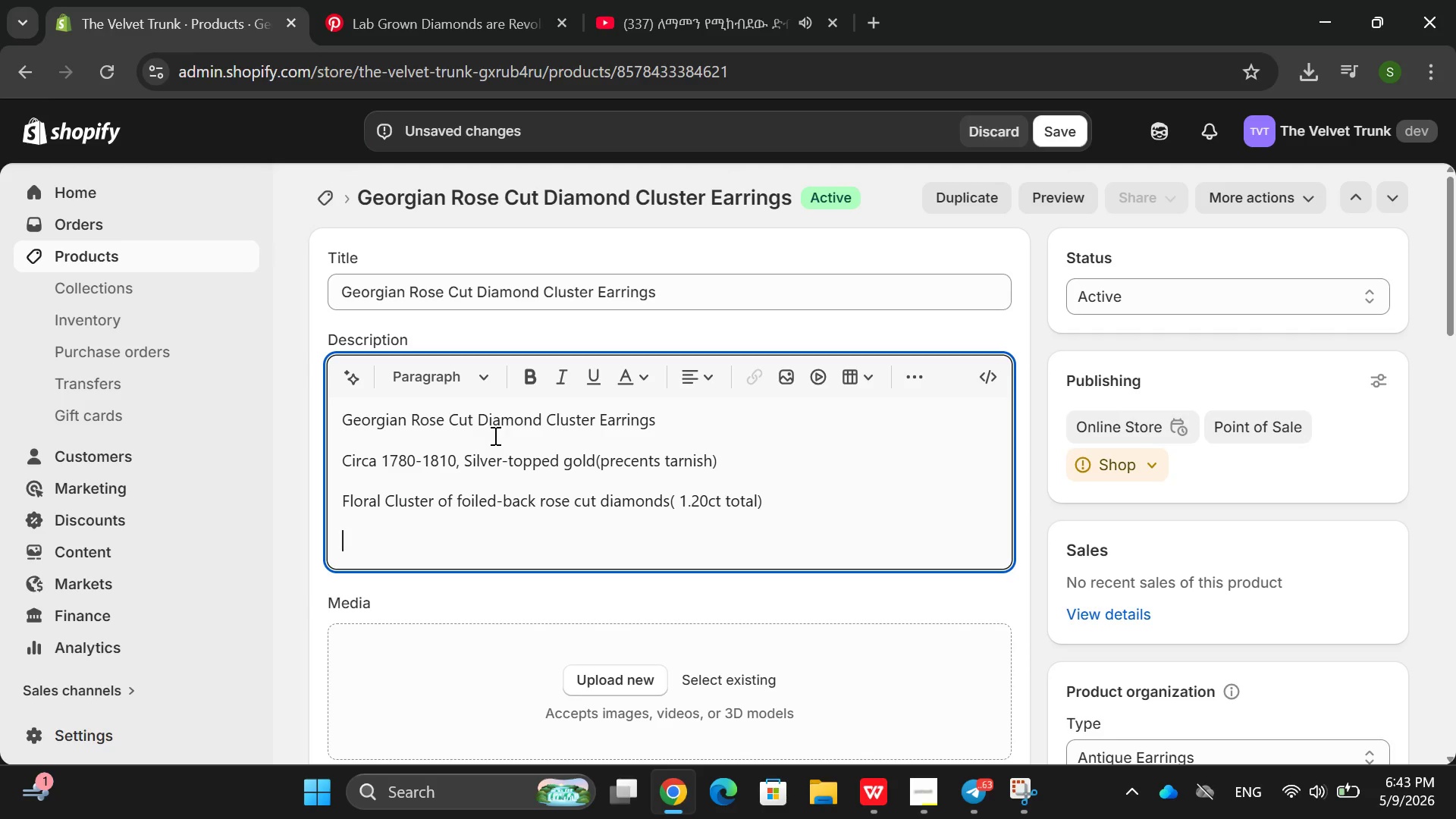 
 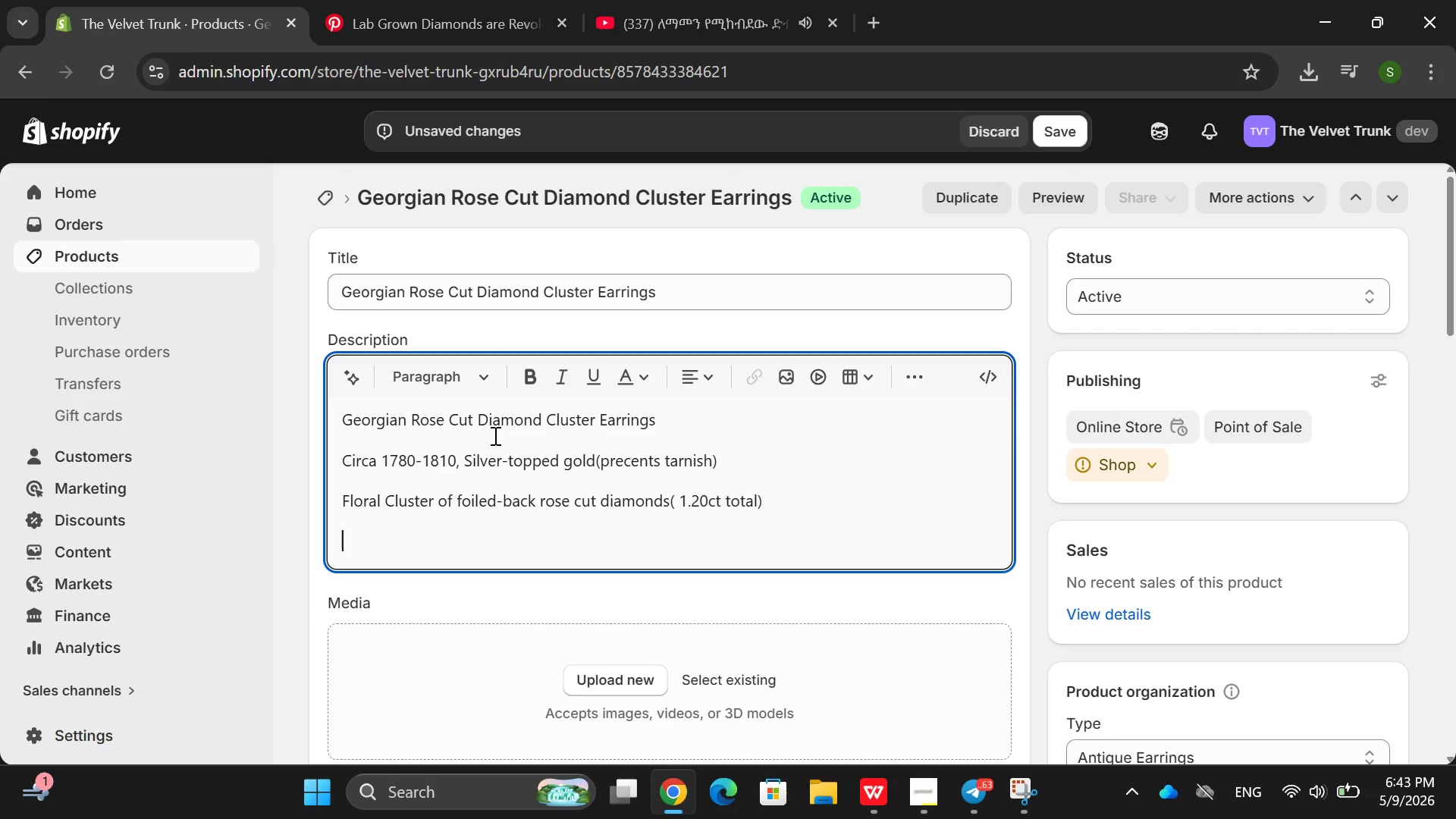 
key(Enter)
 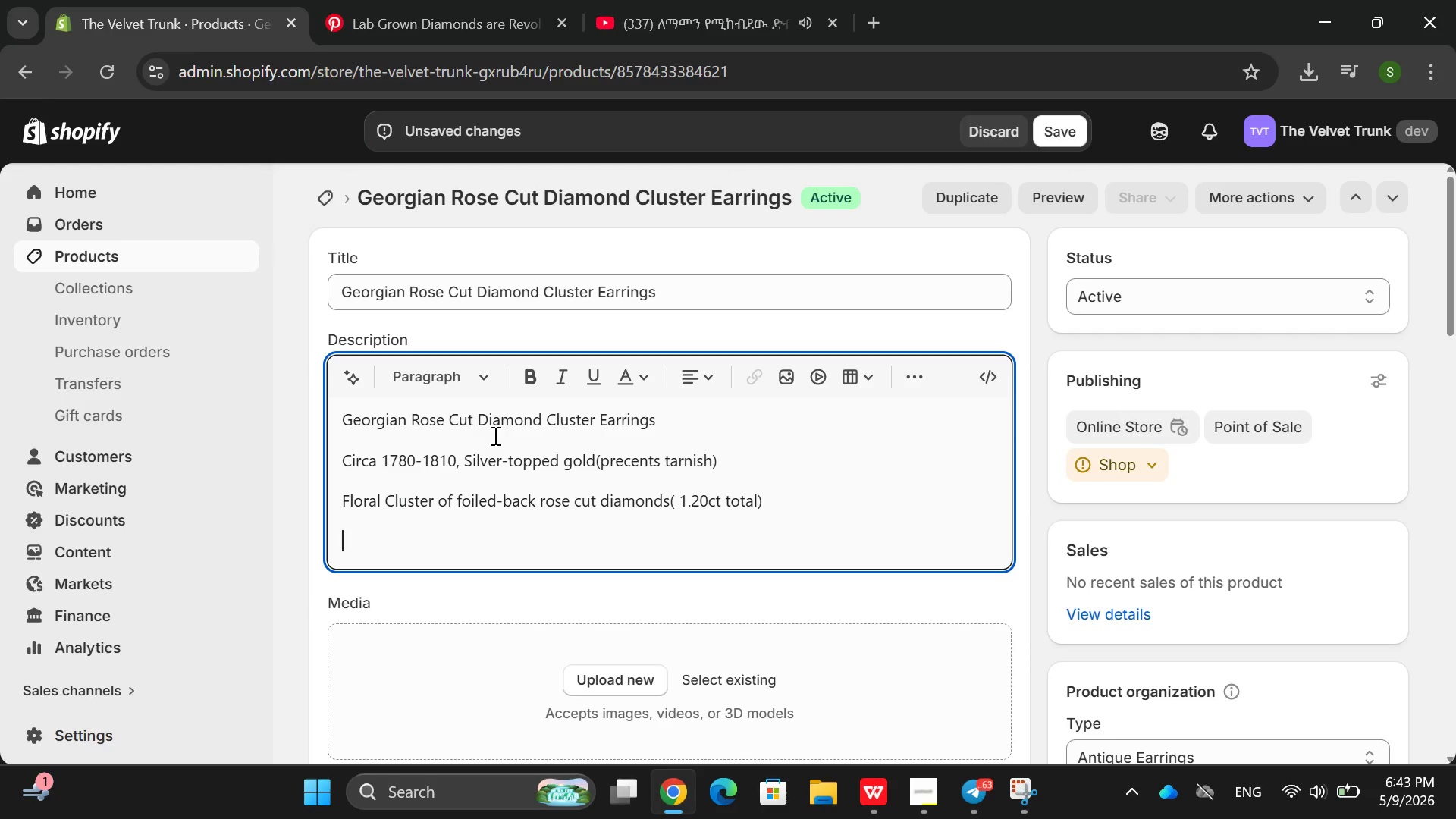 
hold_key(key=ShiftRight, duration=0.42)
 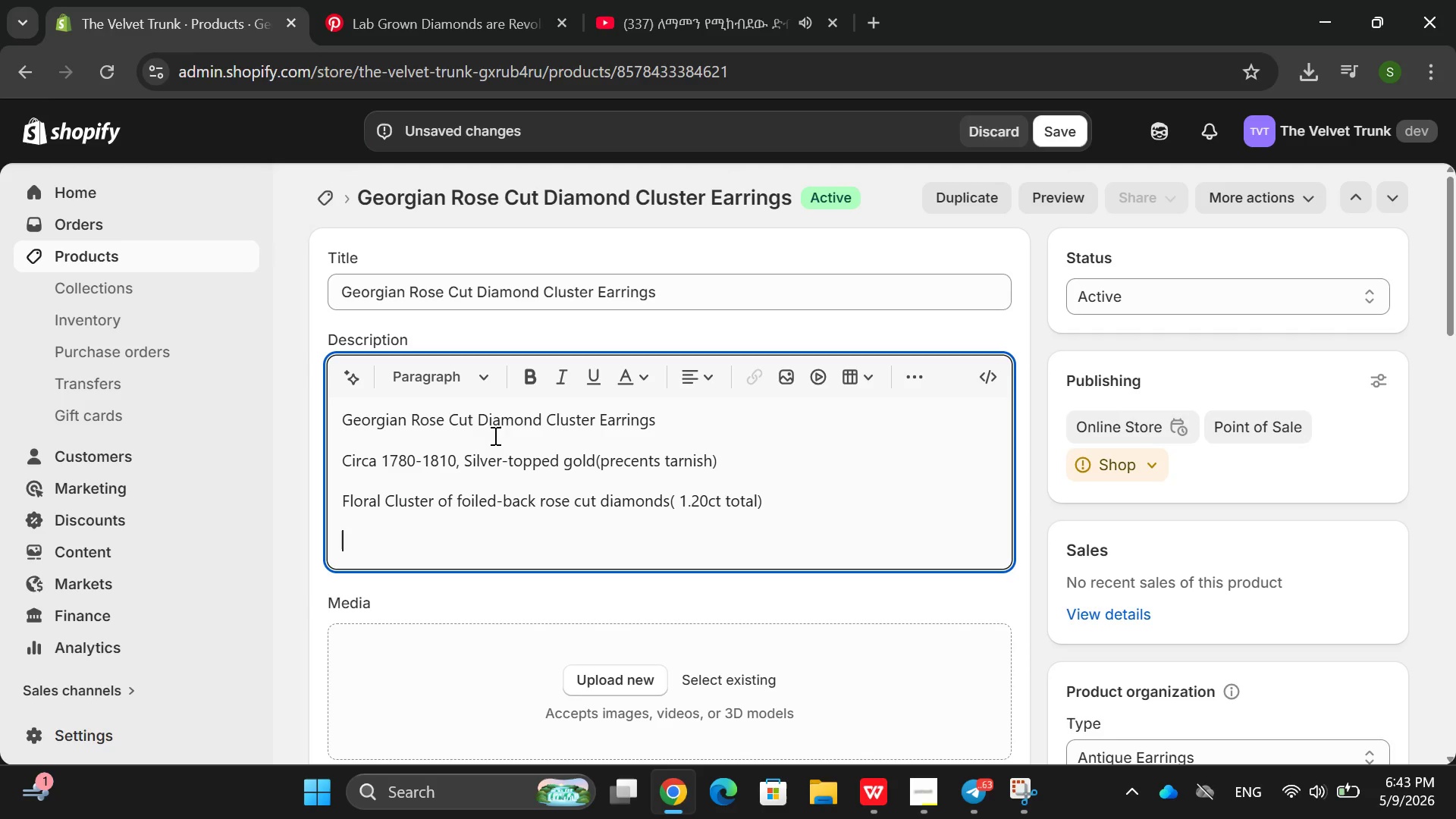 
hold_key(key=ShiftRight, duration=0.31)
 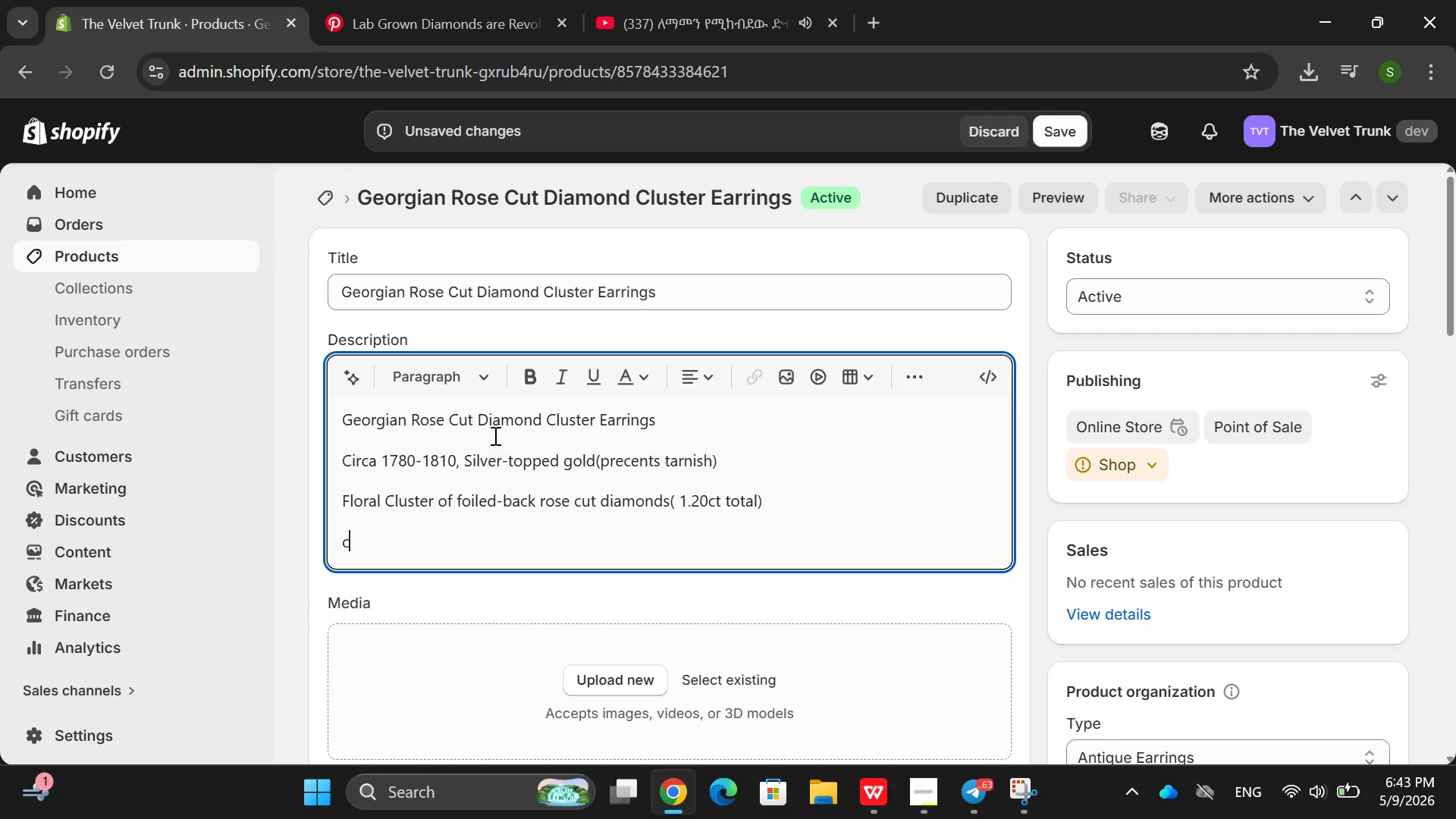 
type(clo)
key(Backspace)
key(Backspace)
key(Backspace)
type(Cloa)
key(Backspace)
type(sed na)
key(Backspace)
key(Backspace)
type(back settings-aurhentic Geogra)
key(Backspace)
key(Backspace)
type(ian techniwue)
key(Backspace)
key(Backspace)
key(Backspace)
type(que)
 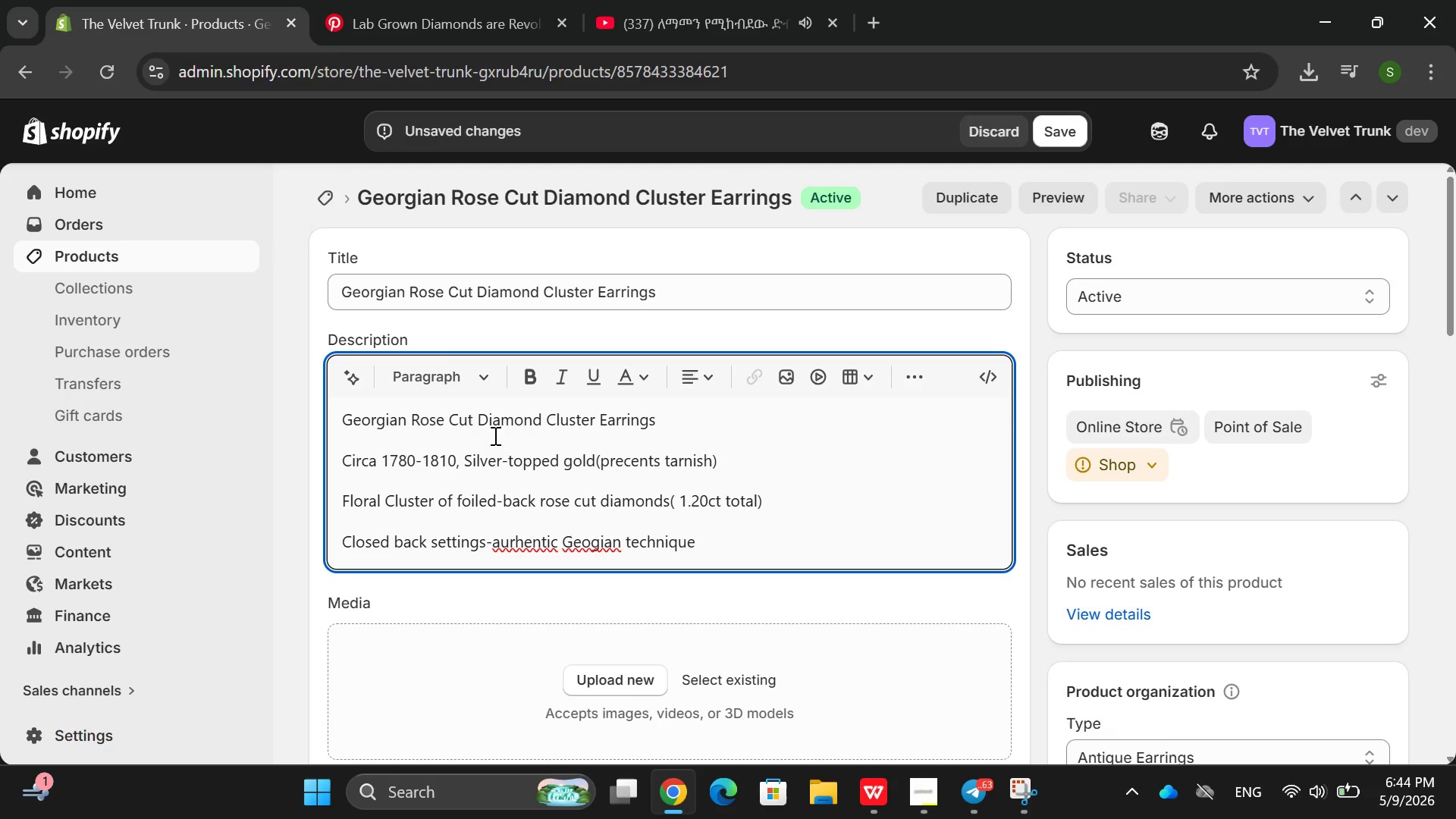 
left_click([507, 545])
 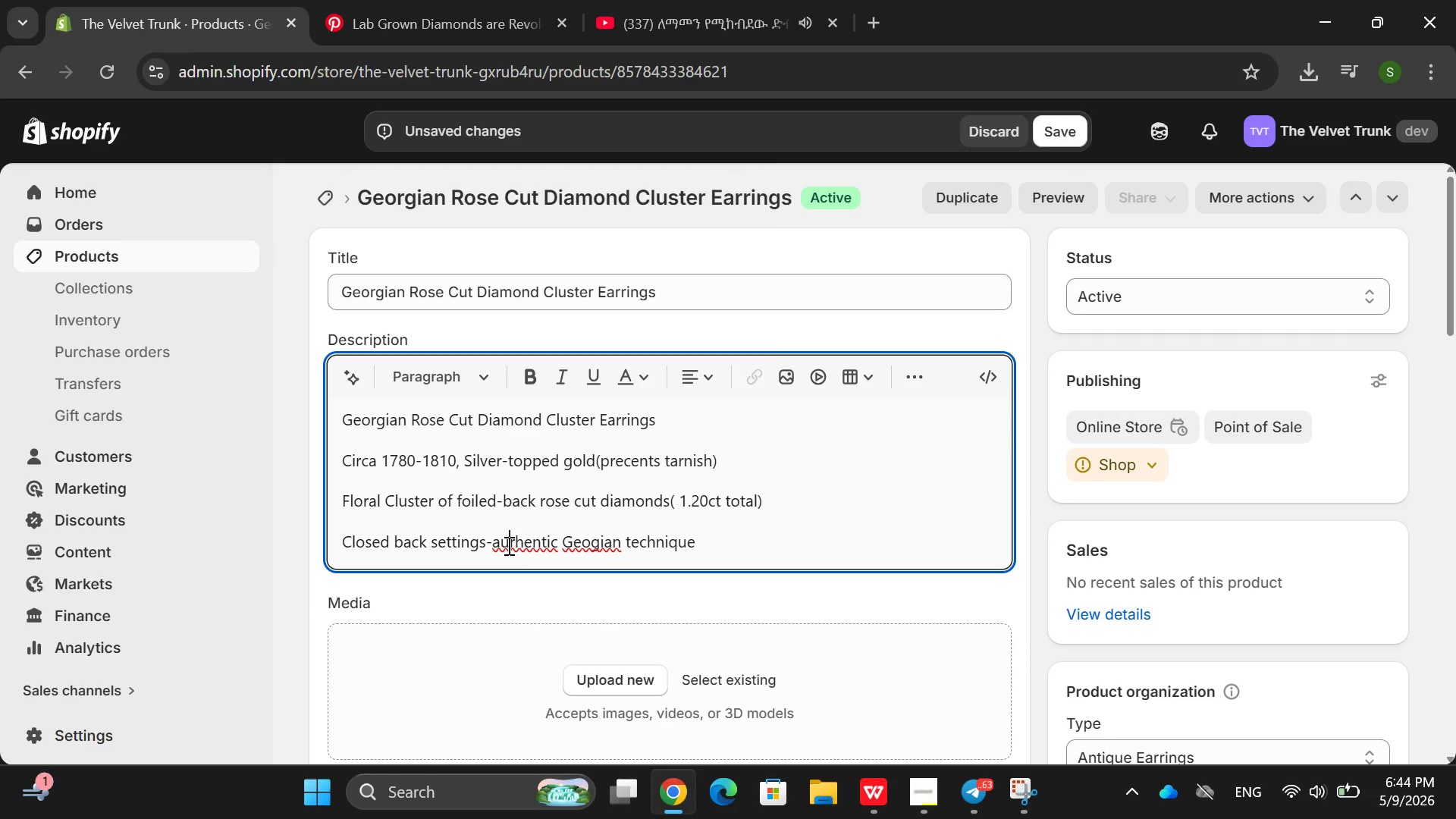 
right_click([507, 545])
 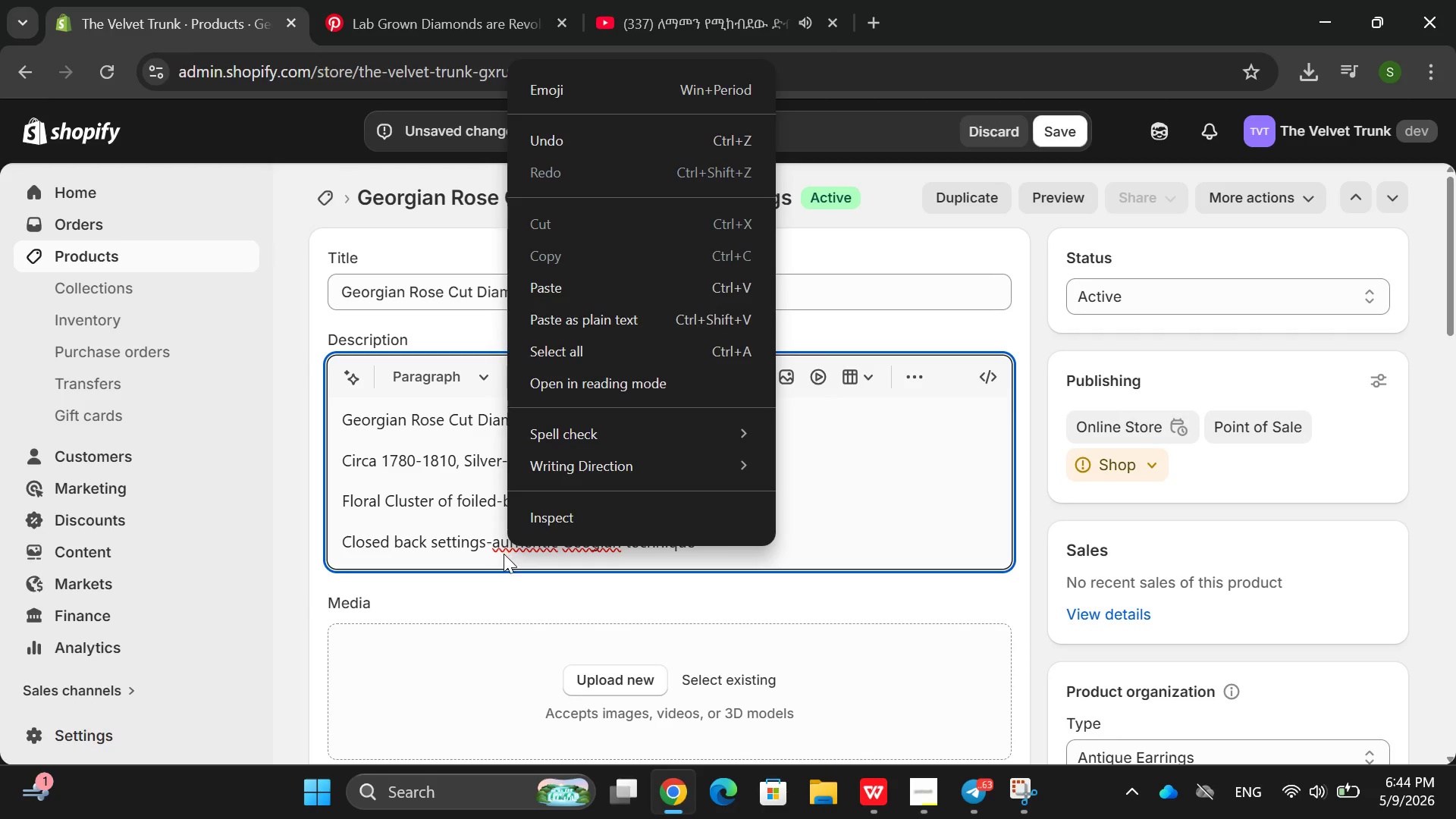 
left_click([508, 550])
 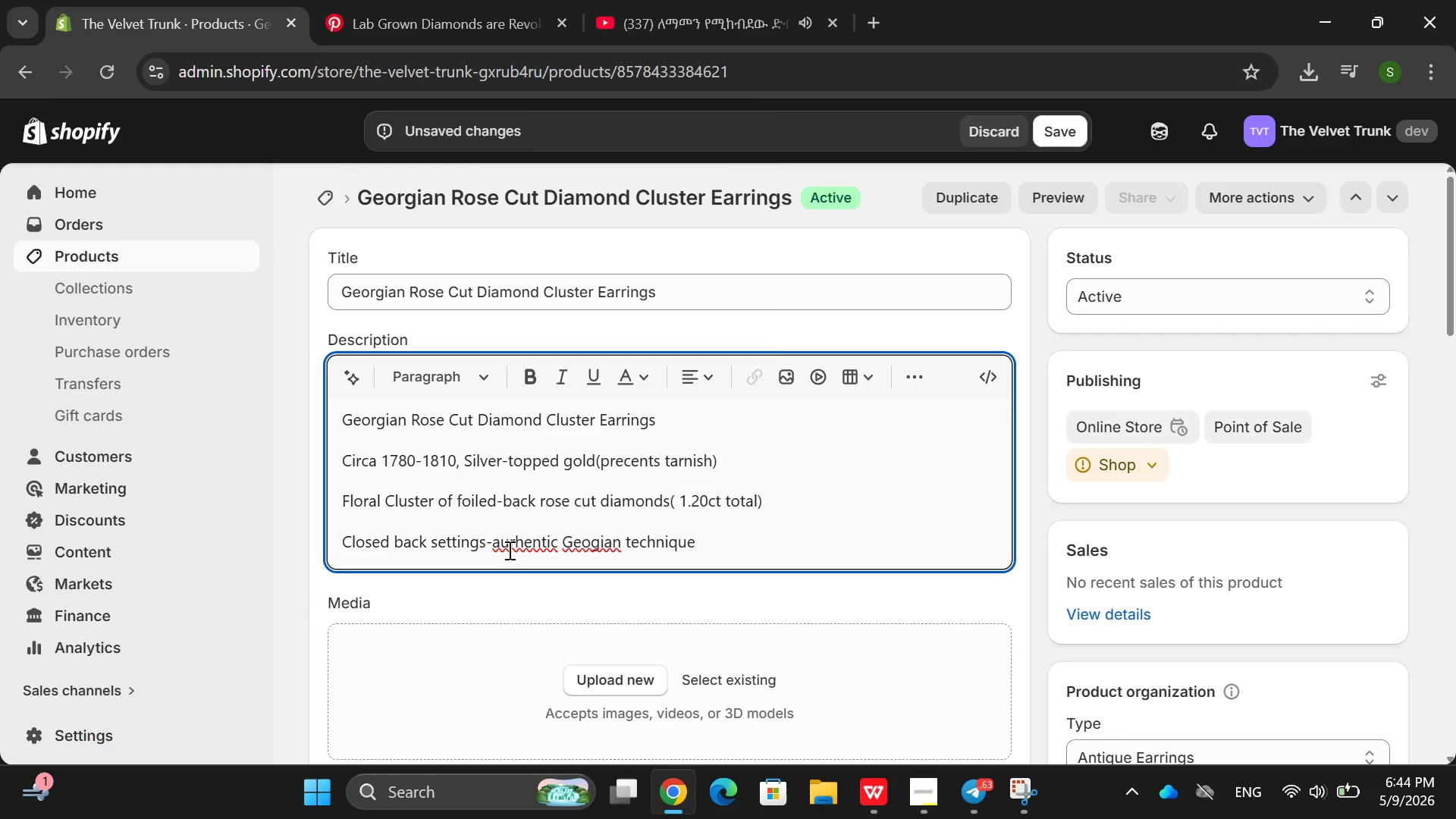 
right_click([508, 550])
 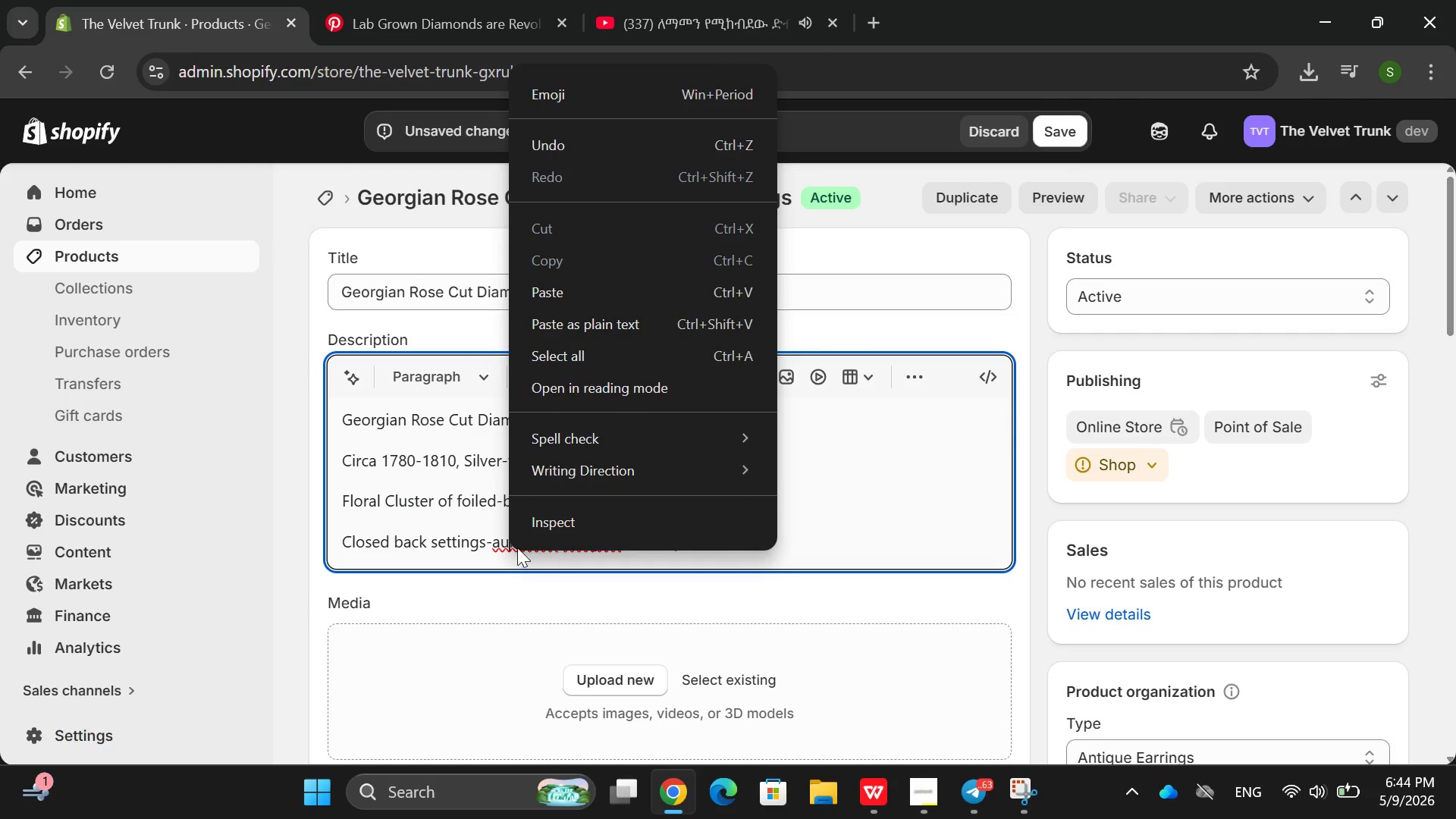 
left_click([512, 547])
 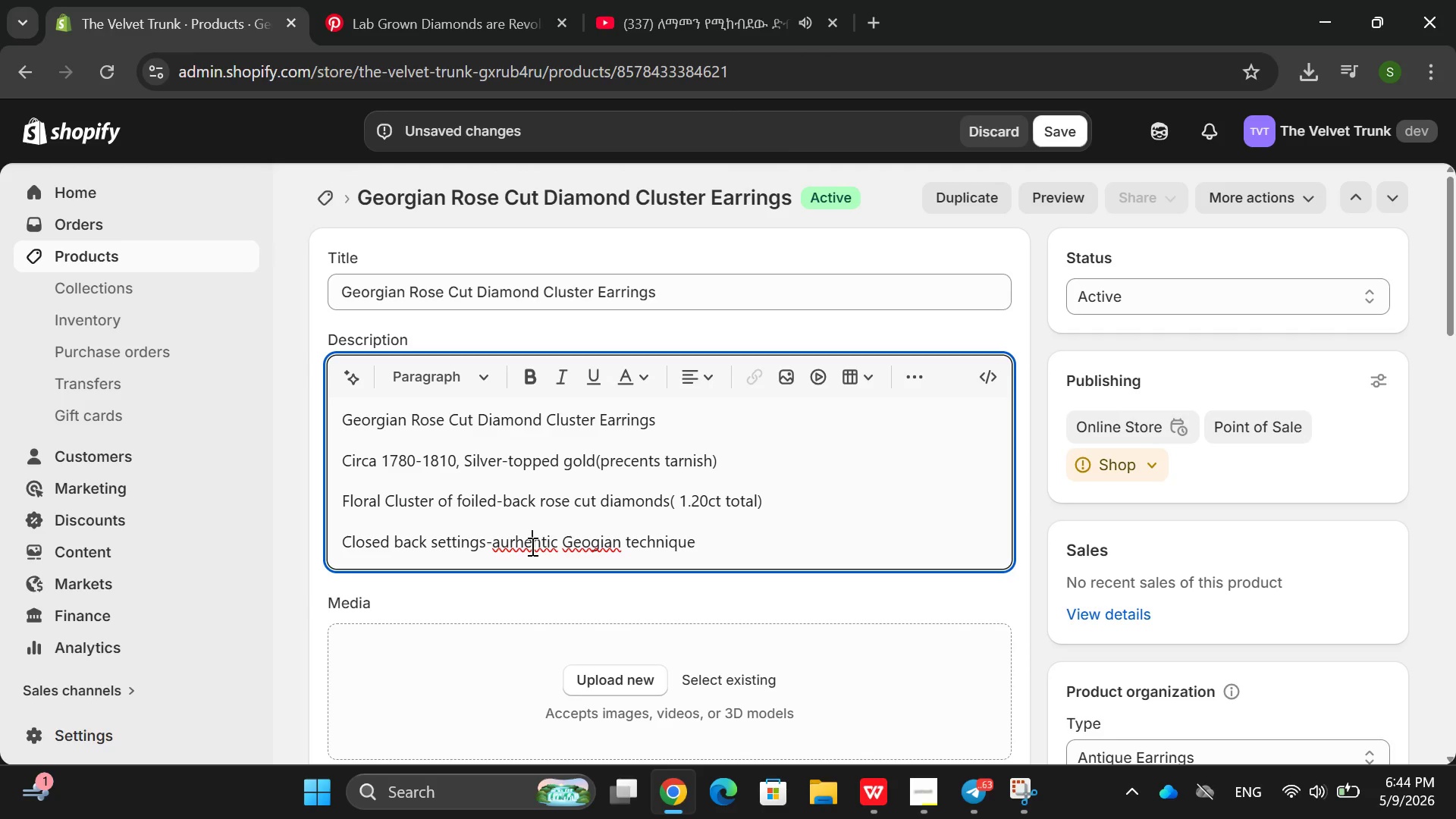 
double_click([531, 546])
 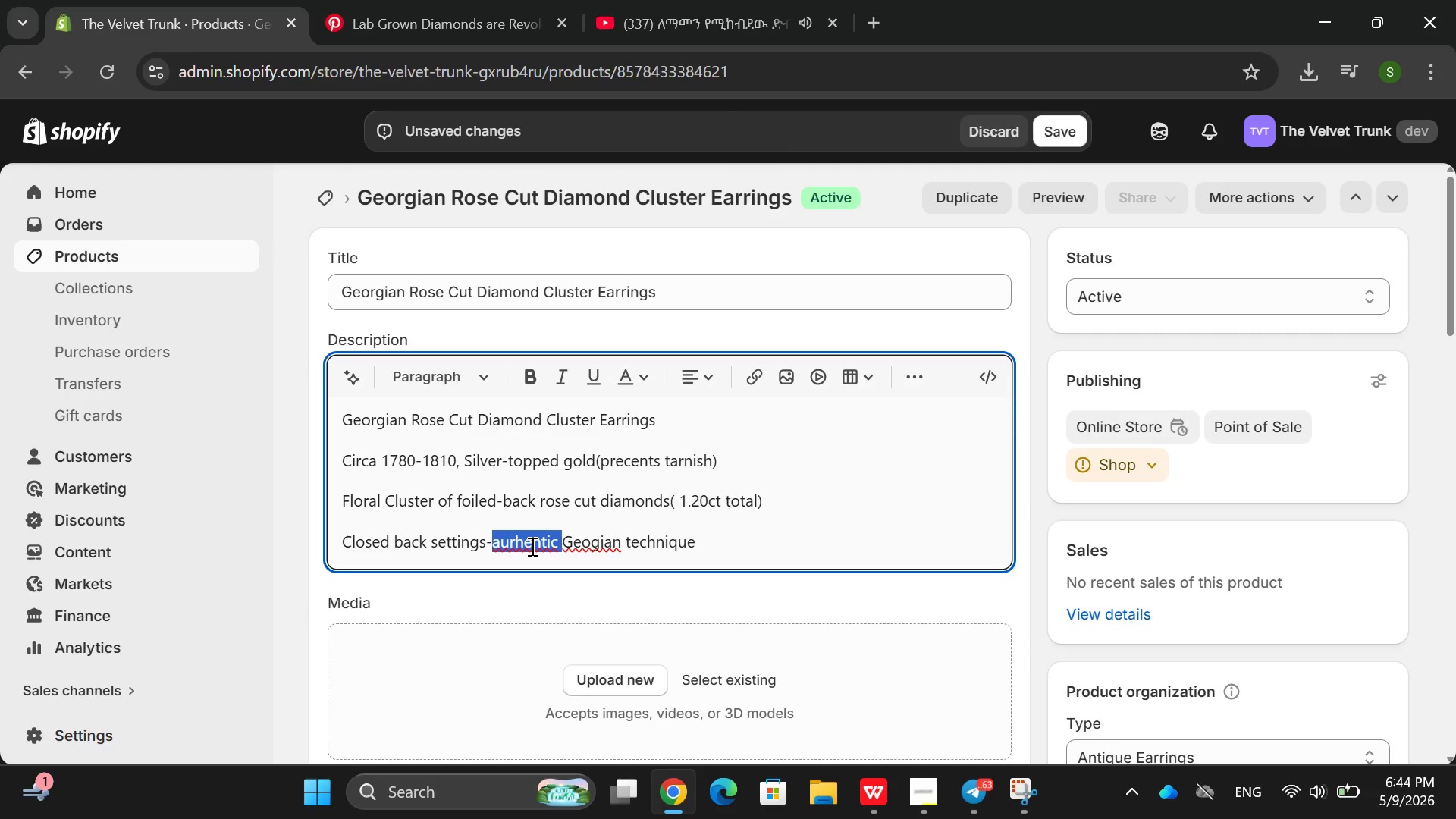 
right_click([531, 546])
 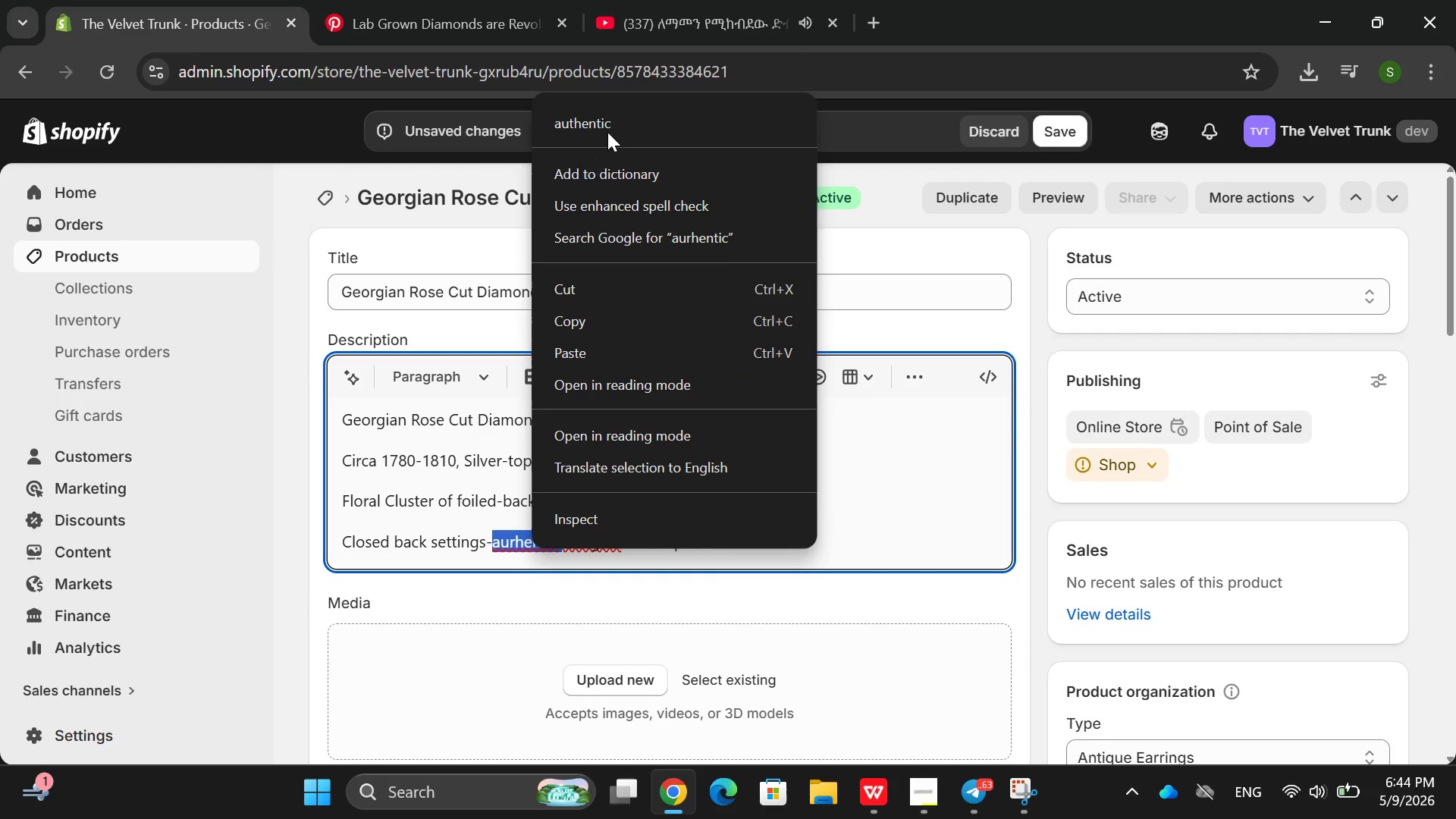 
left_click([608, 131])
 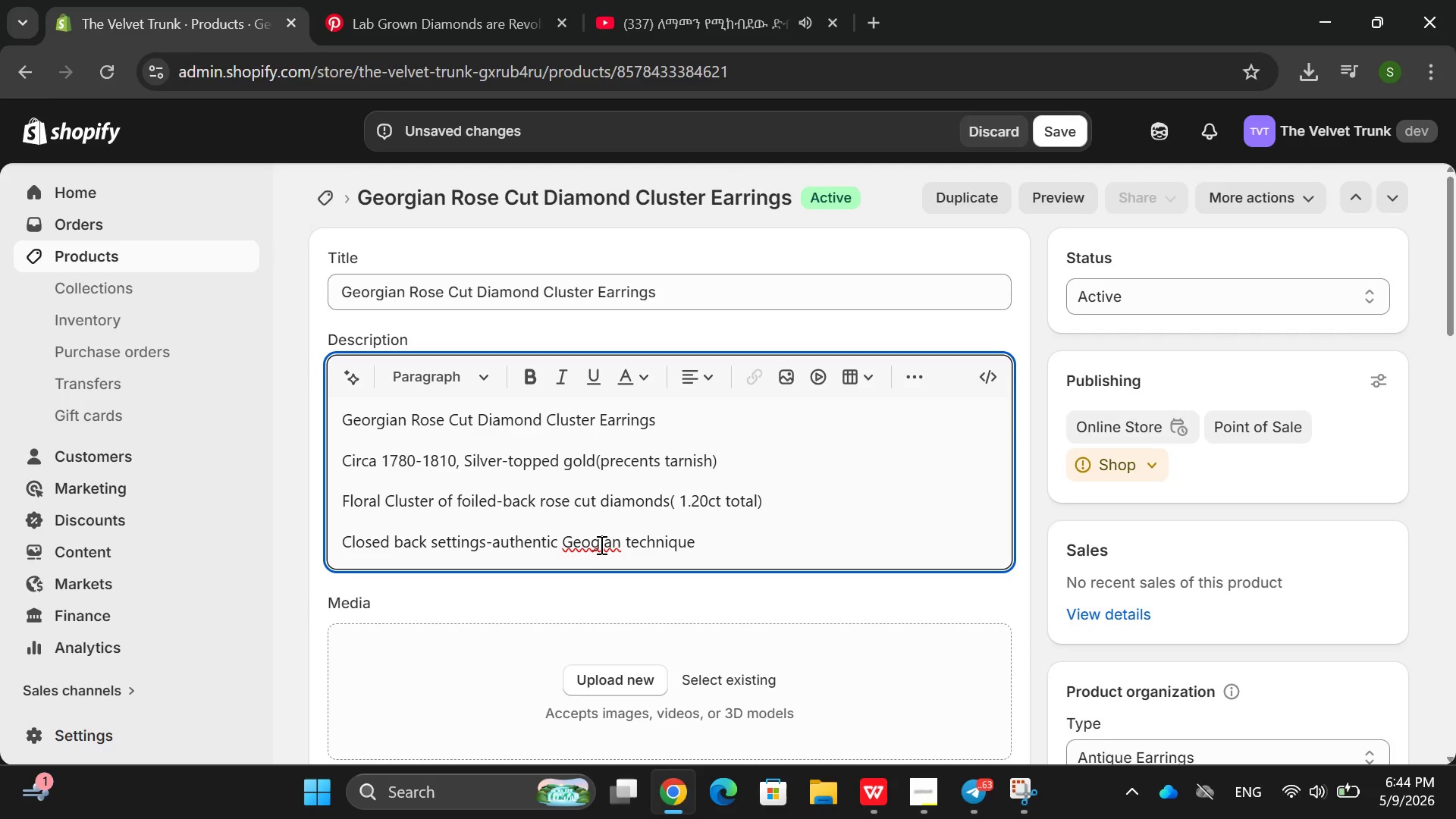 
double_click([600, 544])
 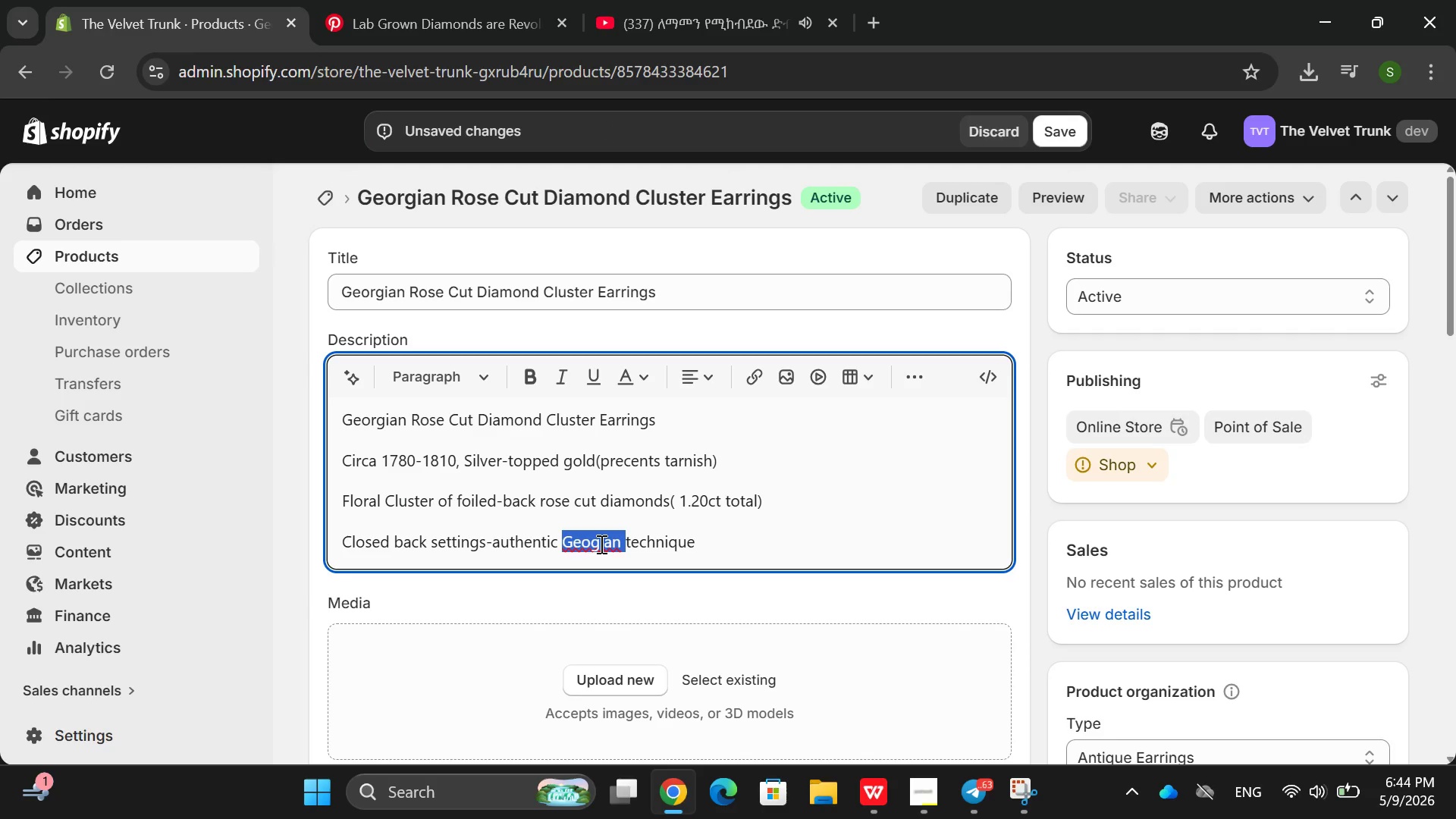 
right_click([600, 544])
 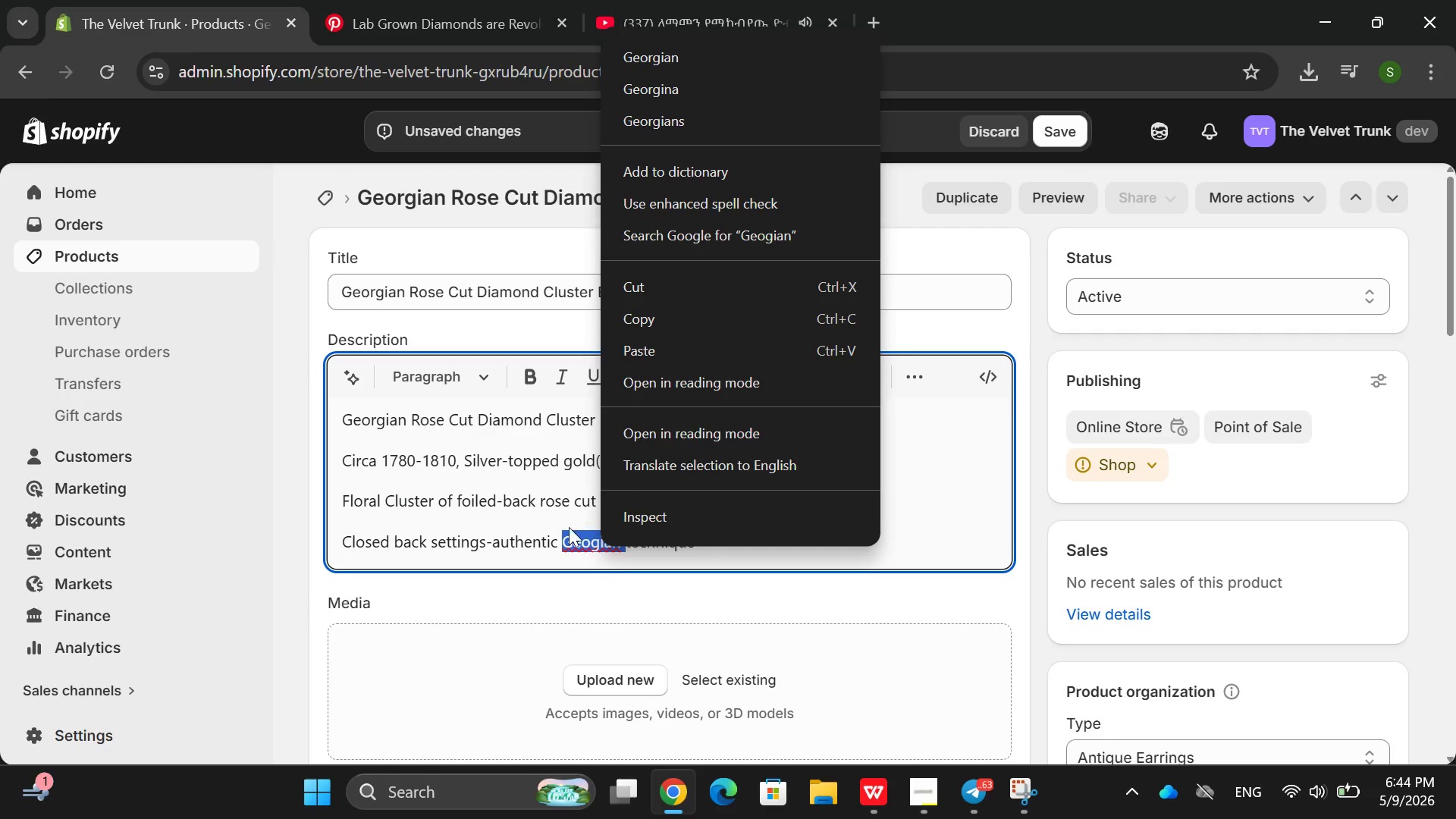 
left_click([737, 58])
 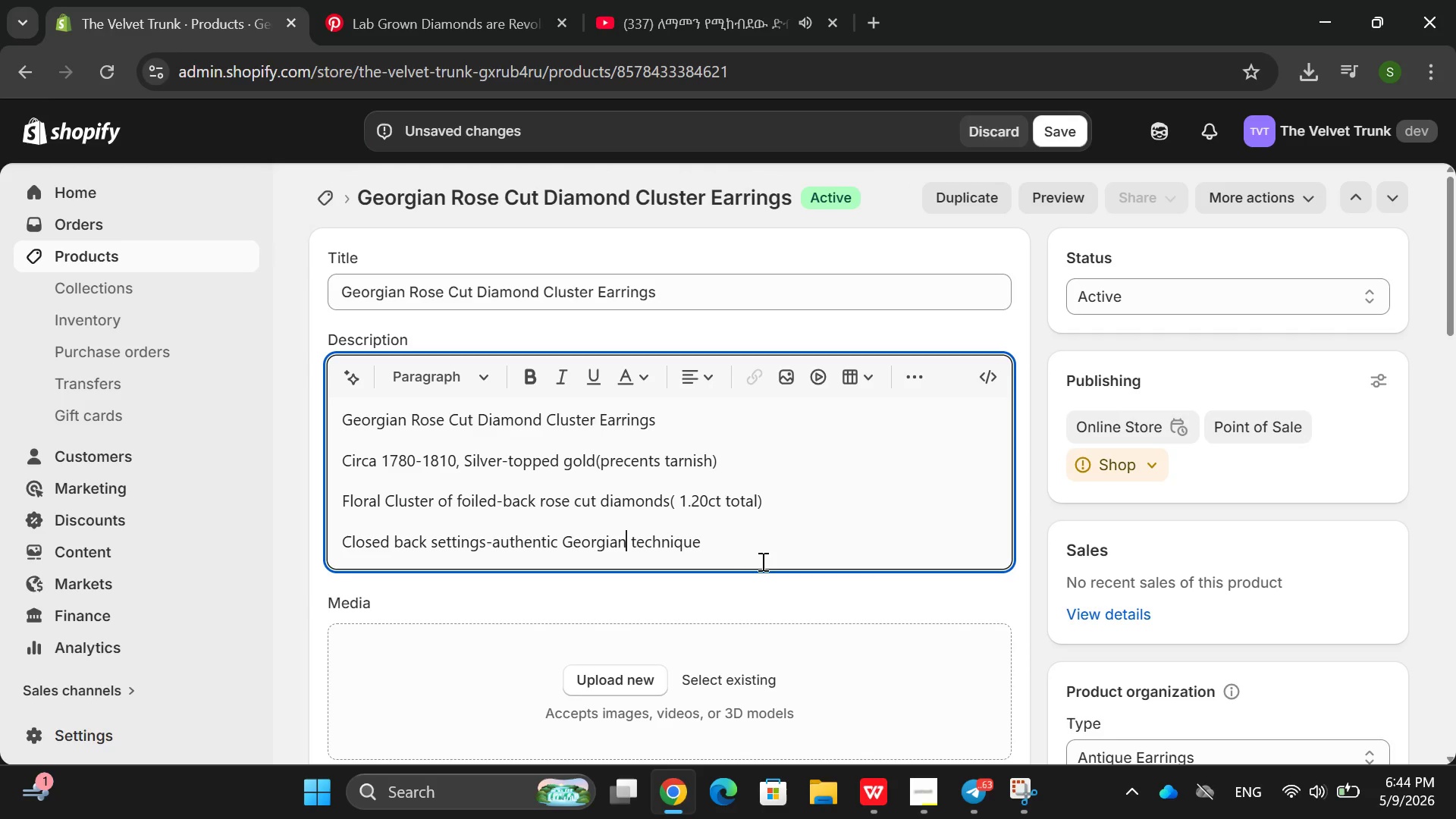 
left_click([753, 554])
 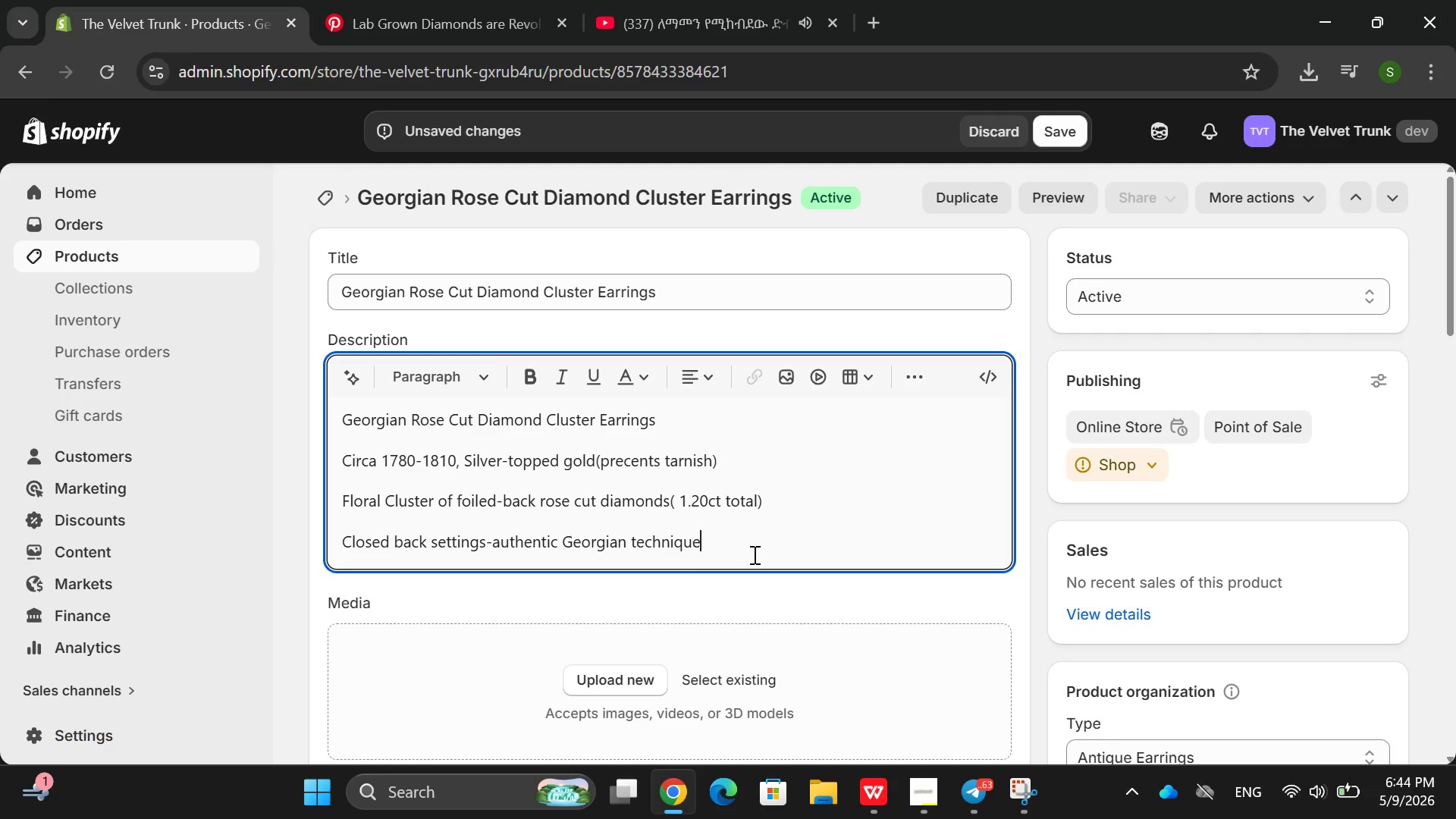 
key(Enter)
 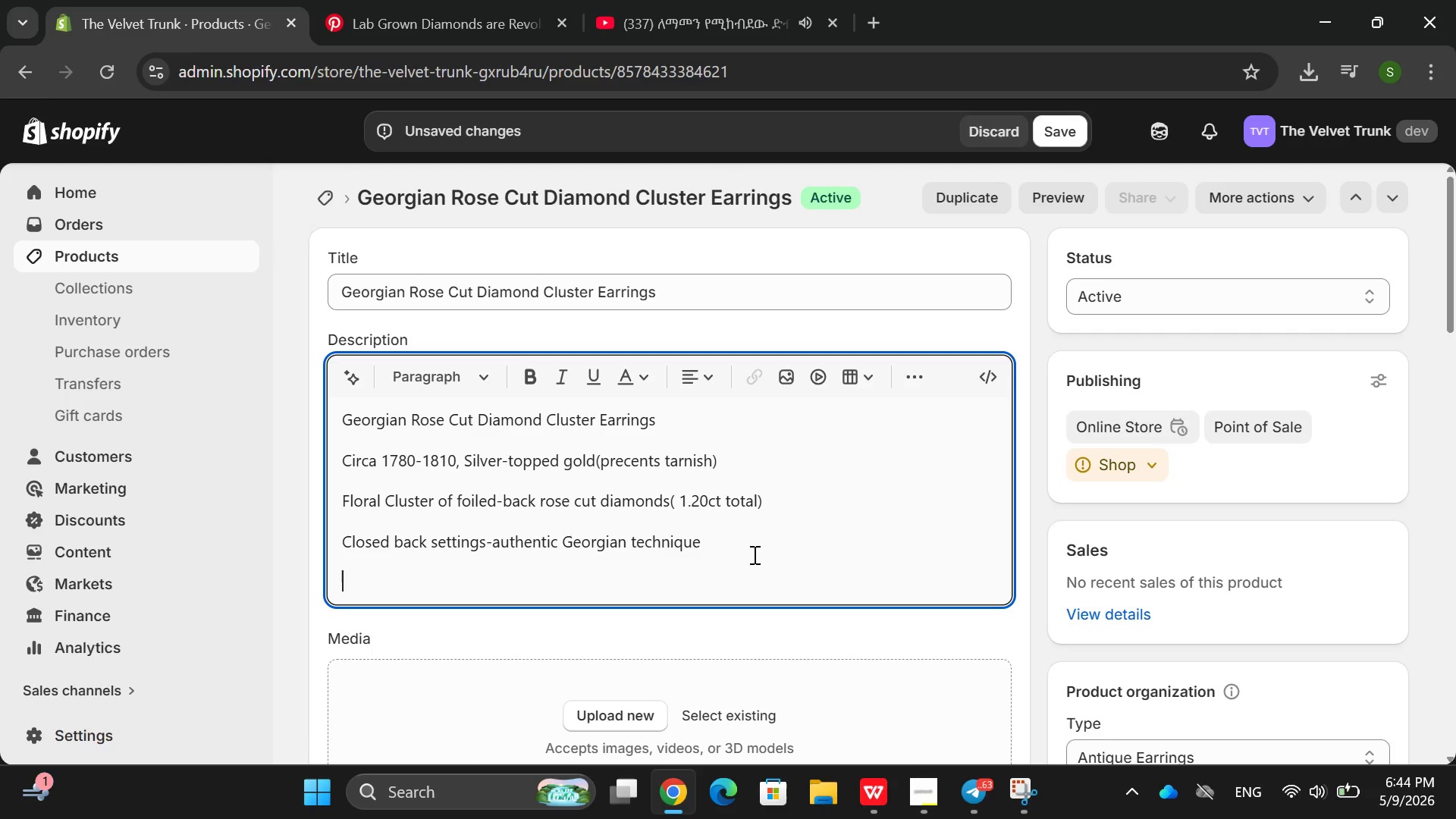 
type(Later 18K gold earwires for)
key(Backspace)
key(Backspace)
key(Backspace)
key(Backspace)
key(Backspace)
key(Backspace)
key(Backspace)
key(Backspace)
type(wires for comfort.)
 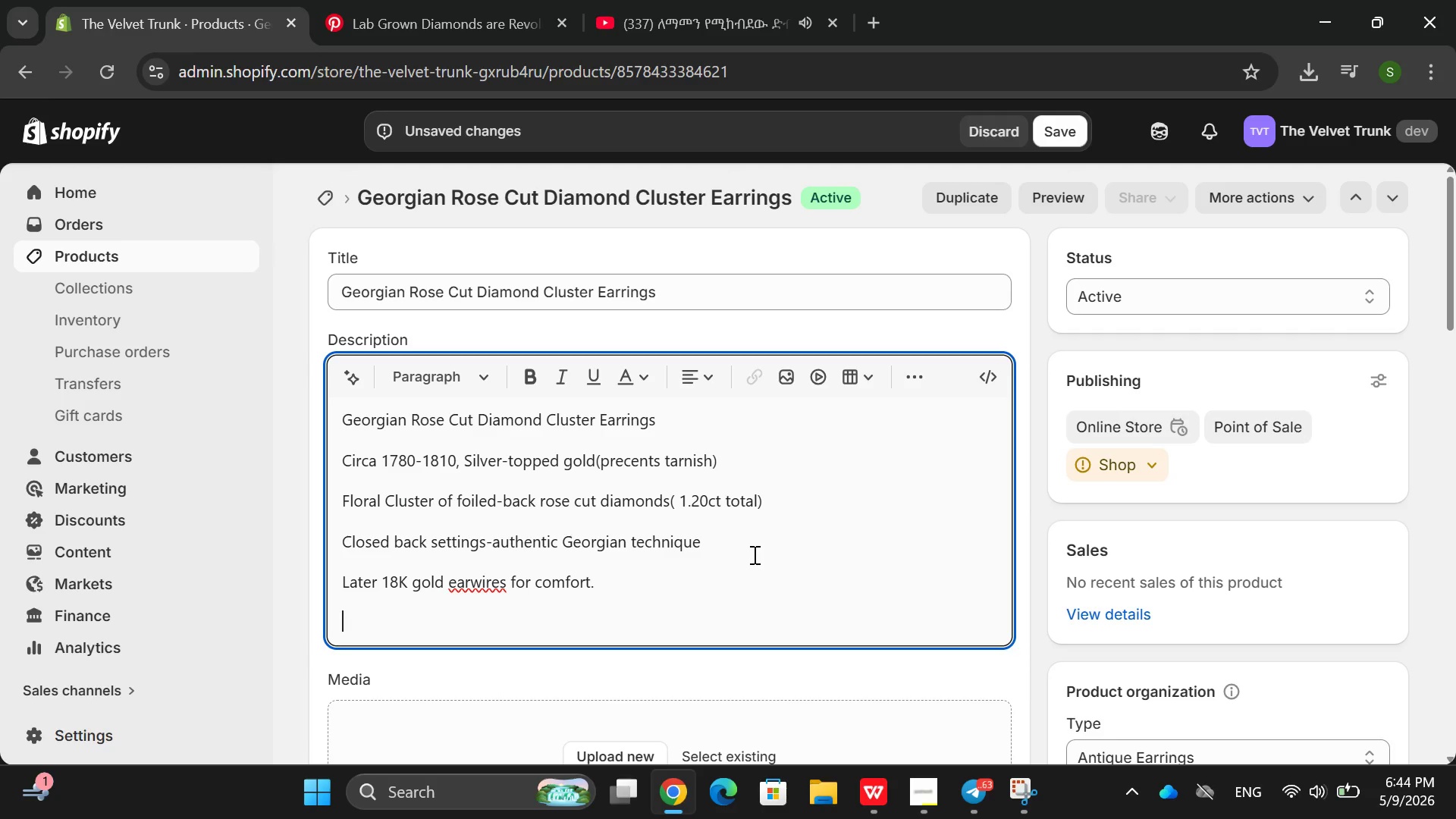 
 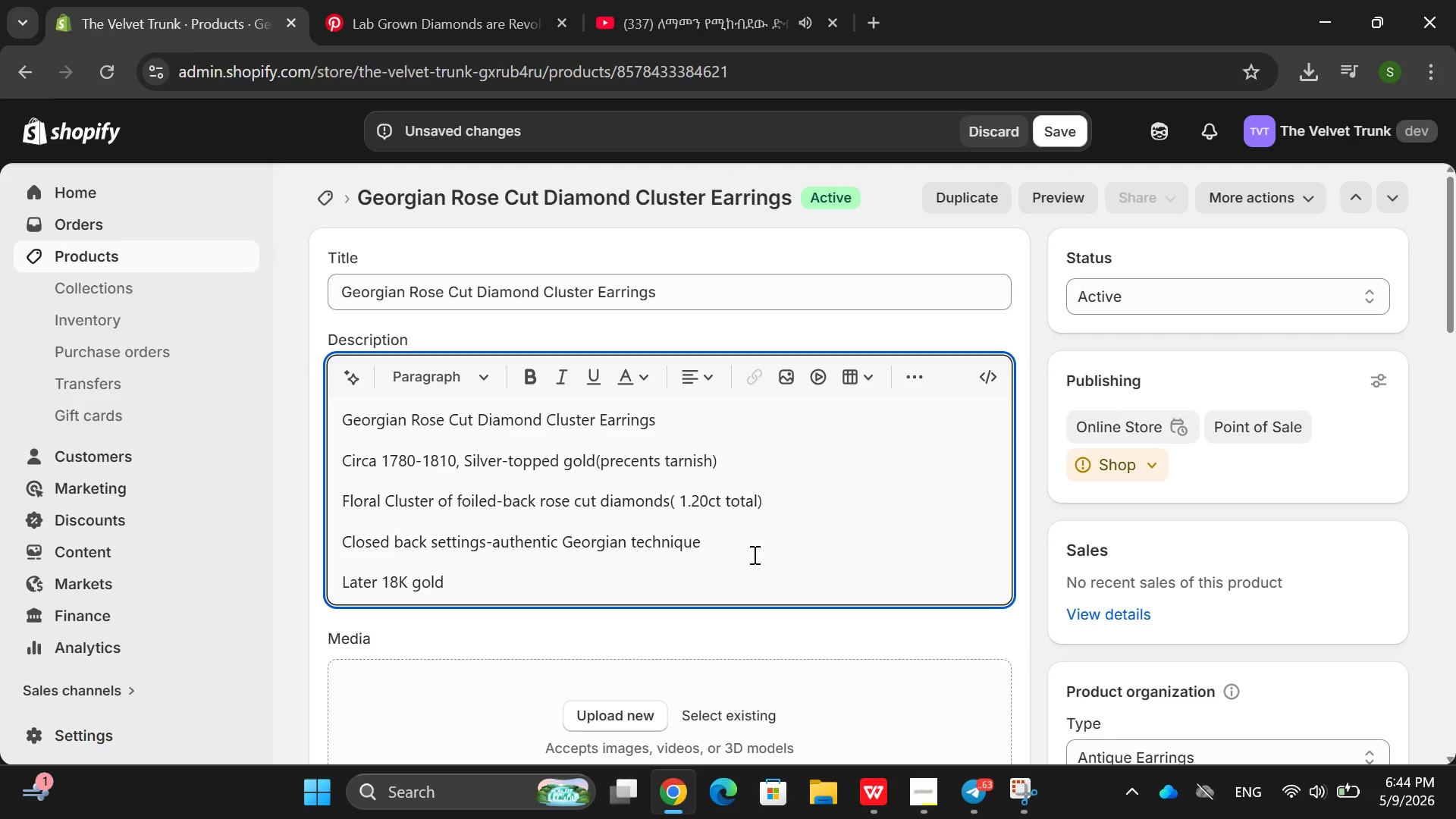 
key(Enter)
 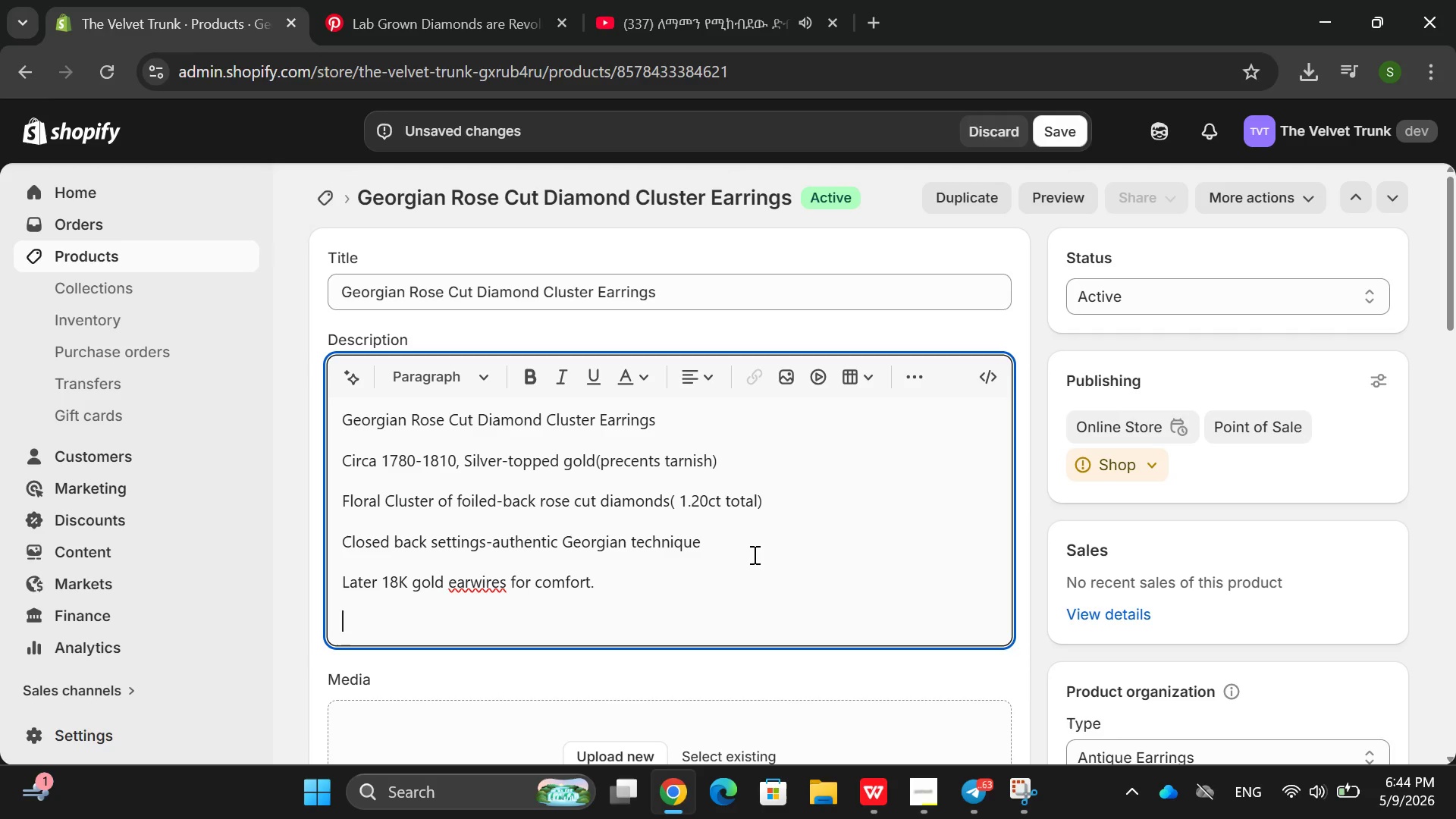 
type(All oir)
key(Backspace)
key(Backspace)
type(rigin foiling intact , remarkable condition.)
 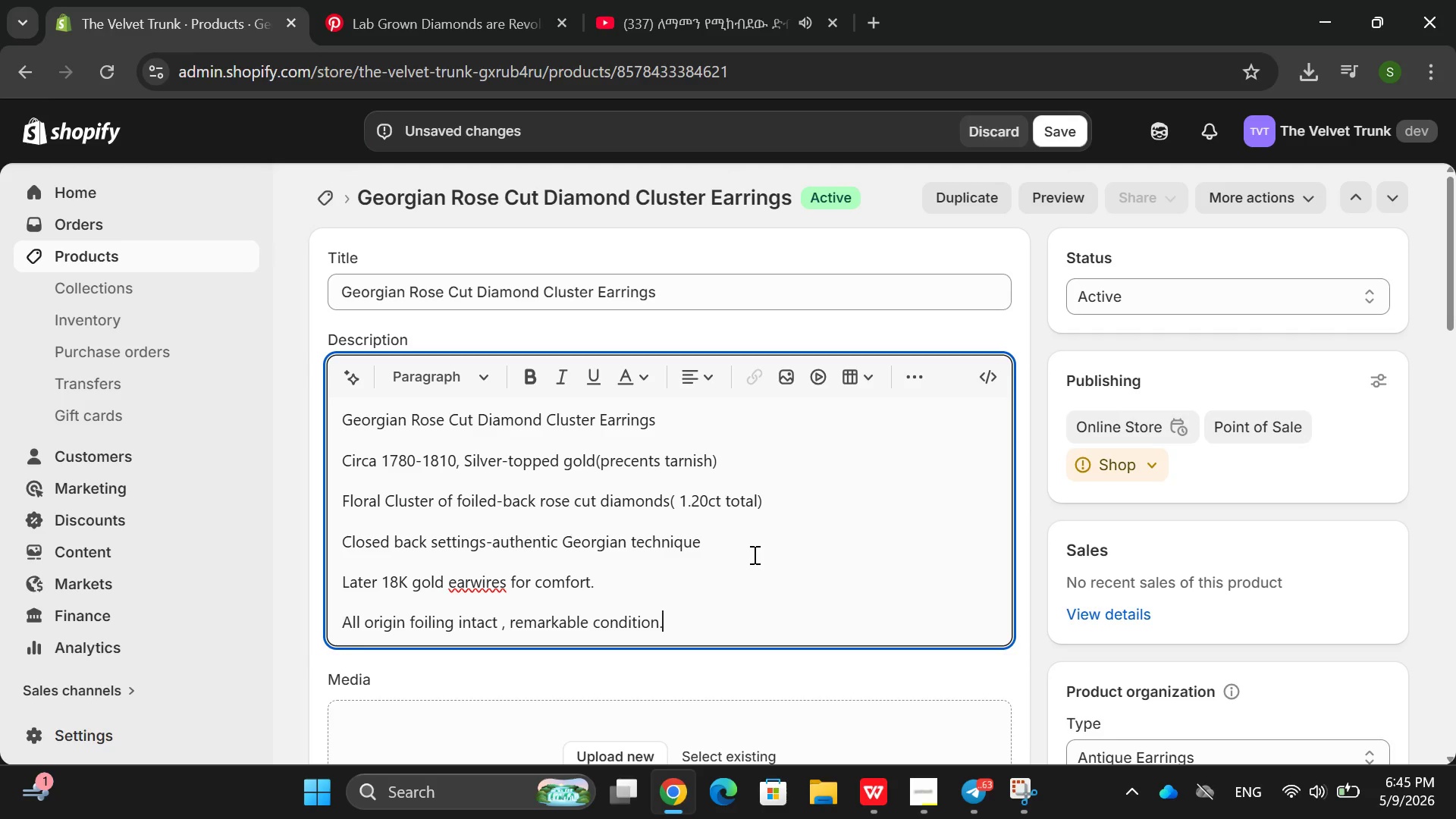 
key(Enter)
 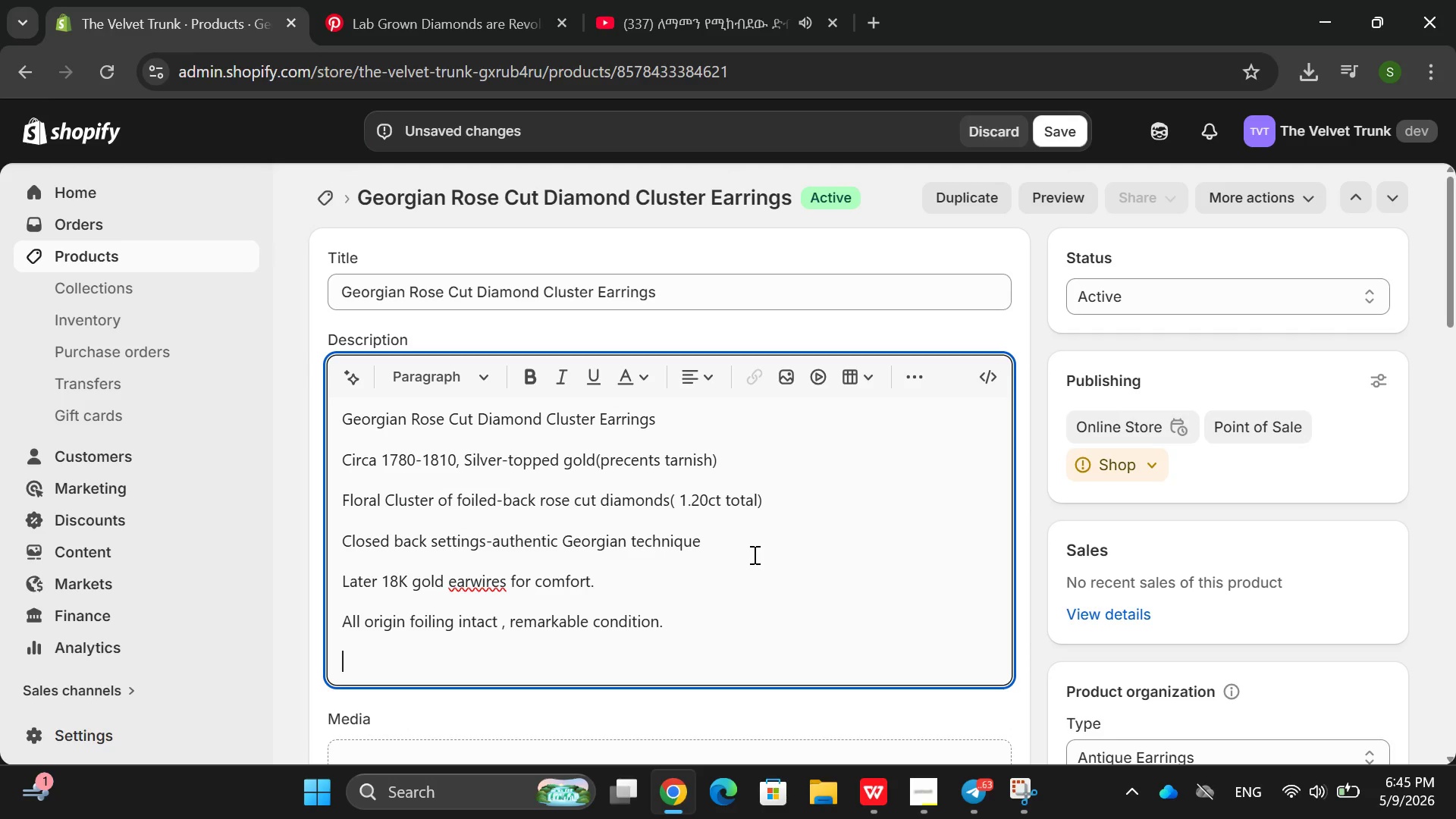 
type(Includes condition  report )
key(Backspace)
type(, period box, free insured shipping)
 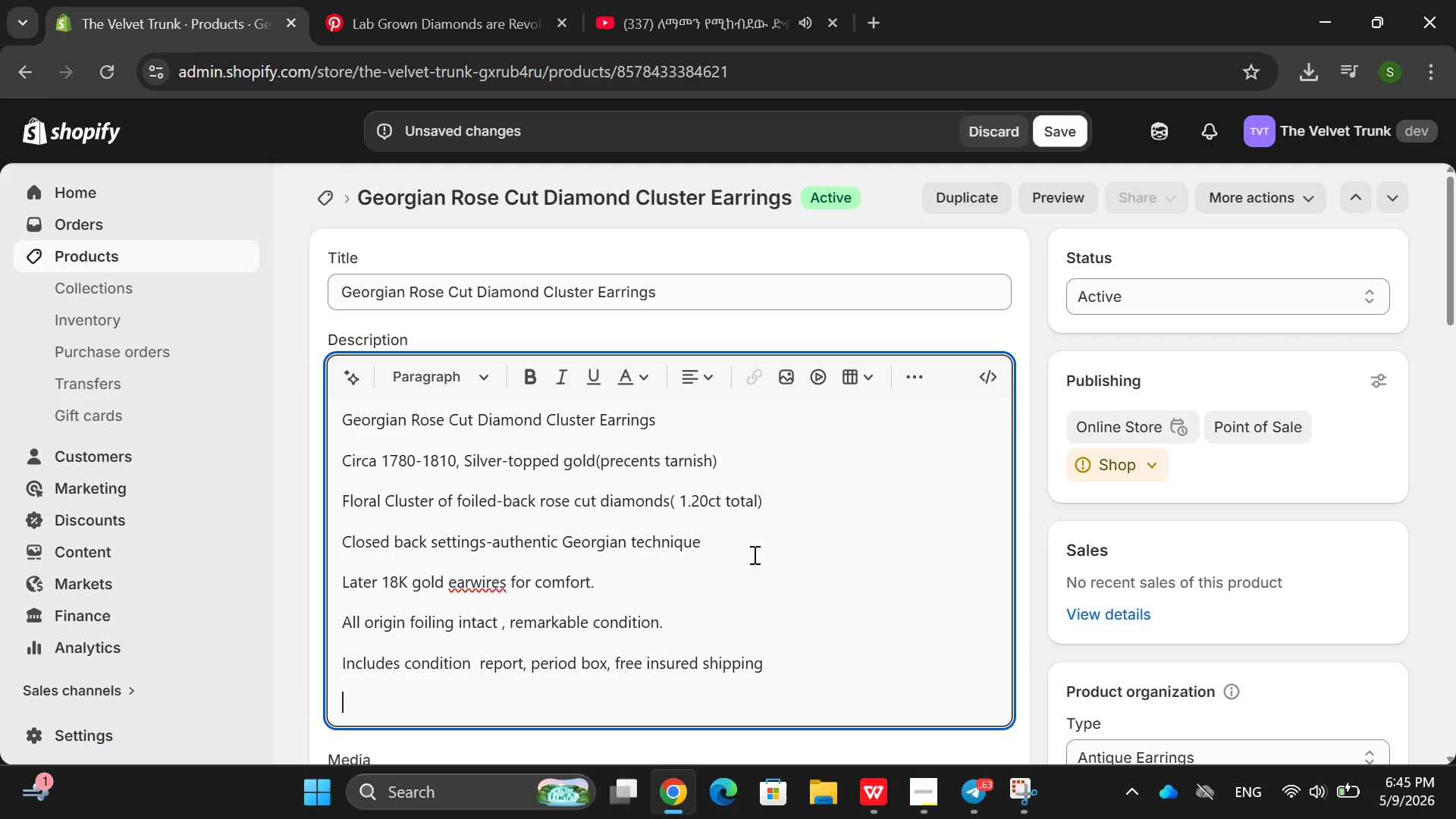 
key(Enter)
 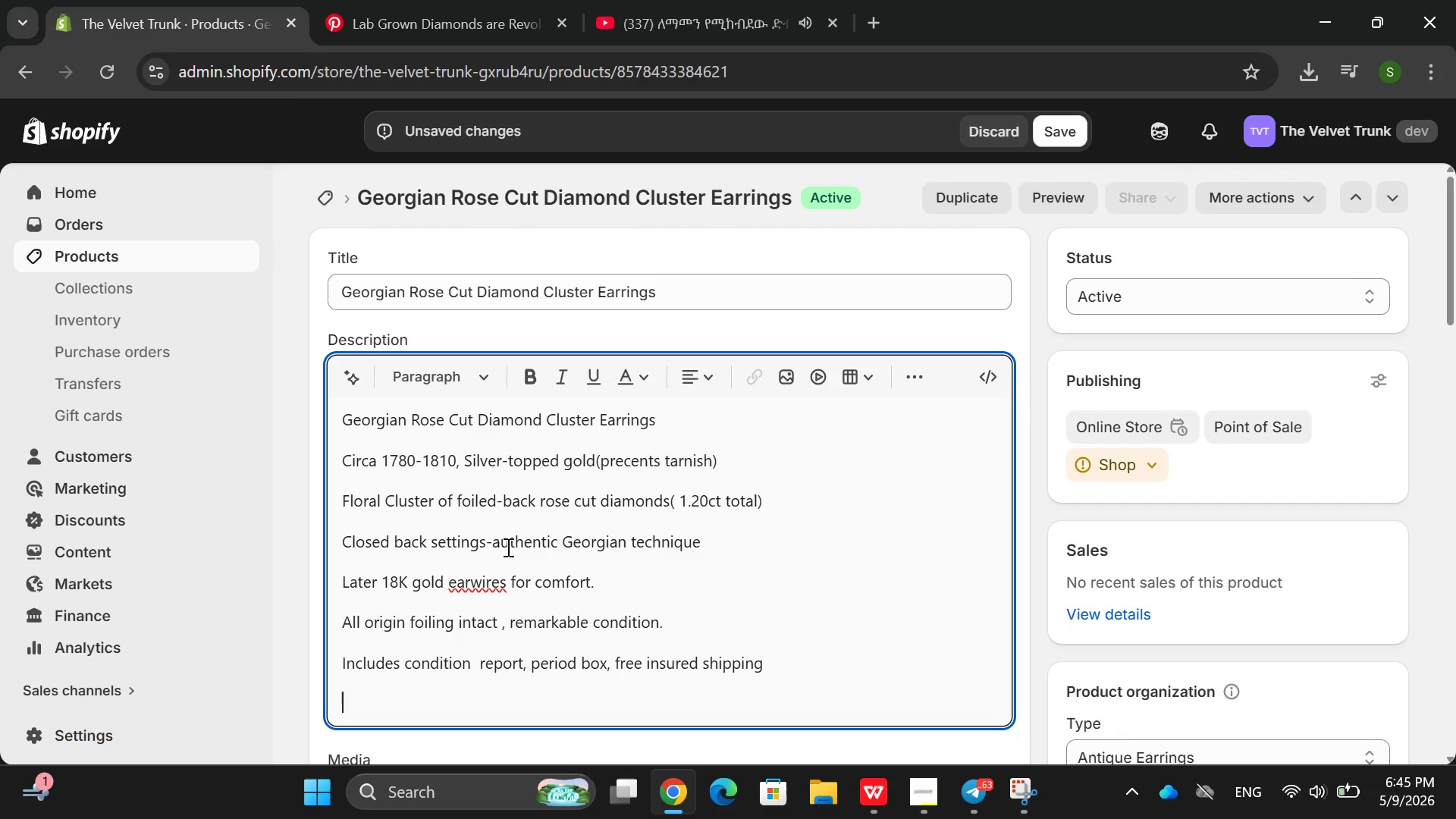 
right_click([469, 579])
 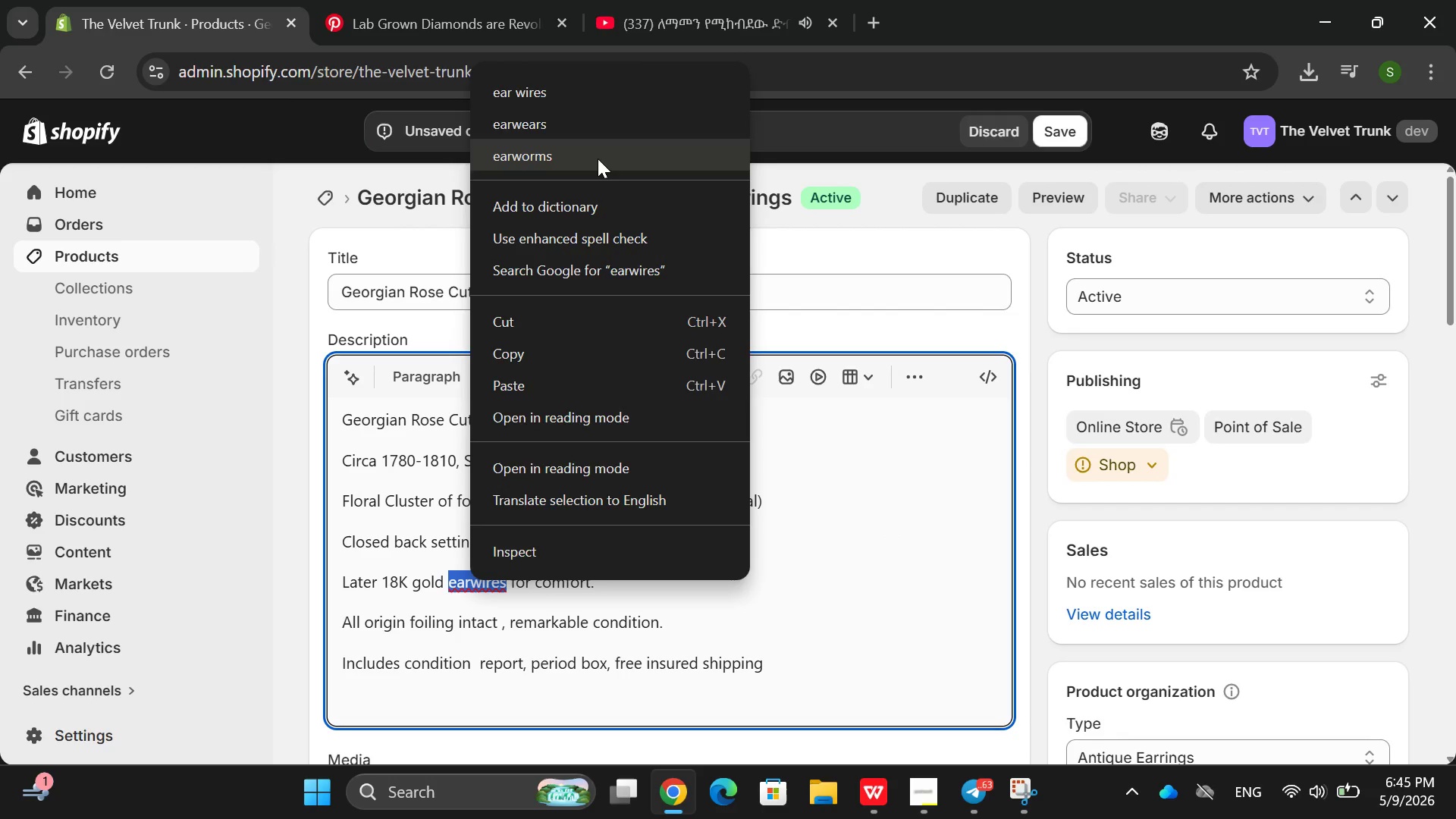 
left_click([654, 116])
 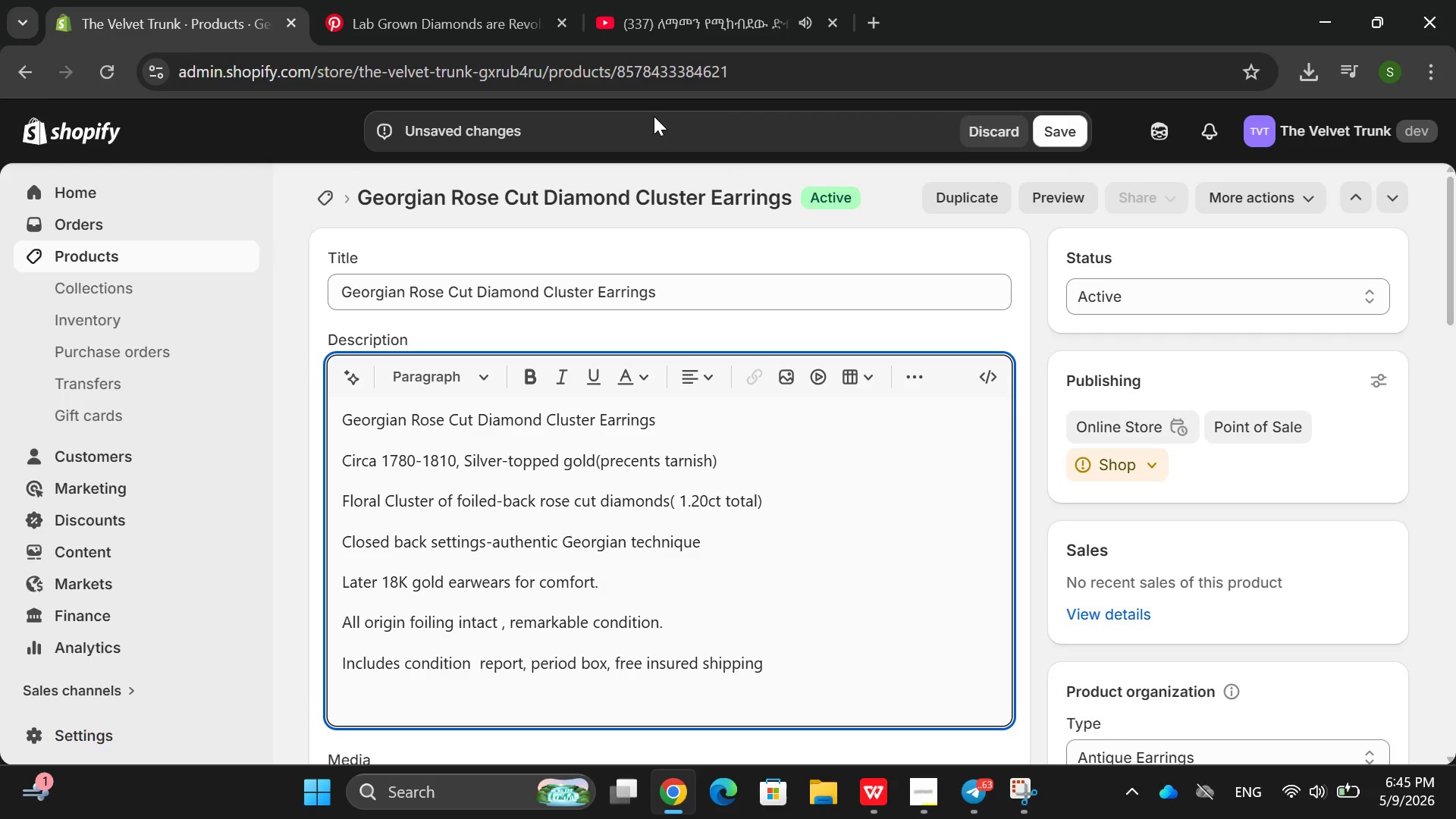 
wait(17.72)
 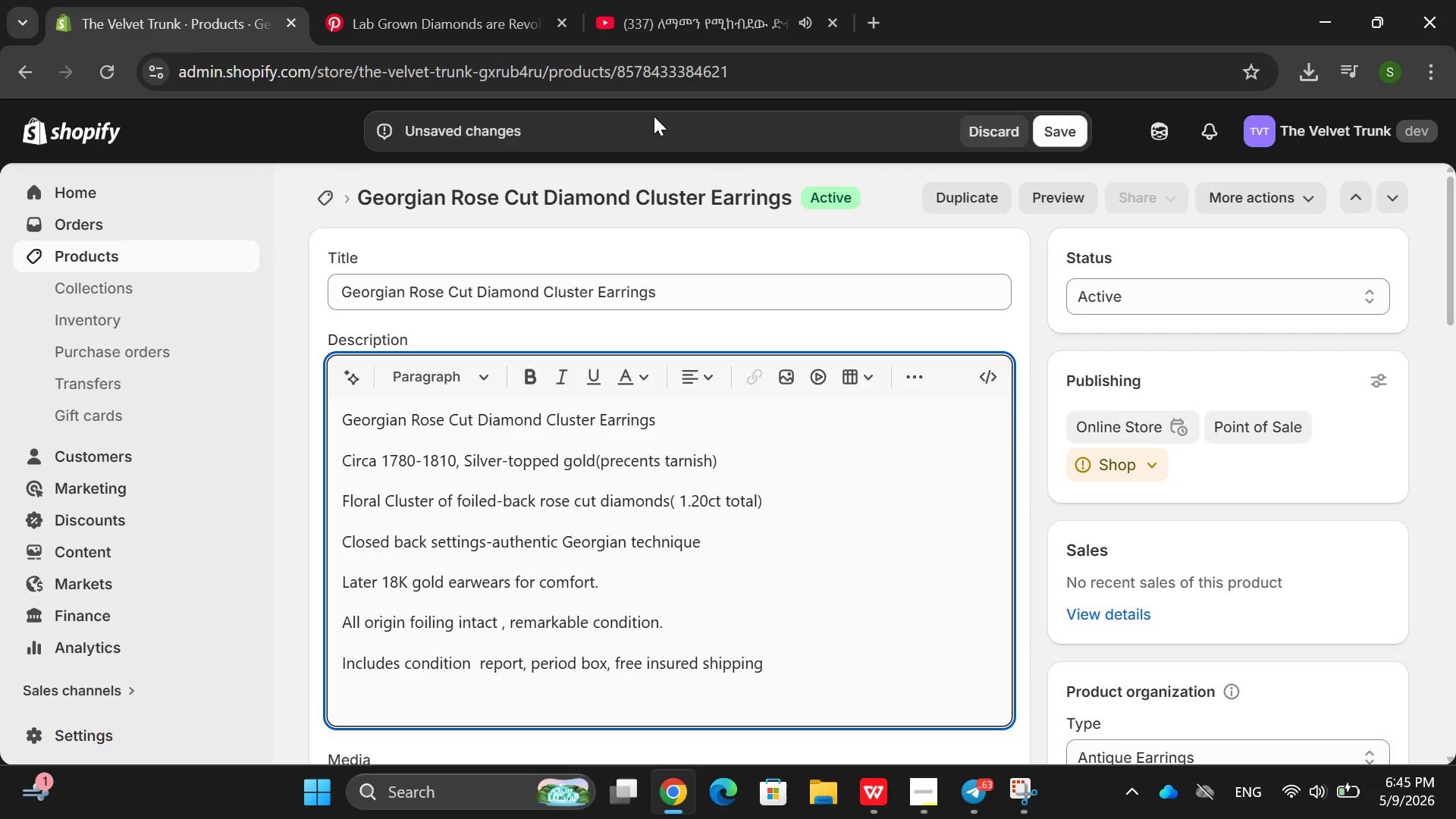 
left_click([1012, 671])
 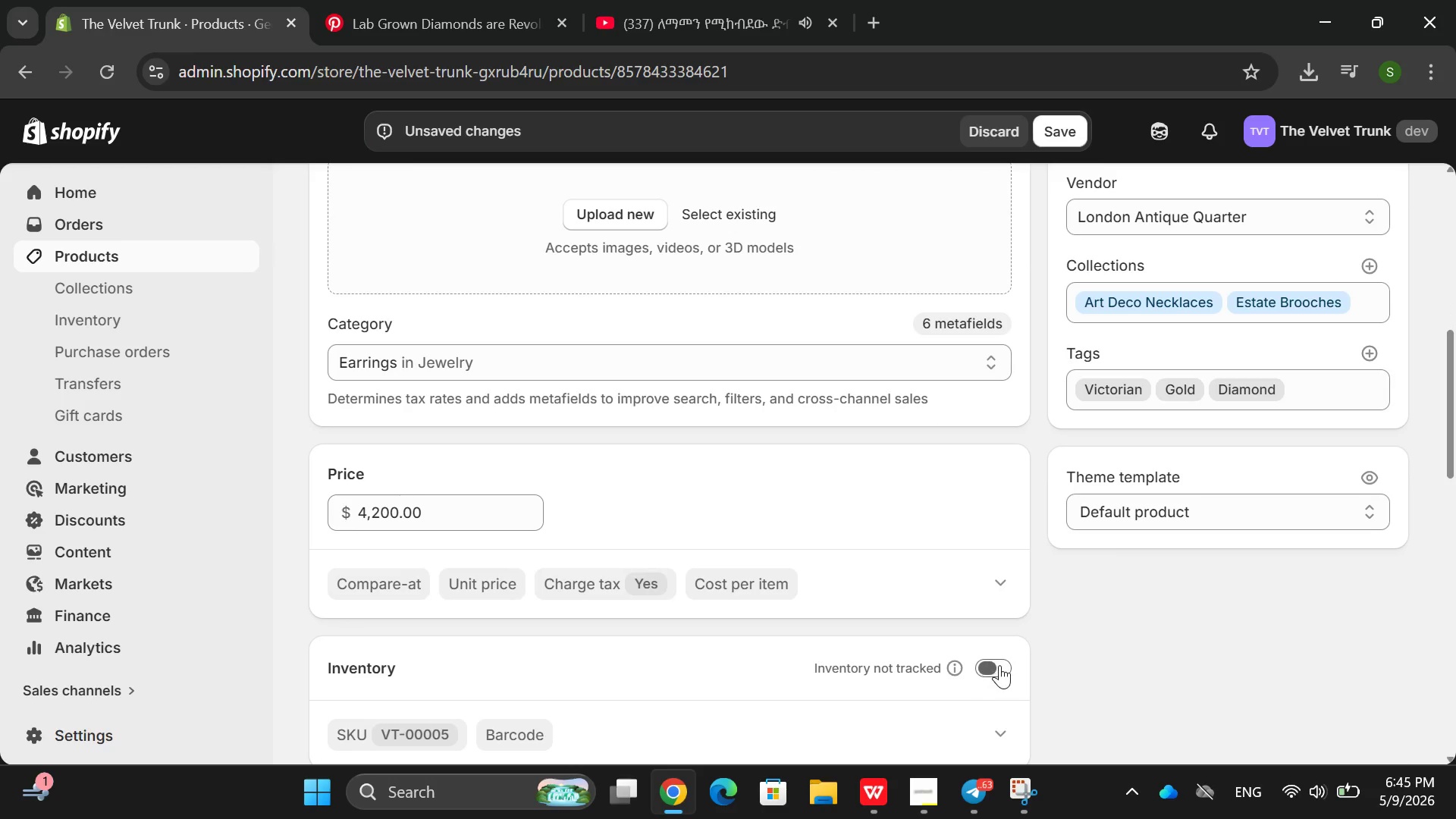 
left_click([999, 665])
 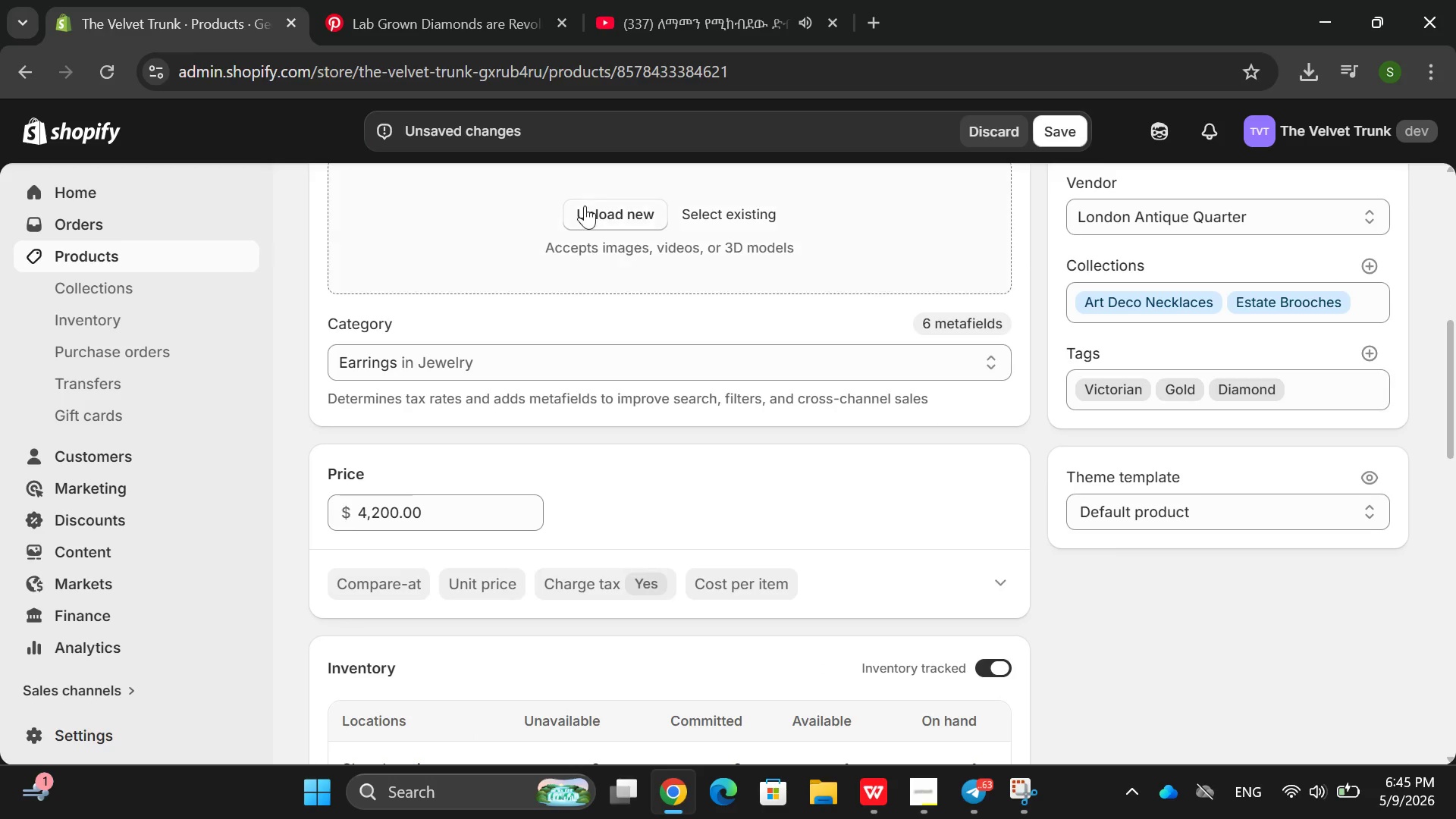 
left_click([585, 206])
 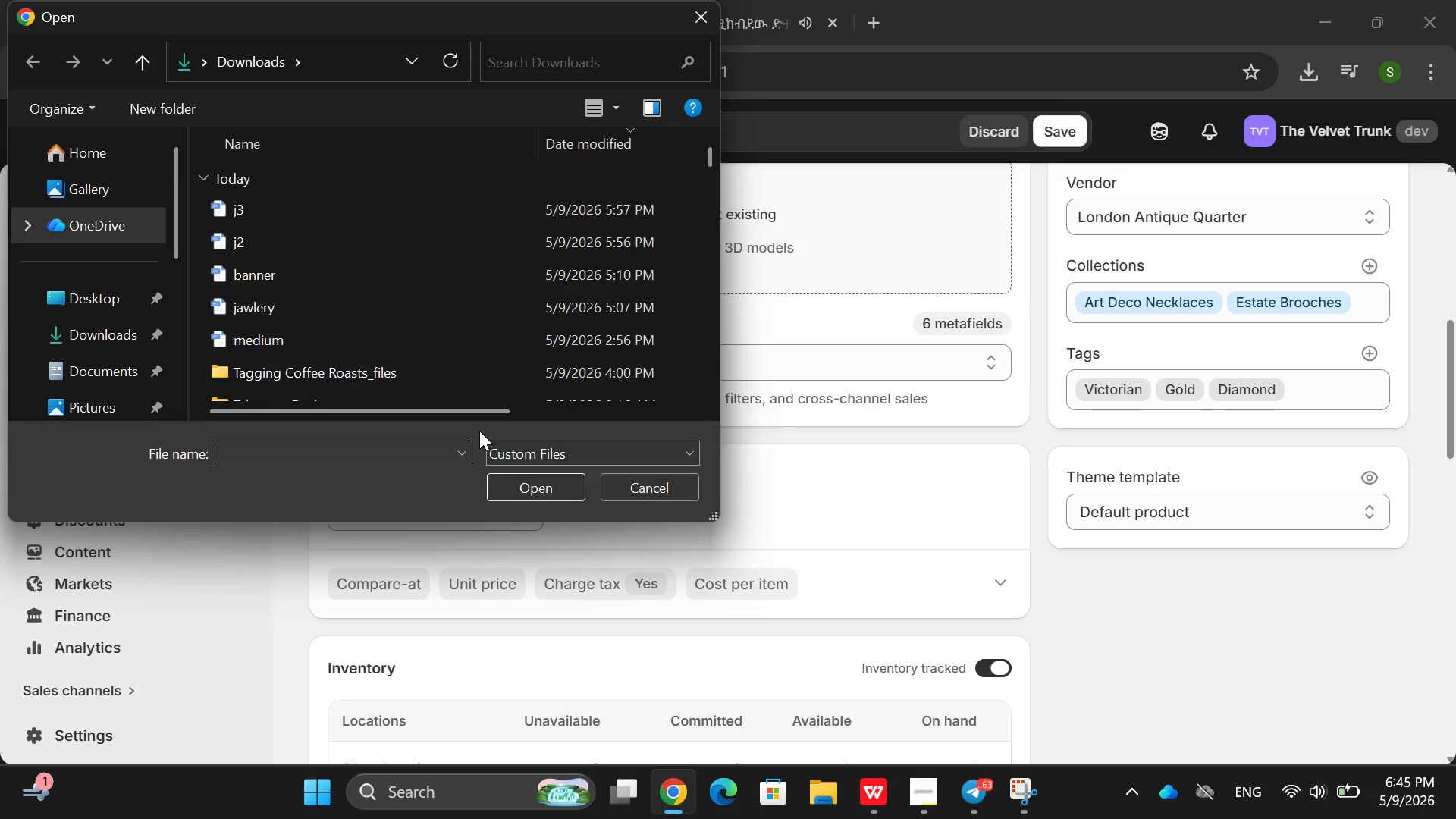 
scroll: coordinate [503, 310], scroll_direction: down, amount: 1.0
 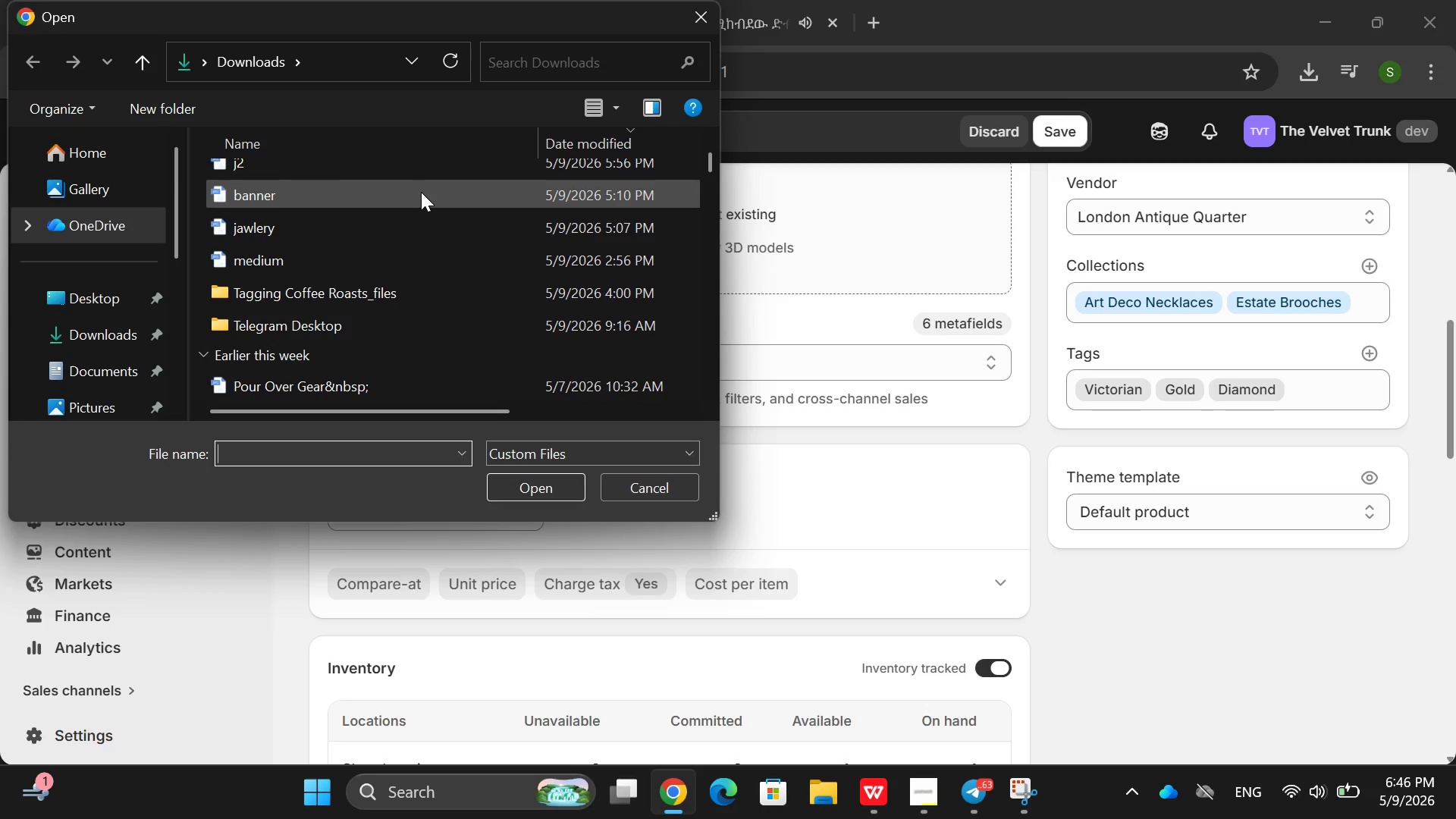 
scroll: coordinate [421, 192], scroll_direction: up, amount: 1.0
 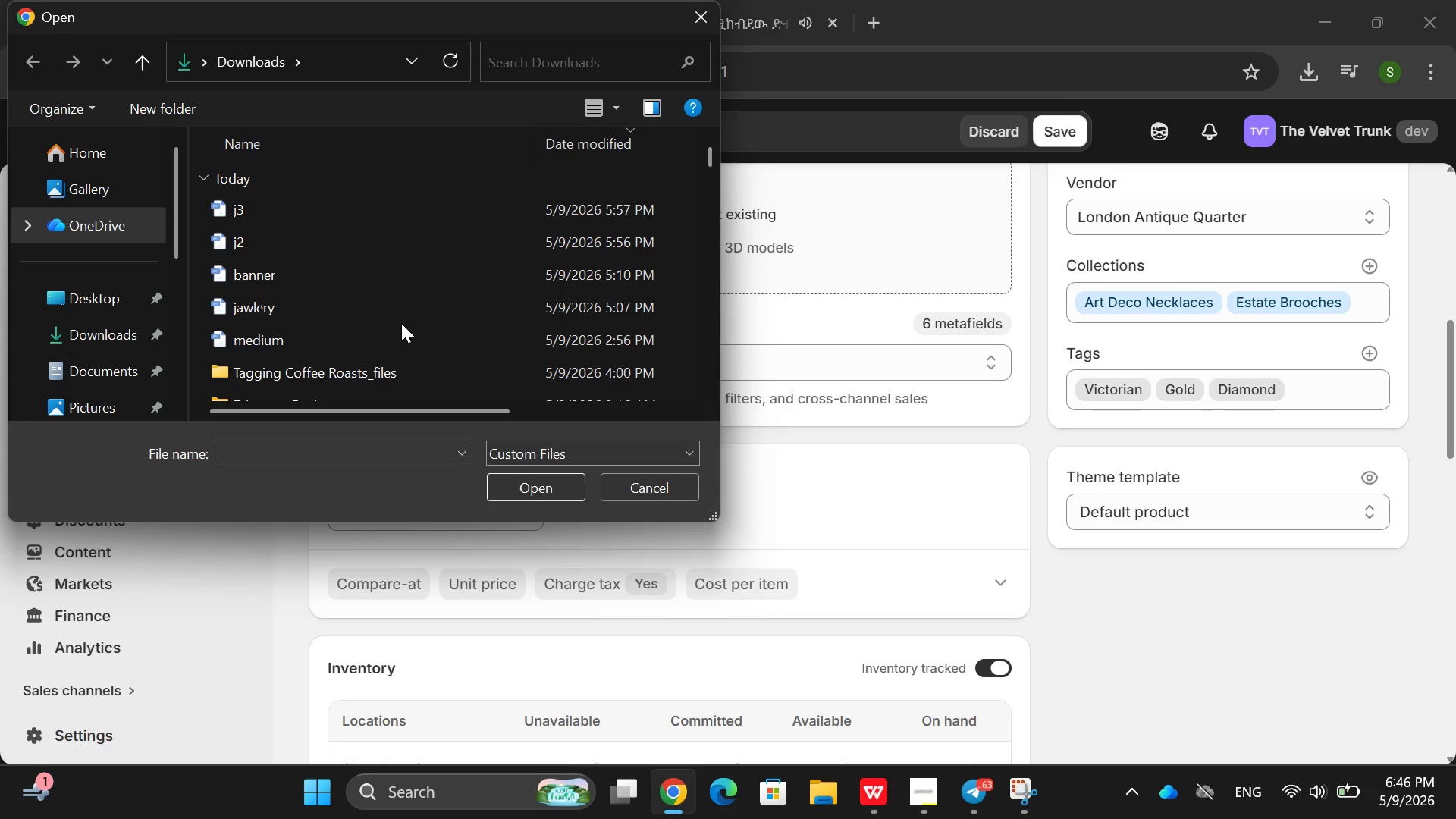 
double_click([401, 323])
 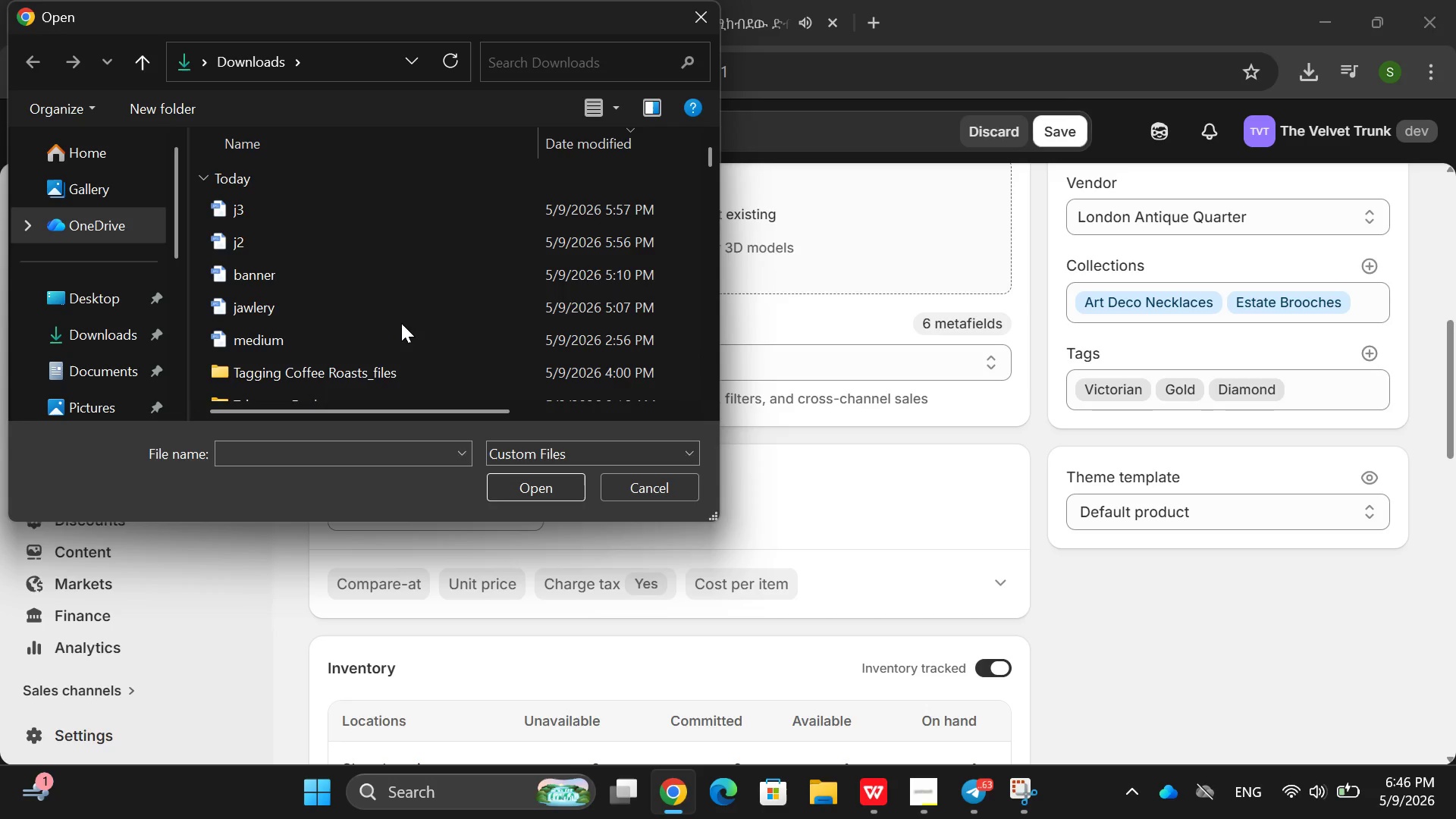 
triple_click([401, 323])
 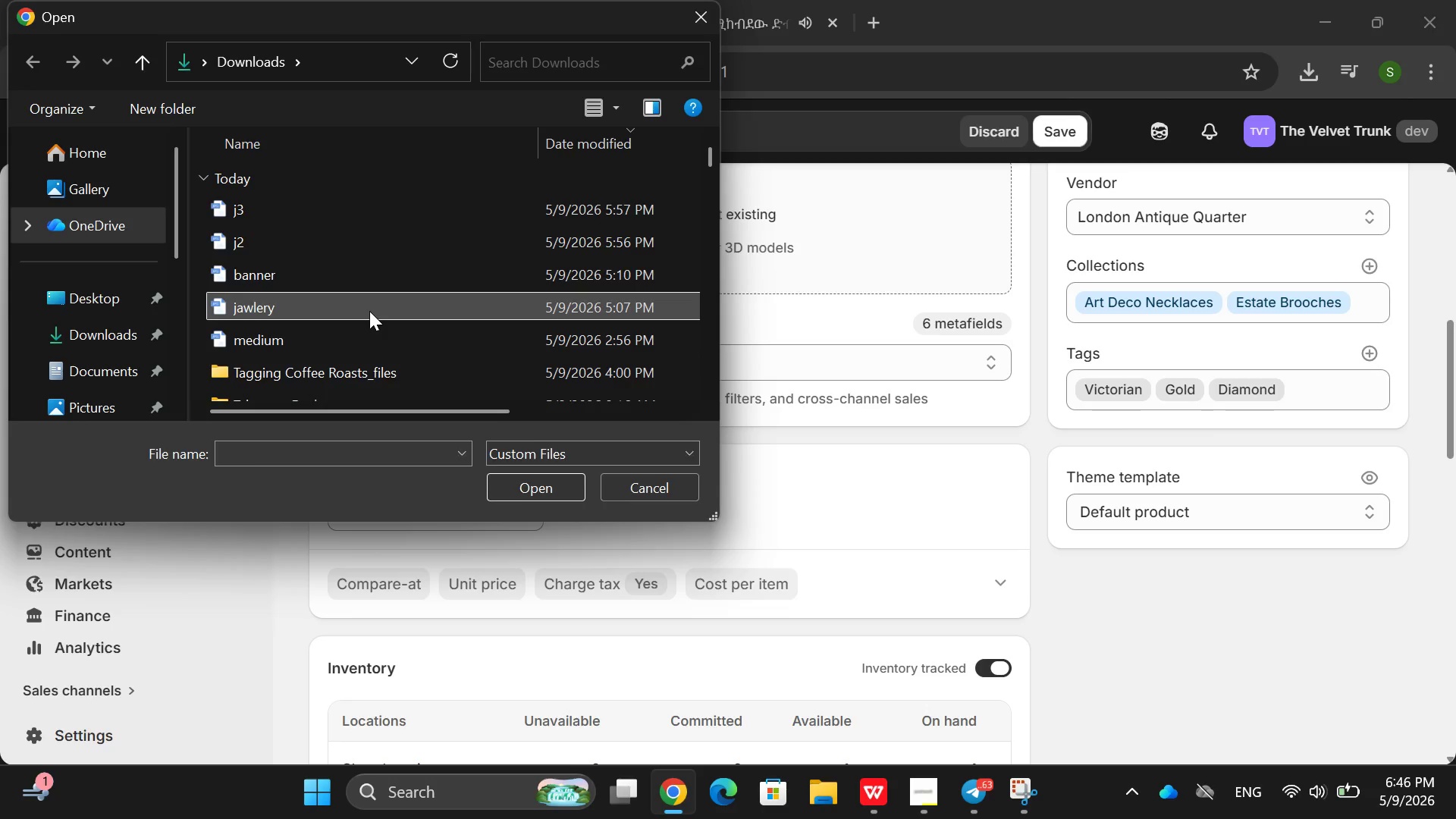 
double_click([369, 311])
 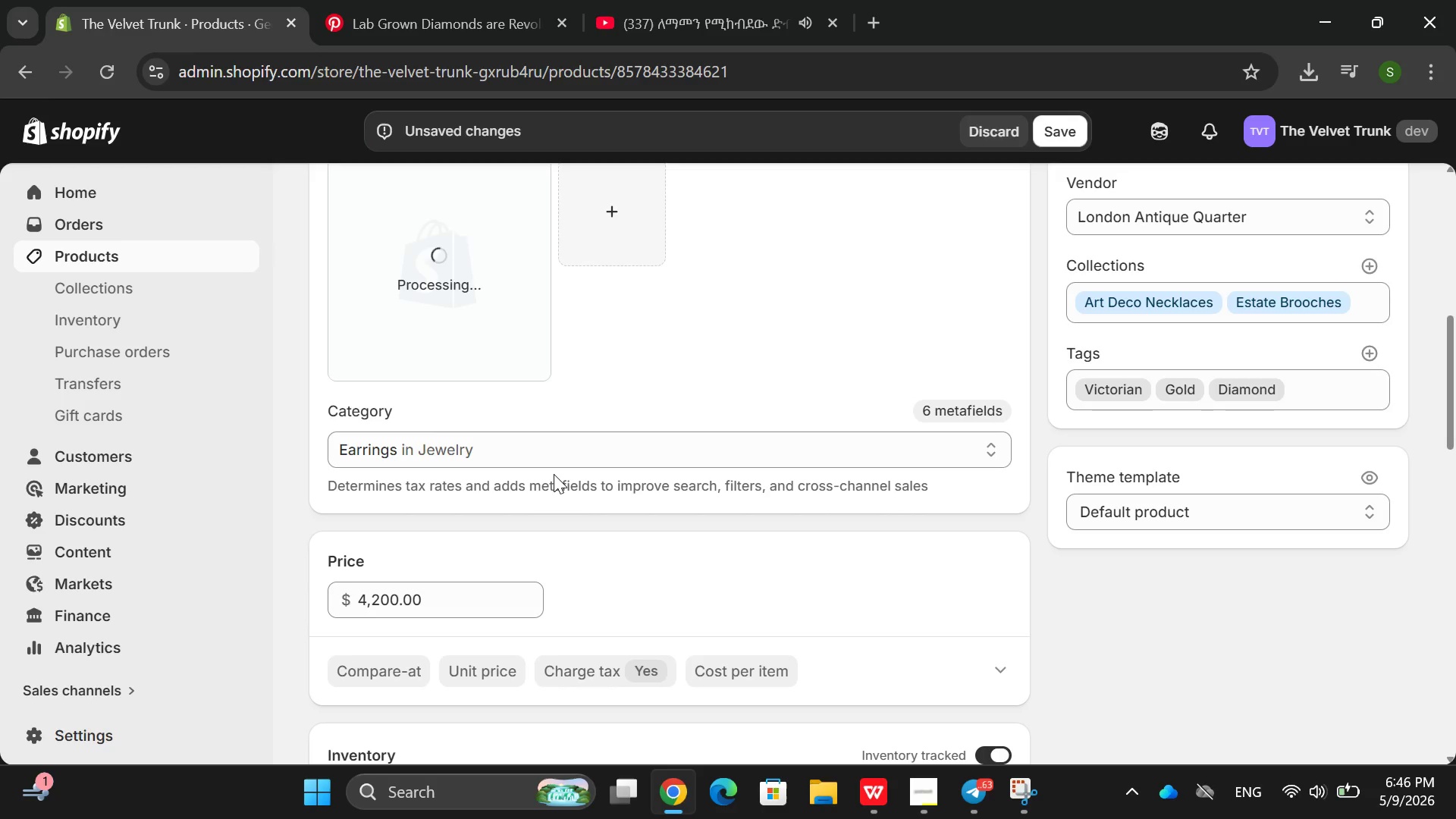 
wait(7.59)
 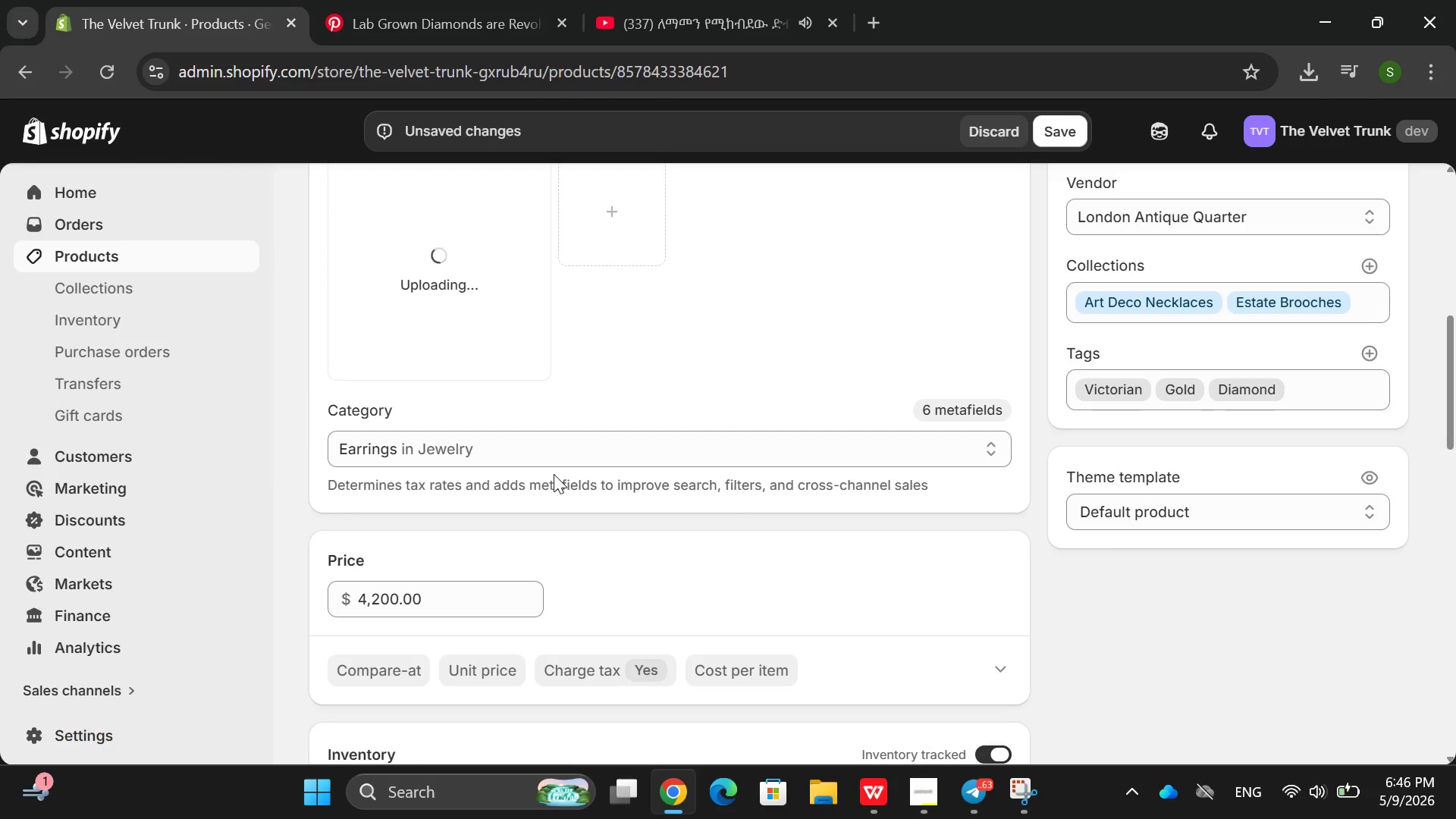 
left_click([519, 330])
 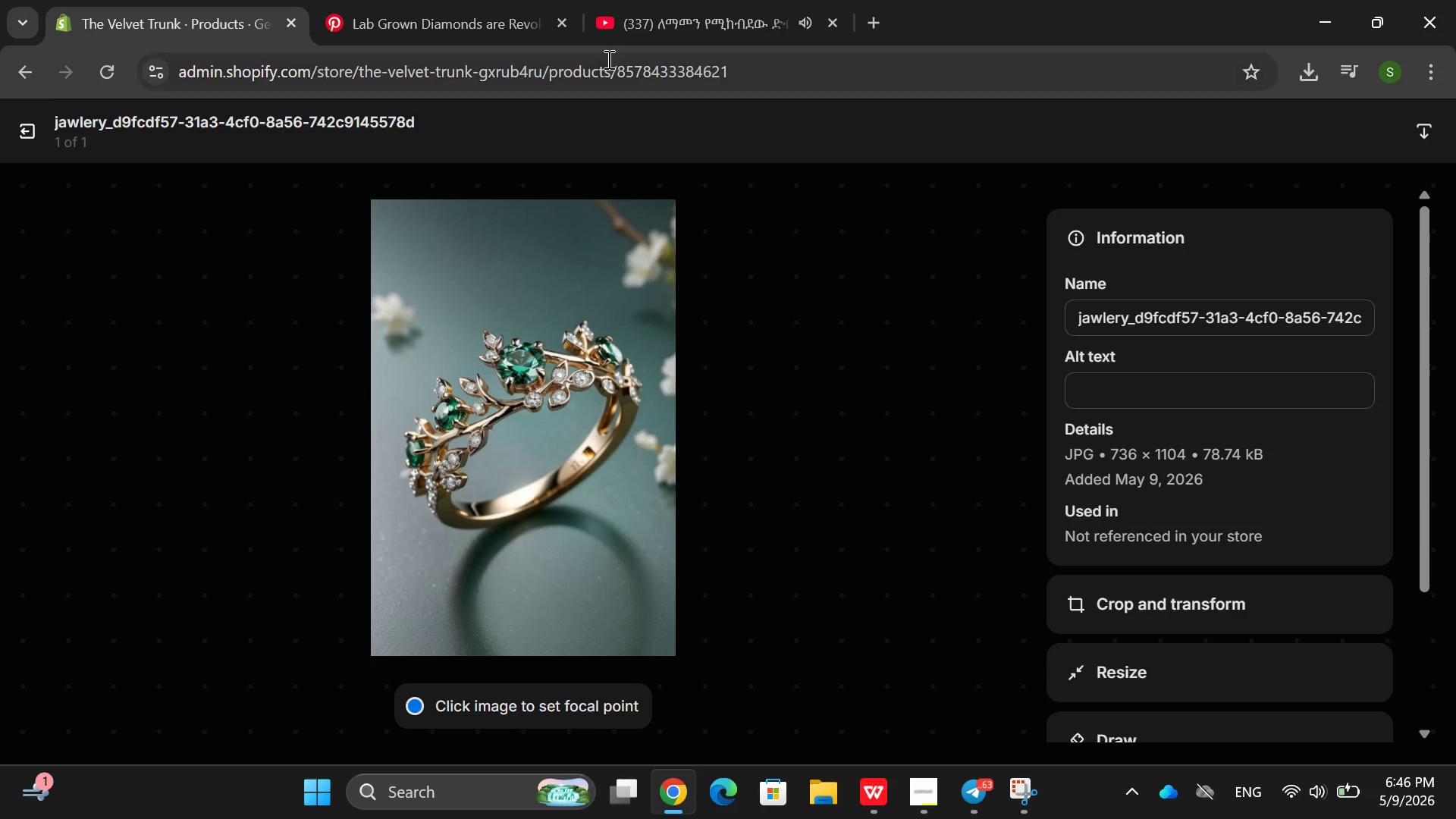 
left_click([1101, 379])
 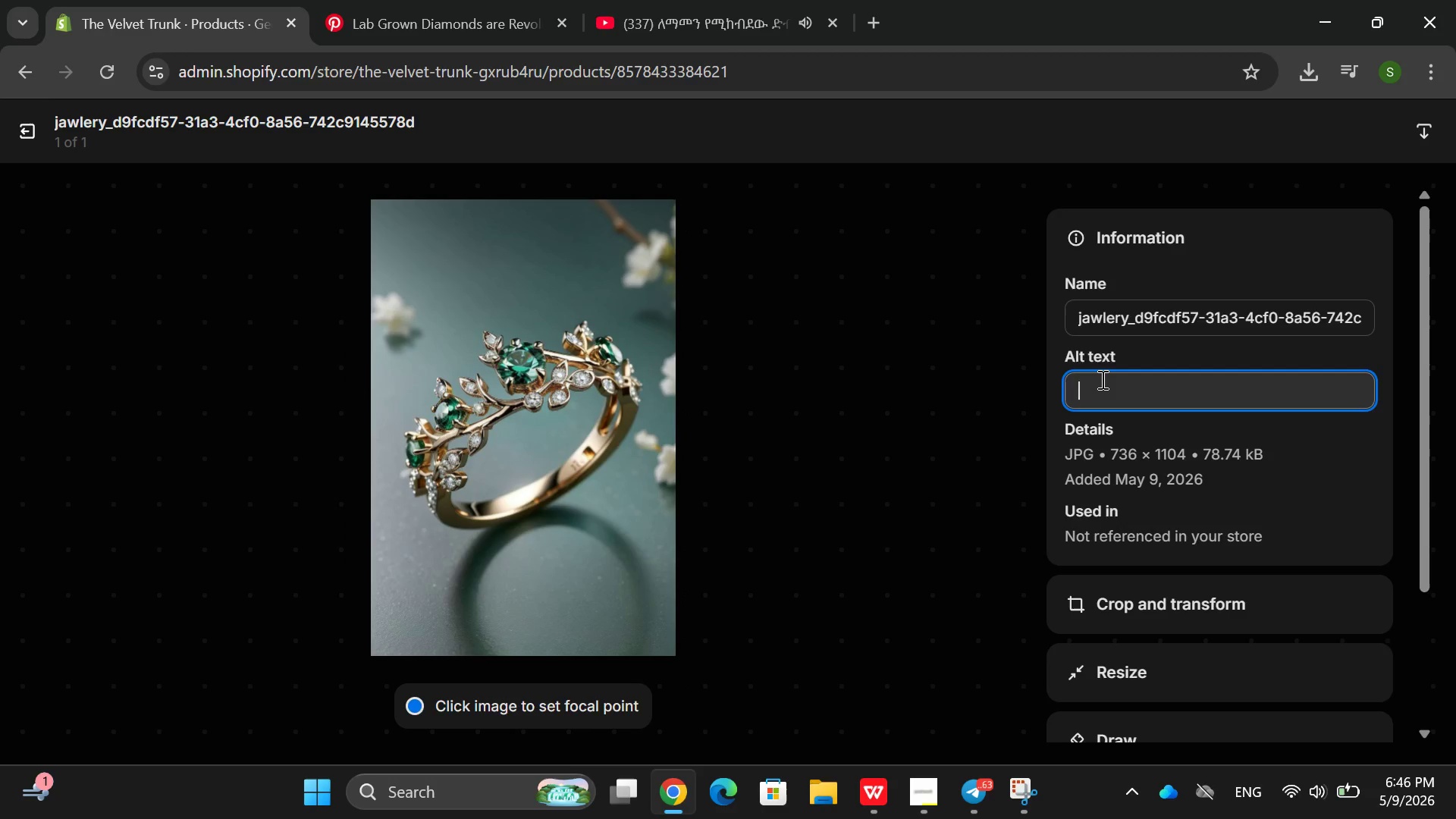 
type(Ge)
key(Backspace)
key(Backspace)
type(Georgain)
key(Backspace)
key(Backspace)
key(Backspace)
type(ian rose v)
key(Backspace)
type(cut diamon l)
key(Backspace)
key(Backspace)
key(Backspace)
type(nd cluster eari)
key(Backspace)
type(rigns )
key(Backspace)
type(m)
key(Backspace)
type(, s)
key(Backspace)
key(Backspace)
key(Backspace)
key(Backspace)
key(Backspace)
key(Backspace)
type(ngs, silver-topped g)
key(Backspace)
type(gold, foile )
key(Backspace)
type(d alc)
key(Backspace)
key(Backspace)
key(Backspace)
type(back, floral dei)
key(Backspace)
type(sign)
 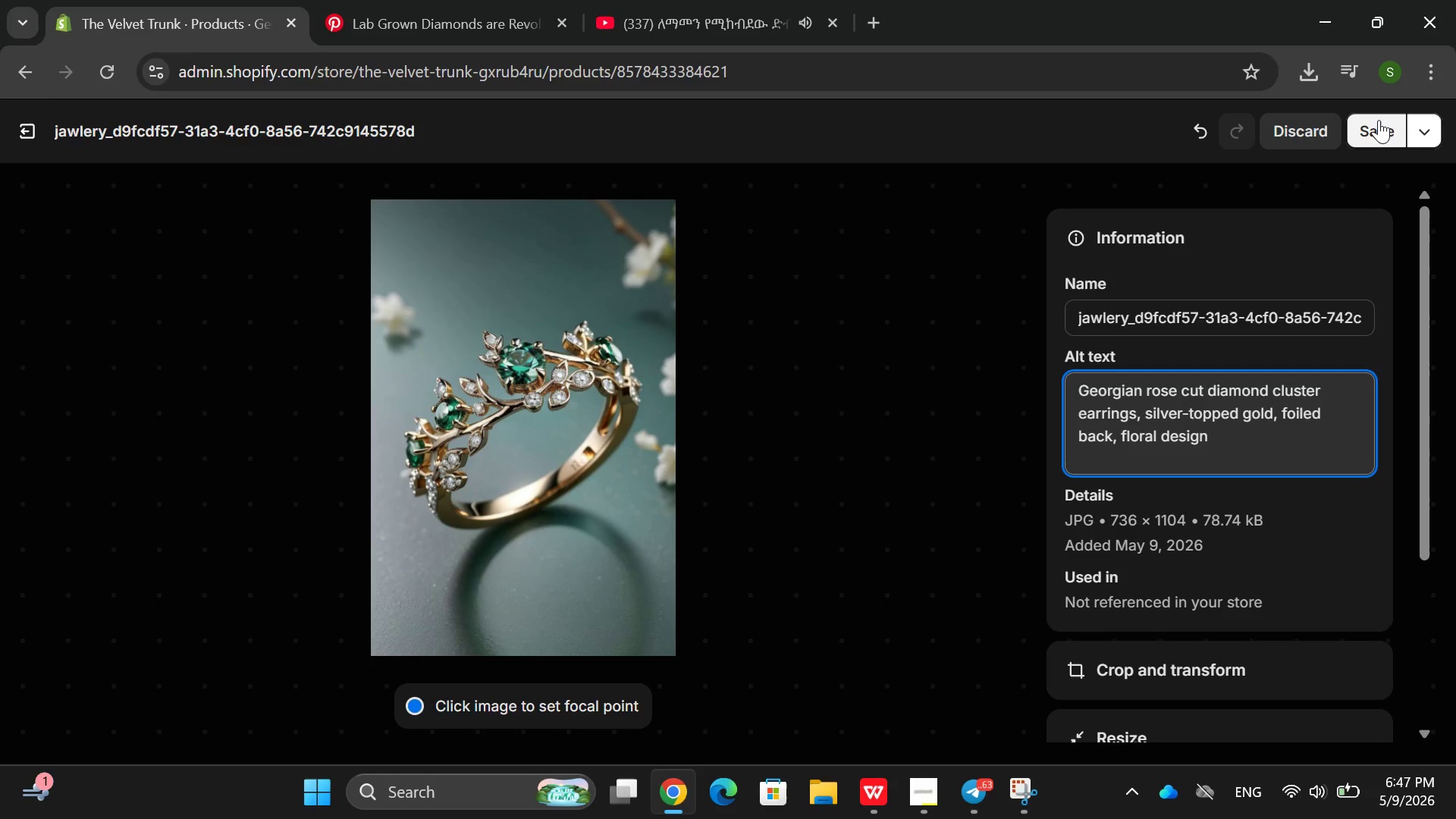 
left_click([1379, 133])
 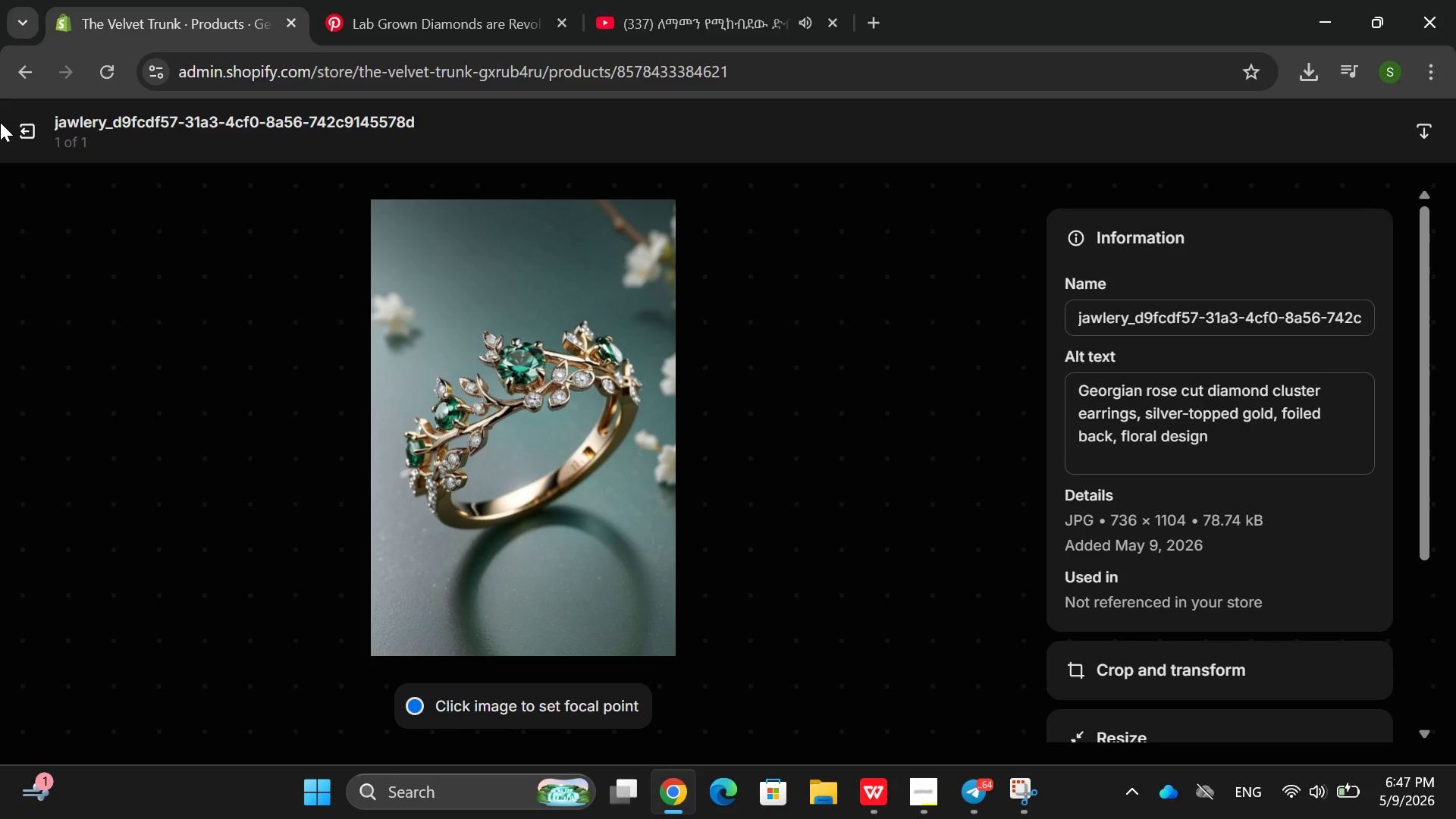 
left_click([22, 133])
 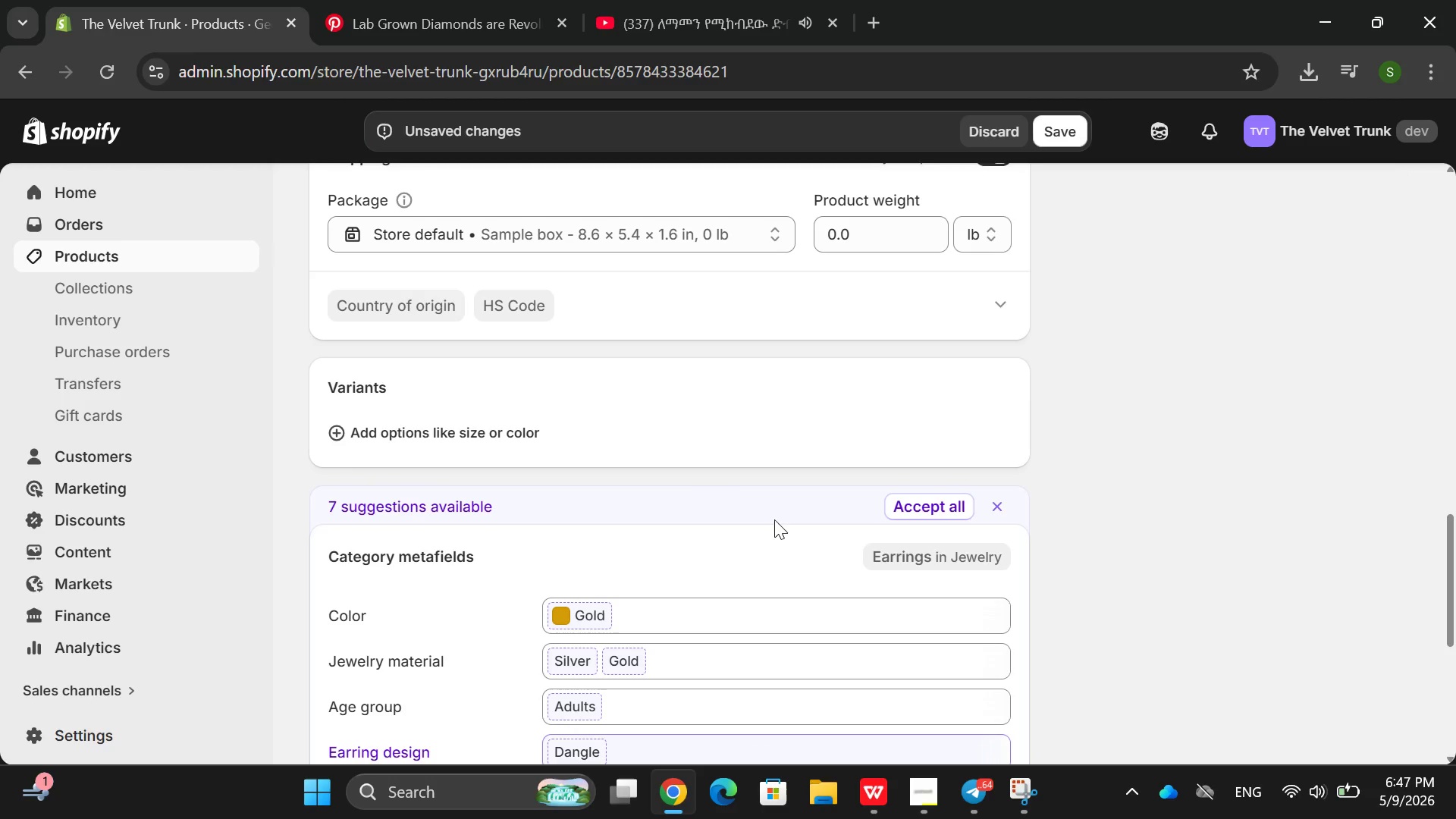 
left_click([948, 512])
 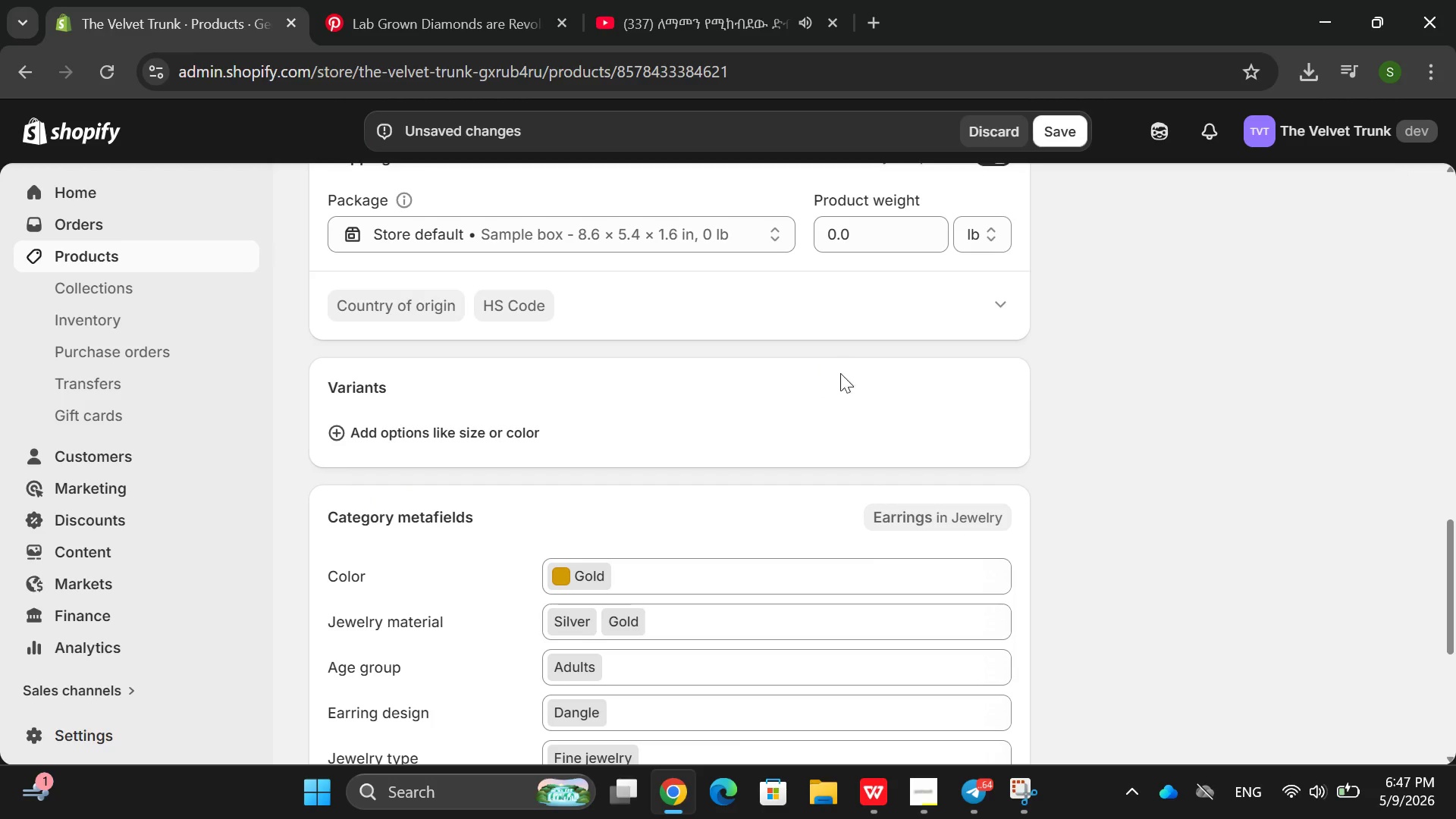 
left_click([833, 235])
 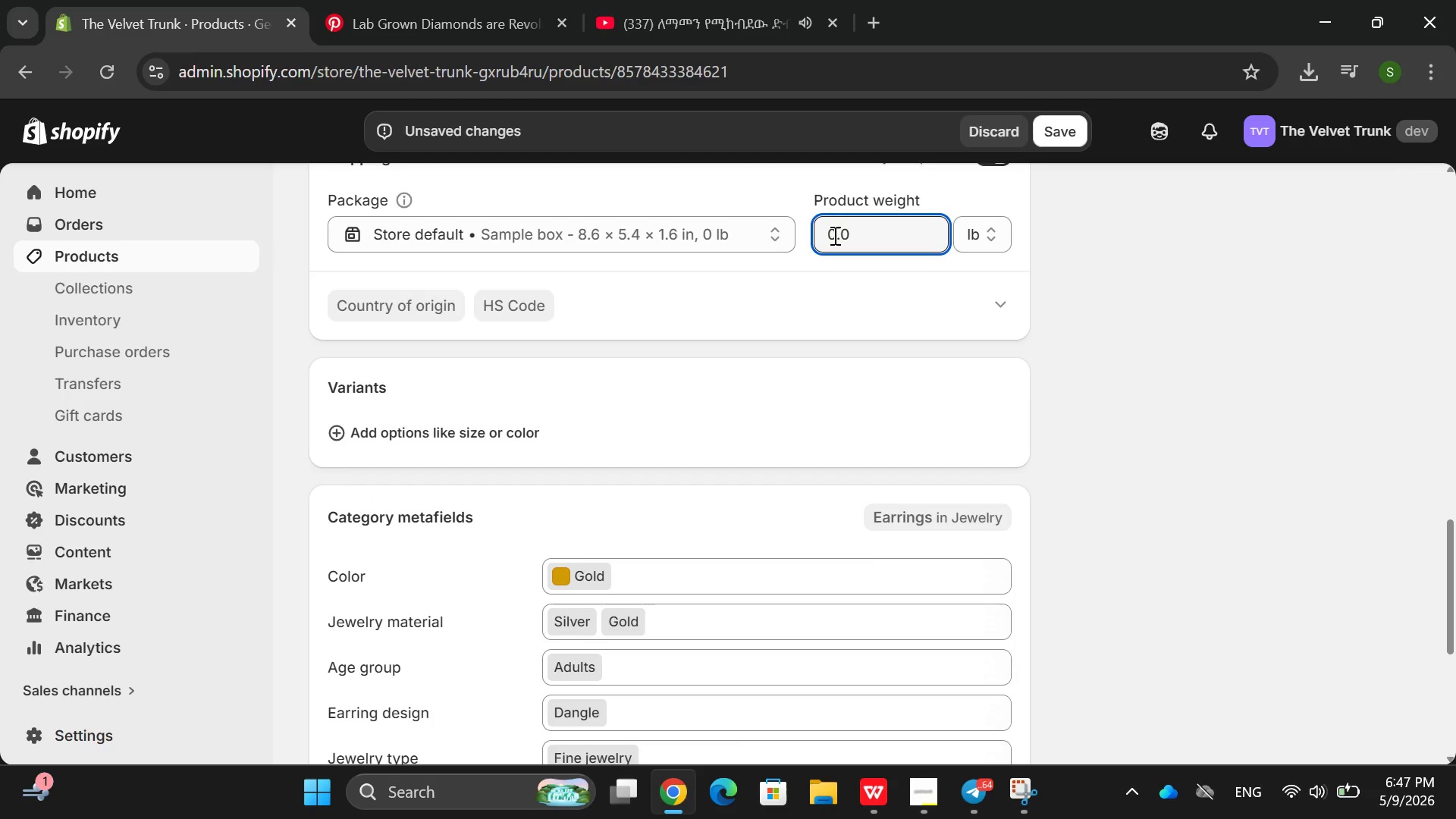 
key(Backspace)
 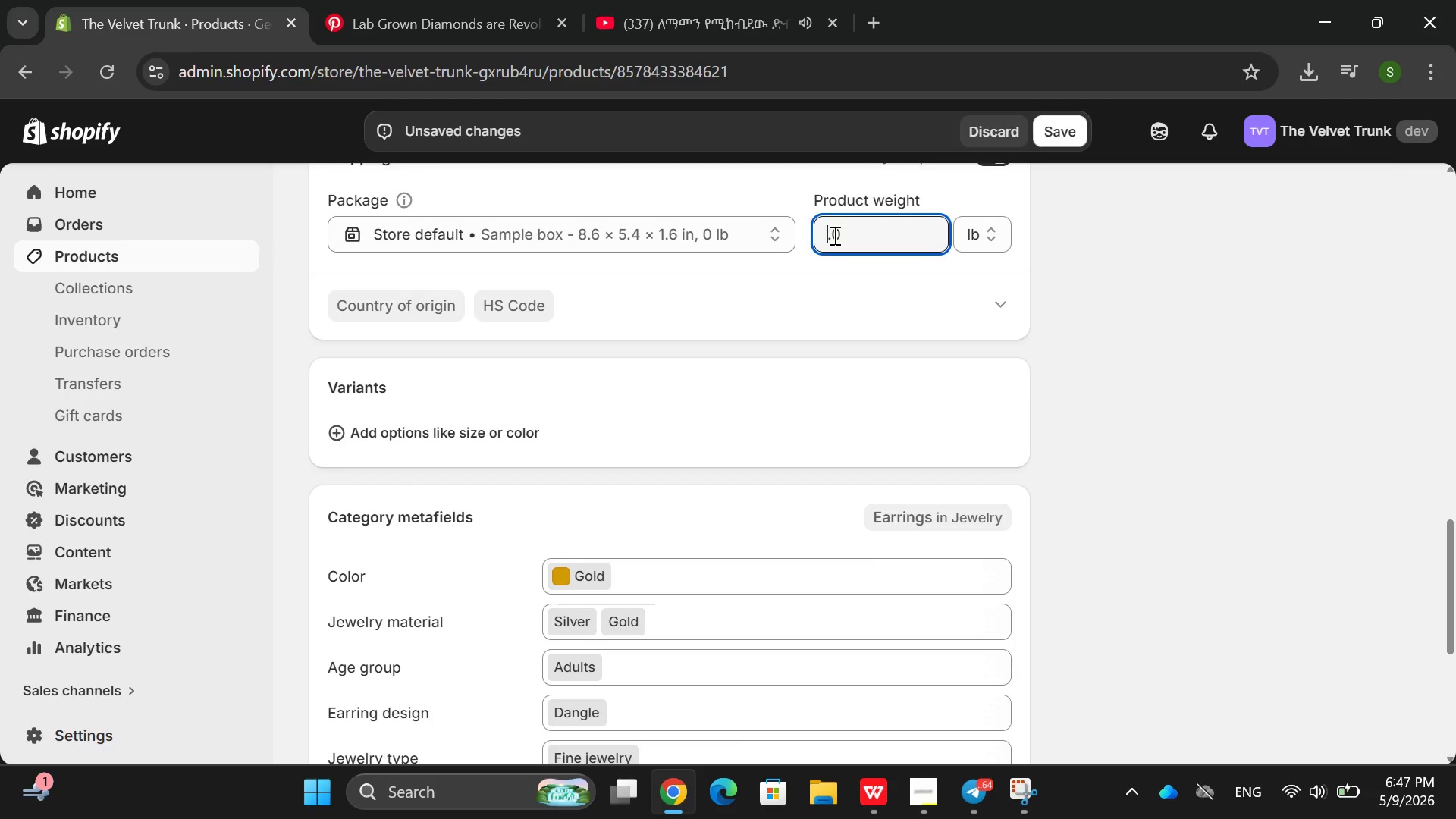 
key(9)
 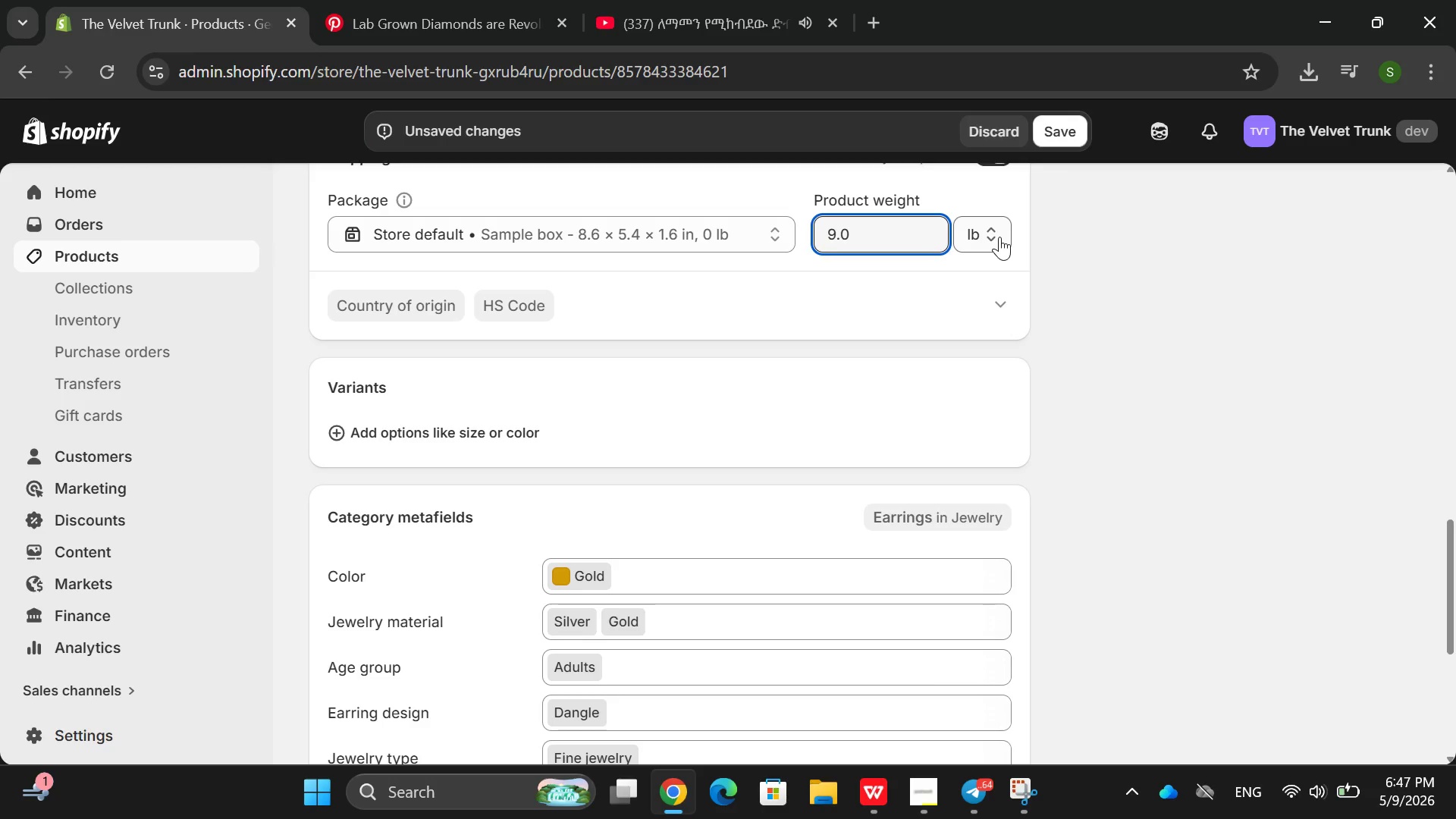 
left_click([999, 237])
 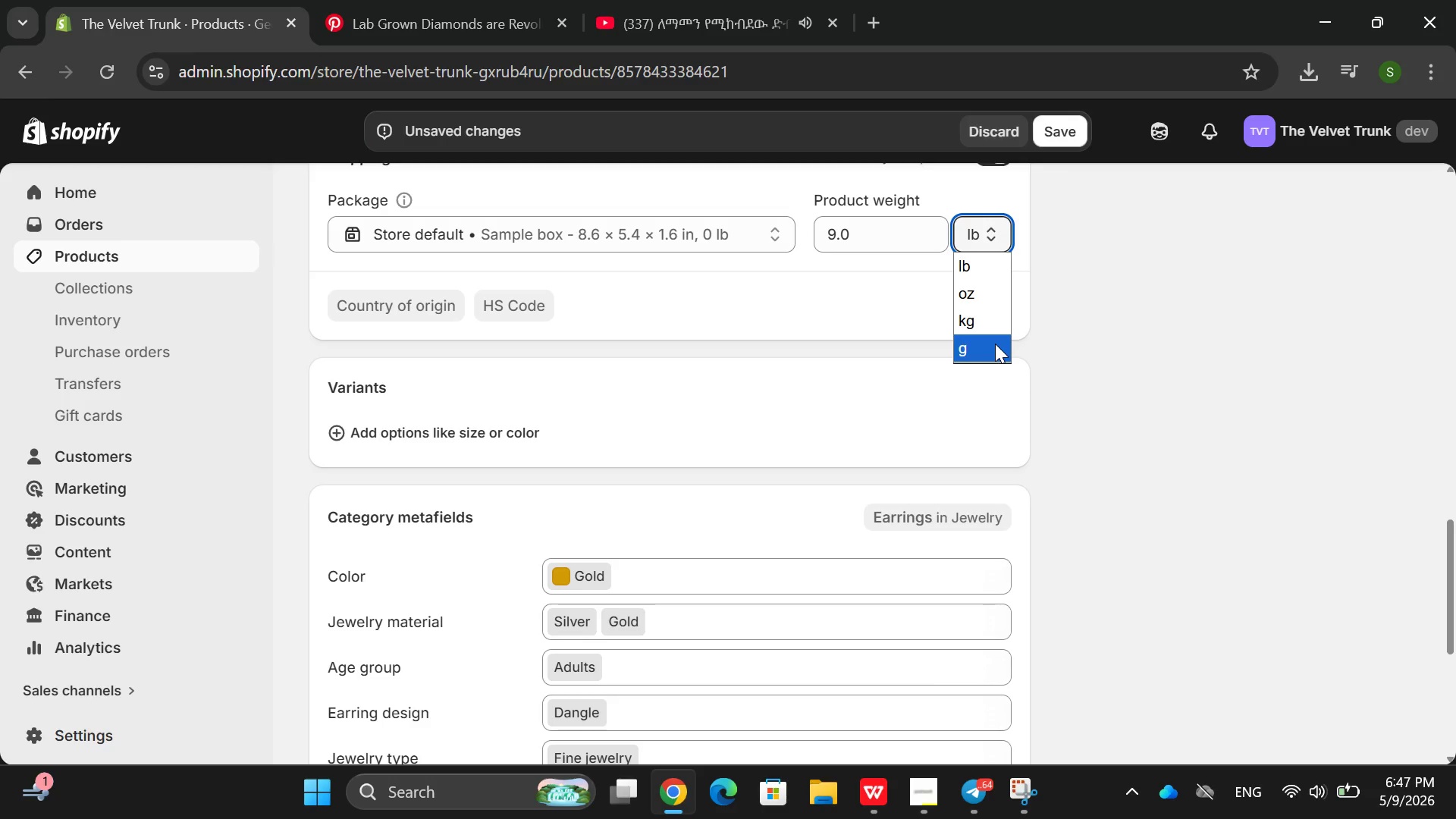 
left_click([995, 344])
 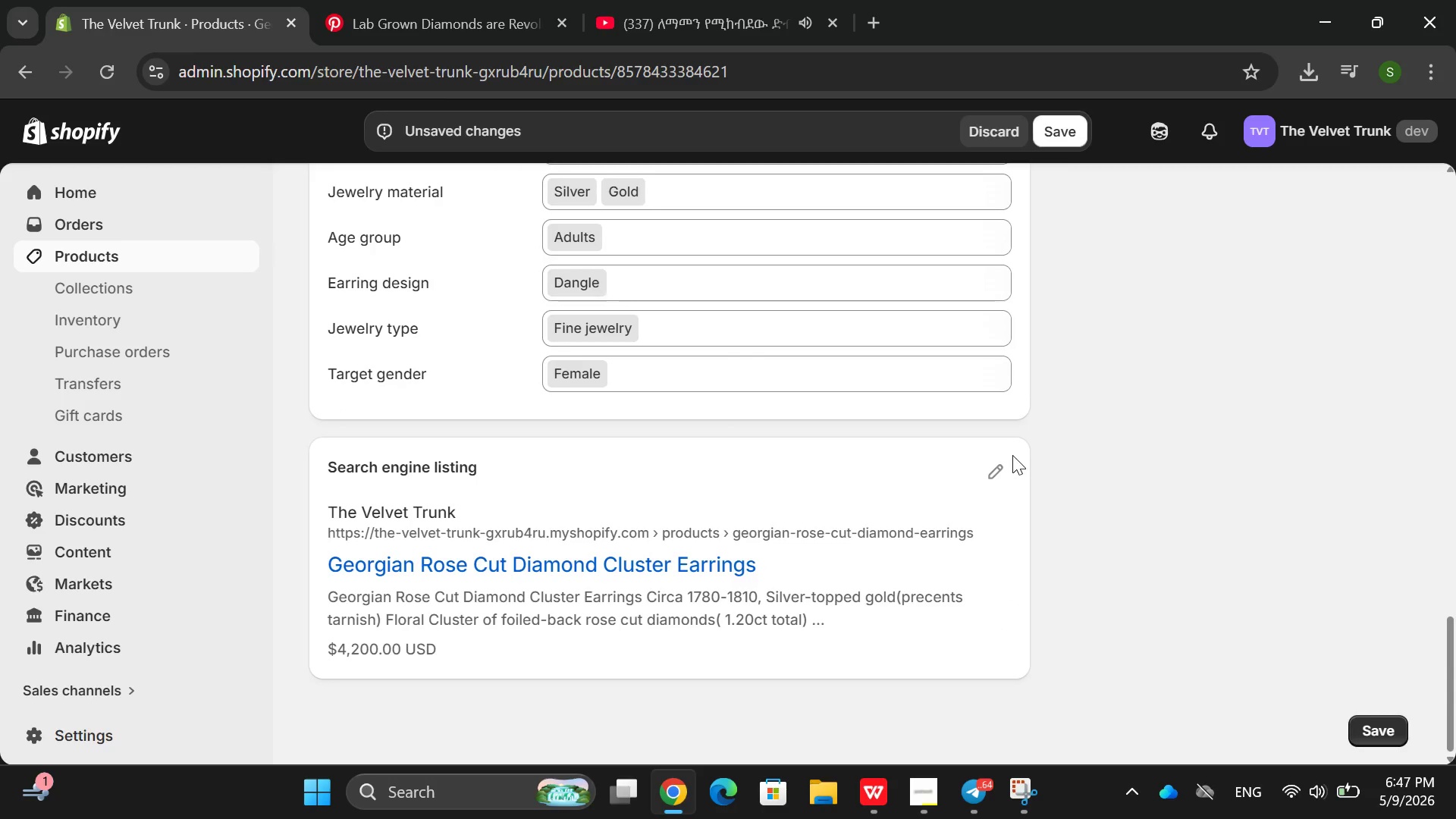 
left_click([992, 479])
 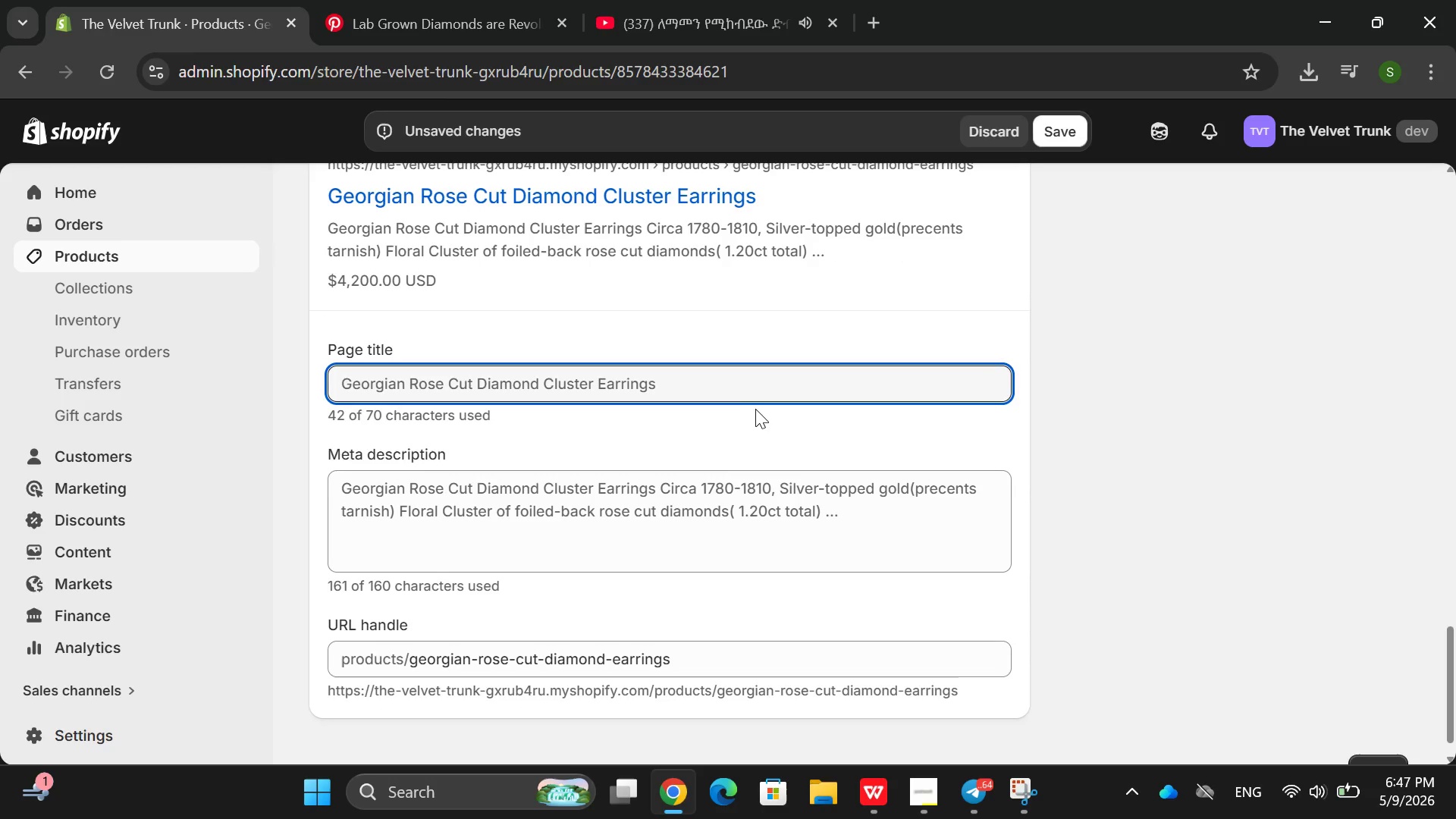 
left_click([723, 391])
 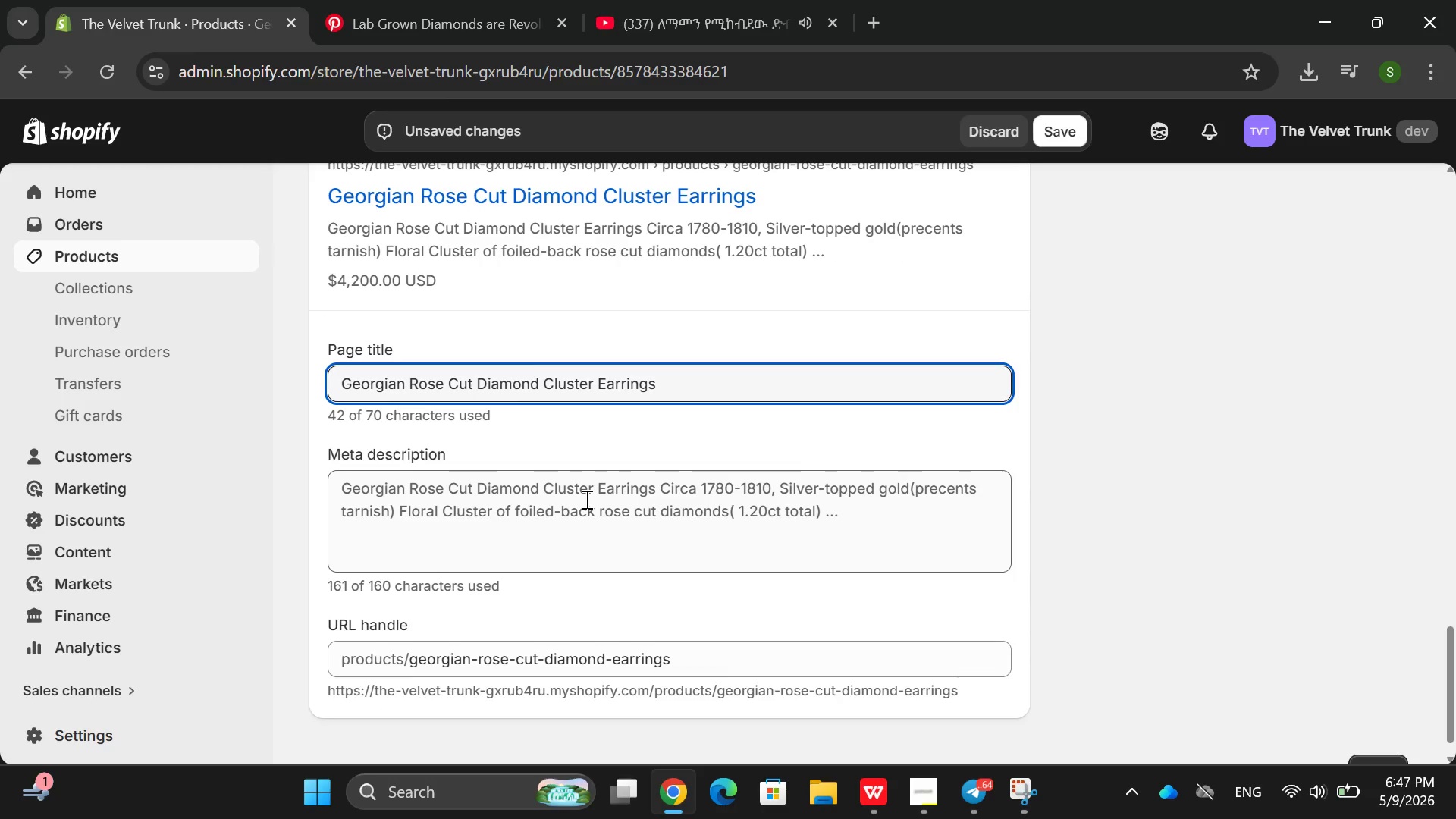 
double_click([585, 499])
 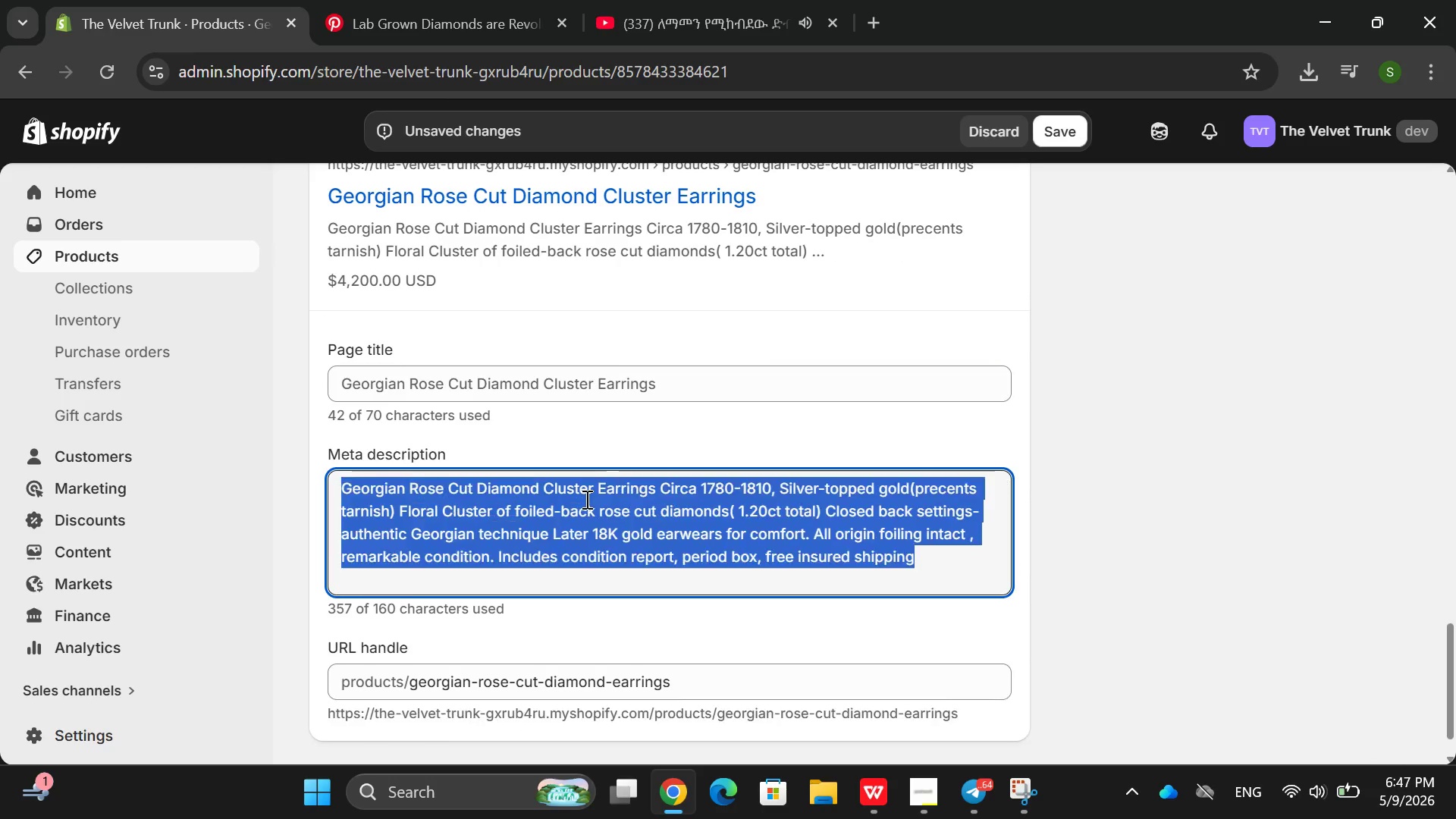 
triple_click([585, 499])
 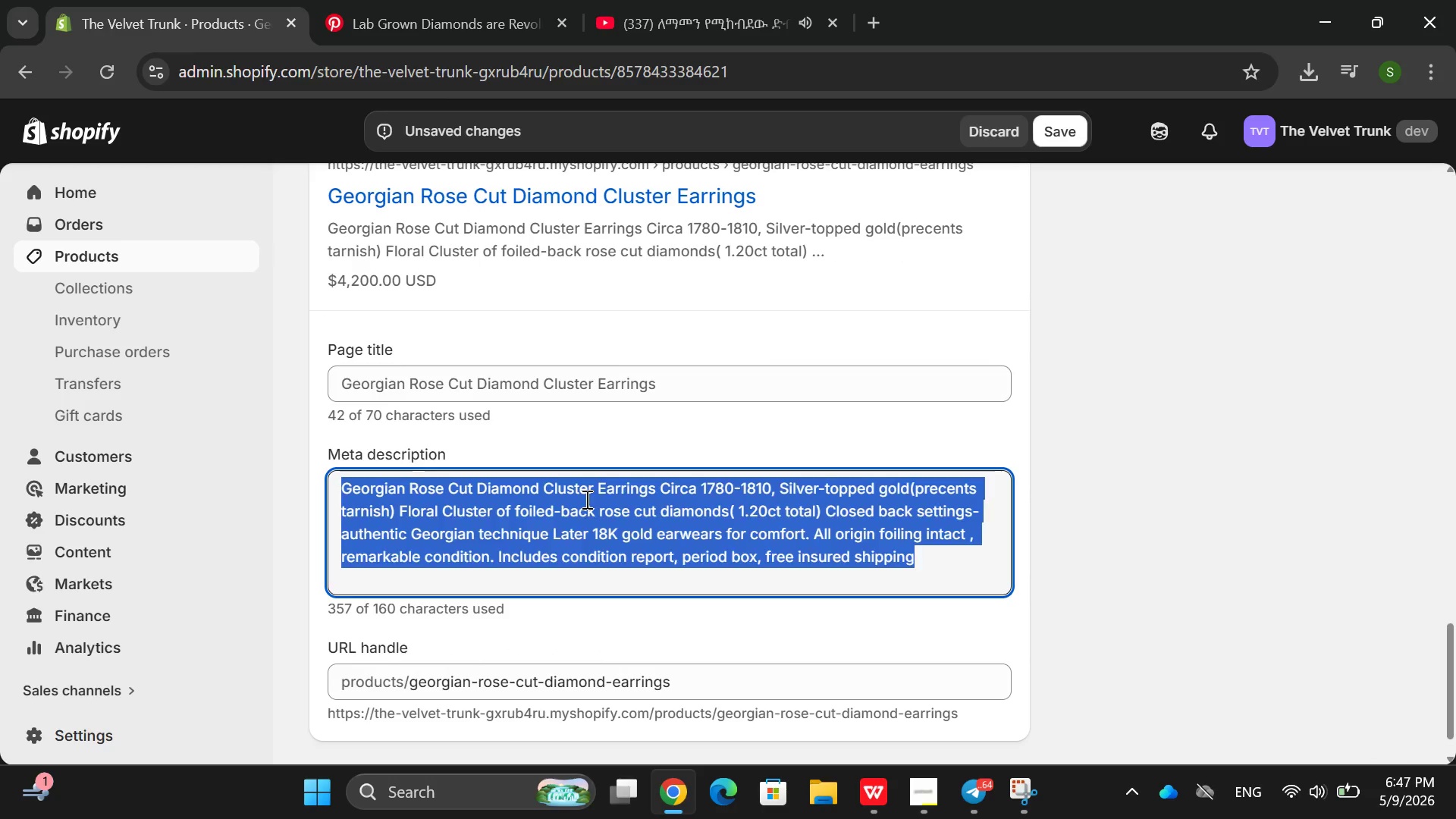 
key(Backspace)
 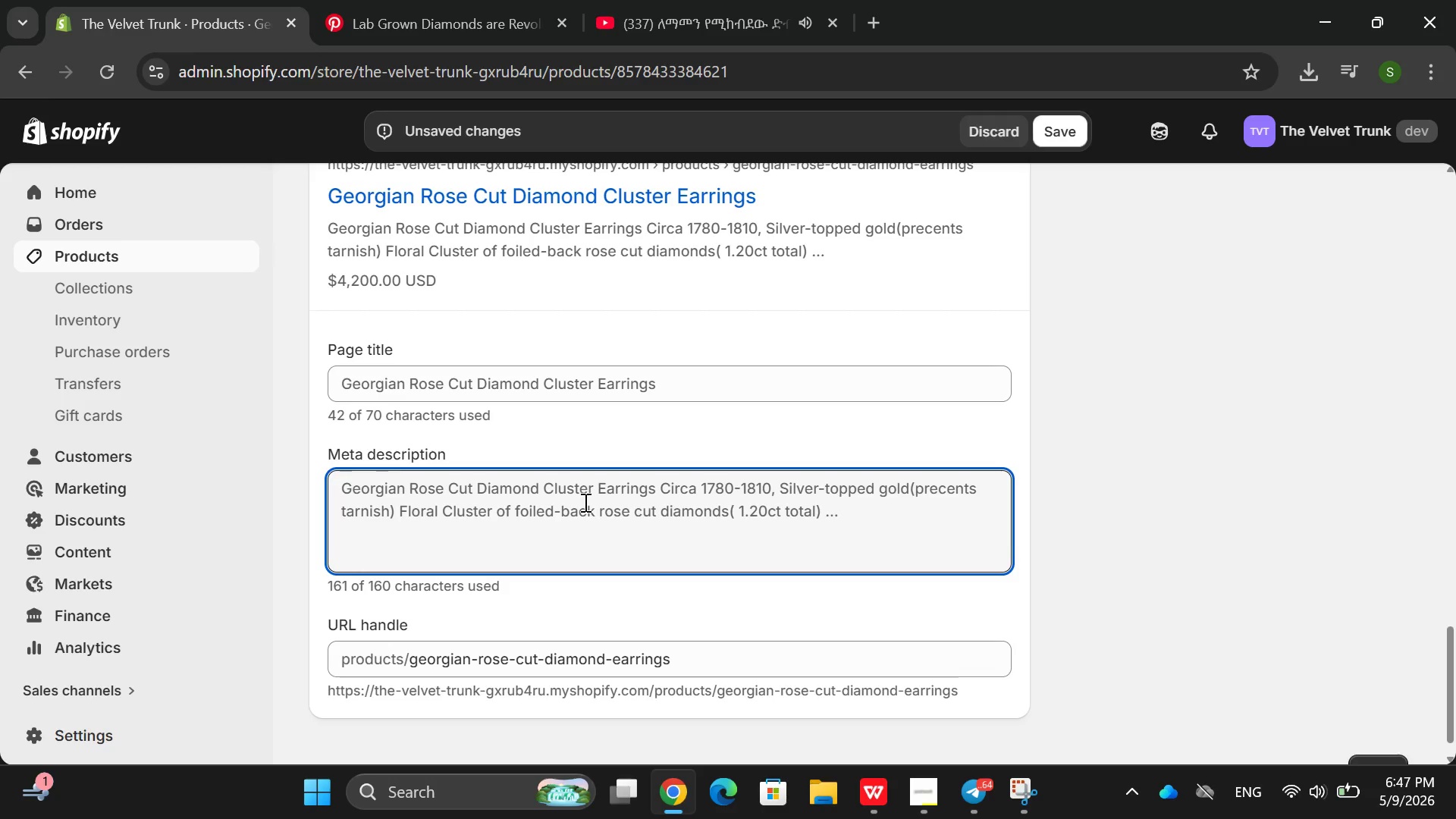 
type(Rare Geog)
key(Backspace)
type(rgai)
key(Backspace)
key(Backspace)
type(ian E)
key(Backspace)
type(eass)
key(Backspace)
key(Backspace)
key(Backspace)
type(r)
key(Backspace)
type(arrings,rose c)
key(Backspace)
key(Backspace)
key(Backspace)
key(Backspace)
key(Backspace)
key(Backspace)
type( rose cut diamond in silver-too)
key(Backspace)
type(pped gold. Foilld)
key(Backspace)
key(Backspace)
key(Backspace)
key(Backspace)
type(ild)
key(Backspace)
type(ed bakc)
key(Backspace)
key(Backspace)
type(ck, floral clut)
key(Backspace)
type(ster. Ready to e)
key(Backspace)
type(war)
key(Backspace)
key(Backspace)
type(ear.)
 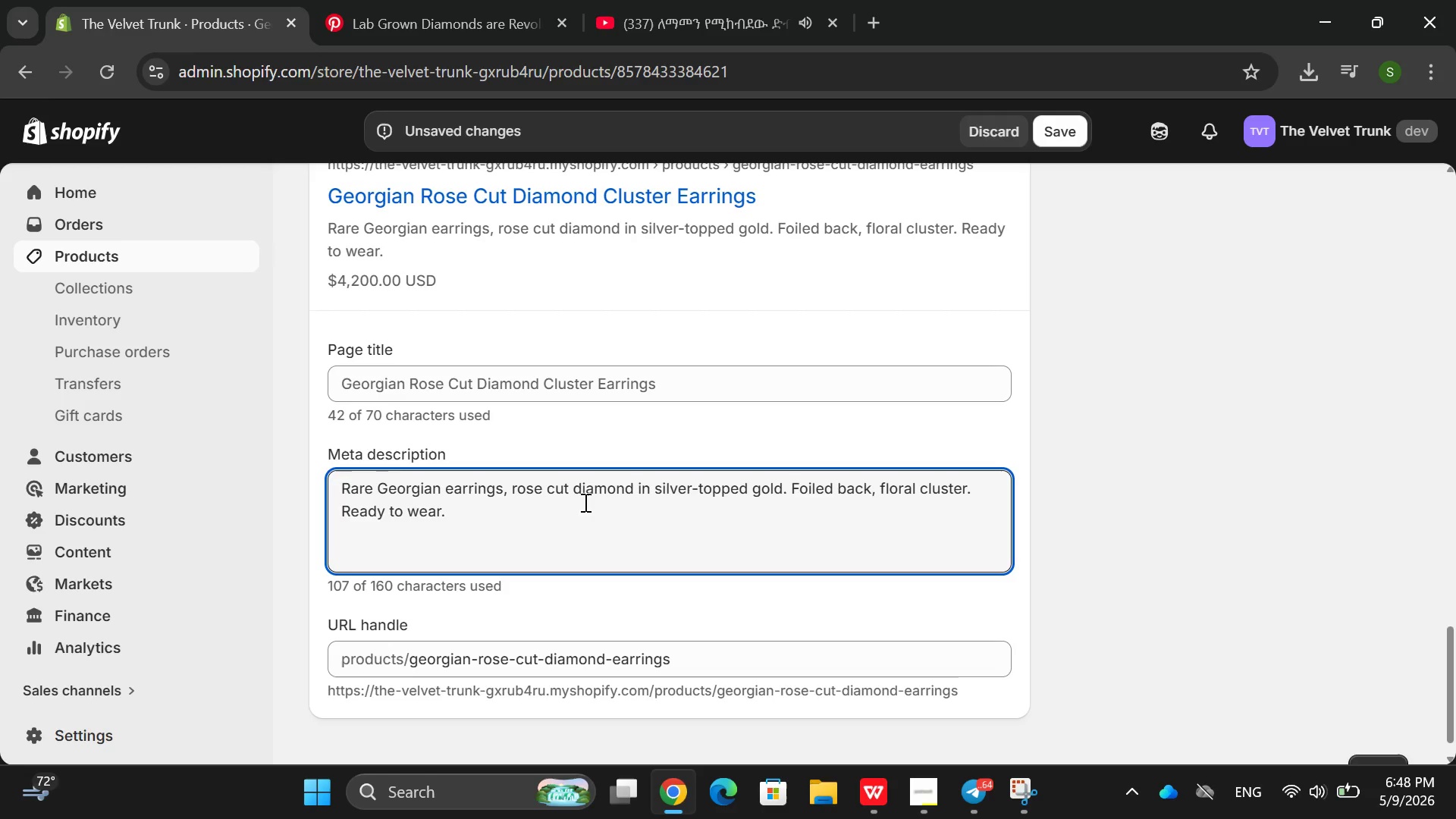 
type( Shop it now)
 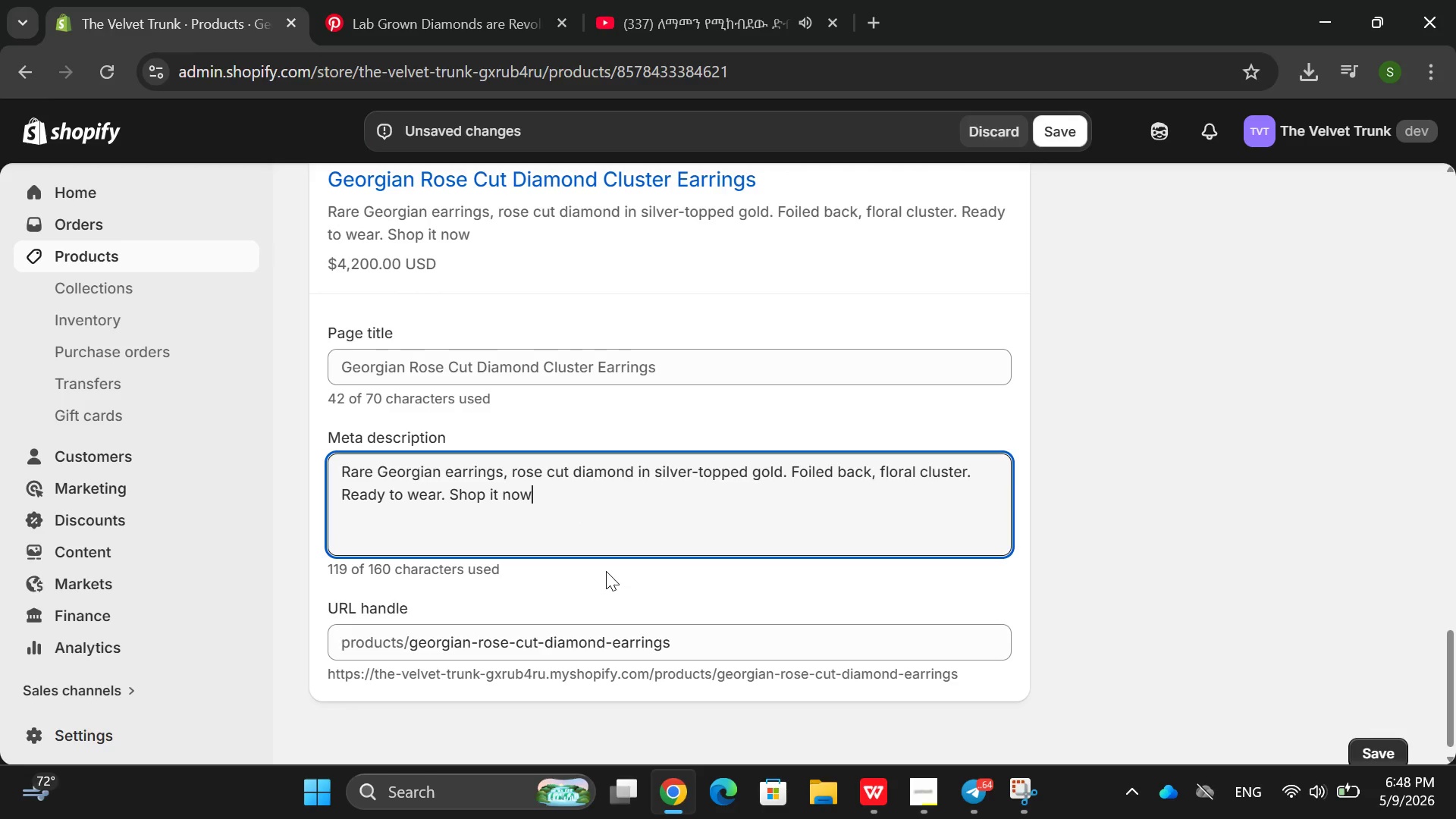 
hold_key(key=ShiftRight, duration=0.52)
 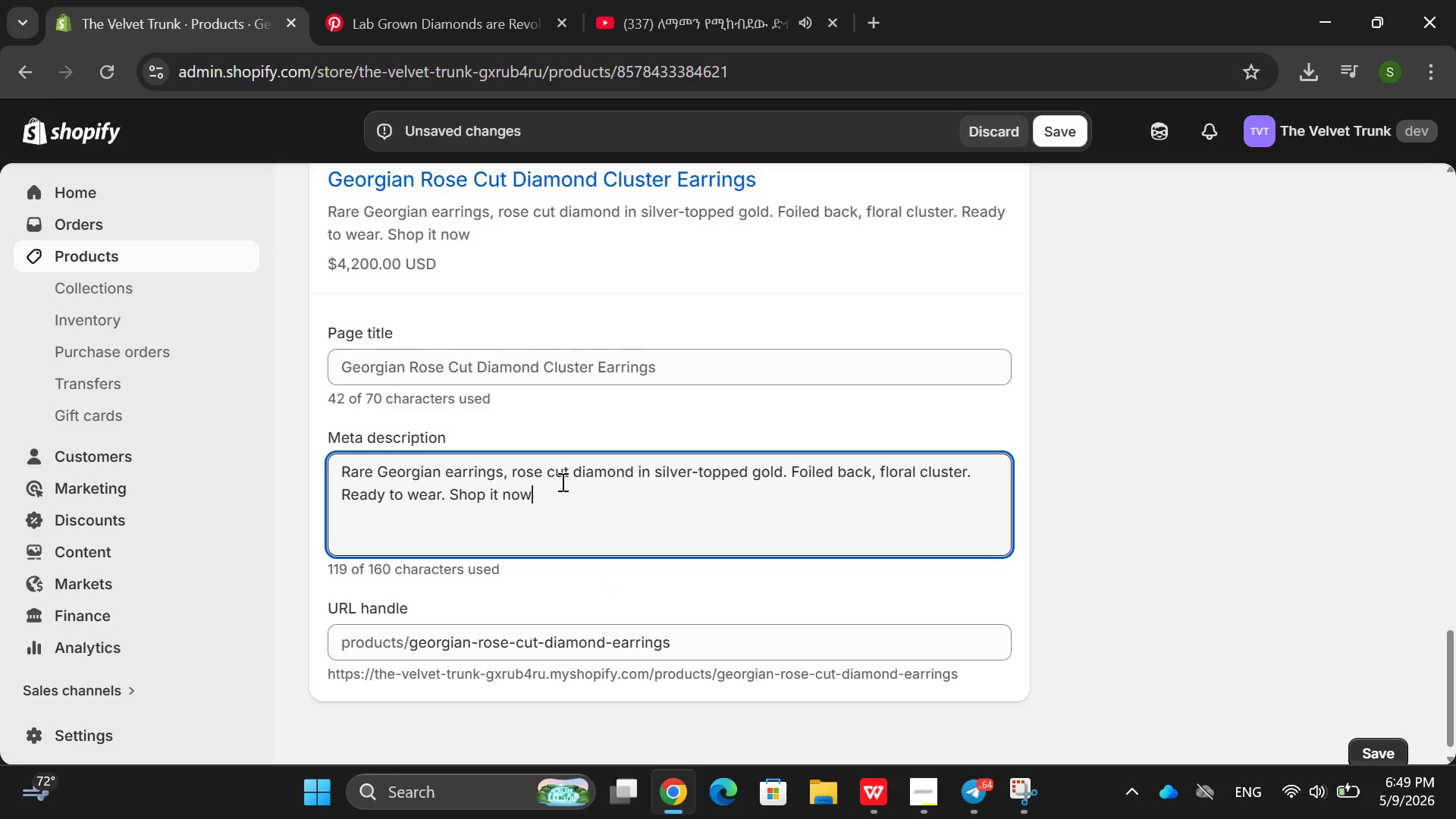 
key(Period)
 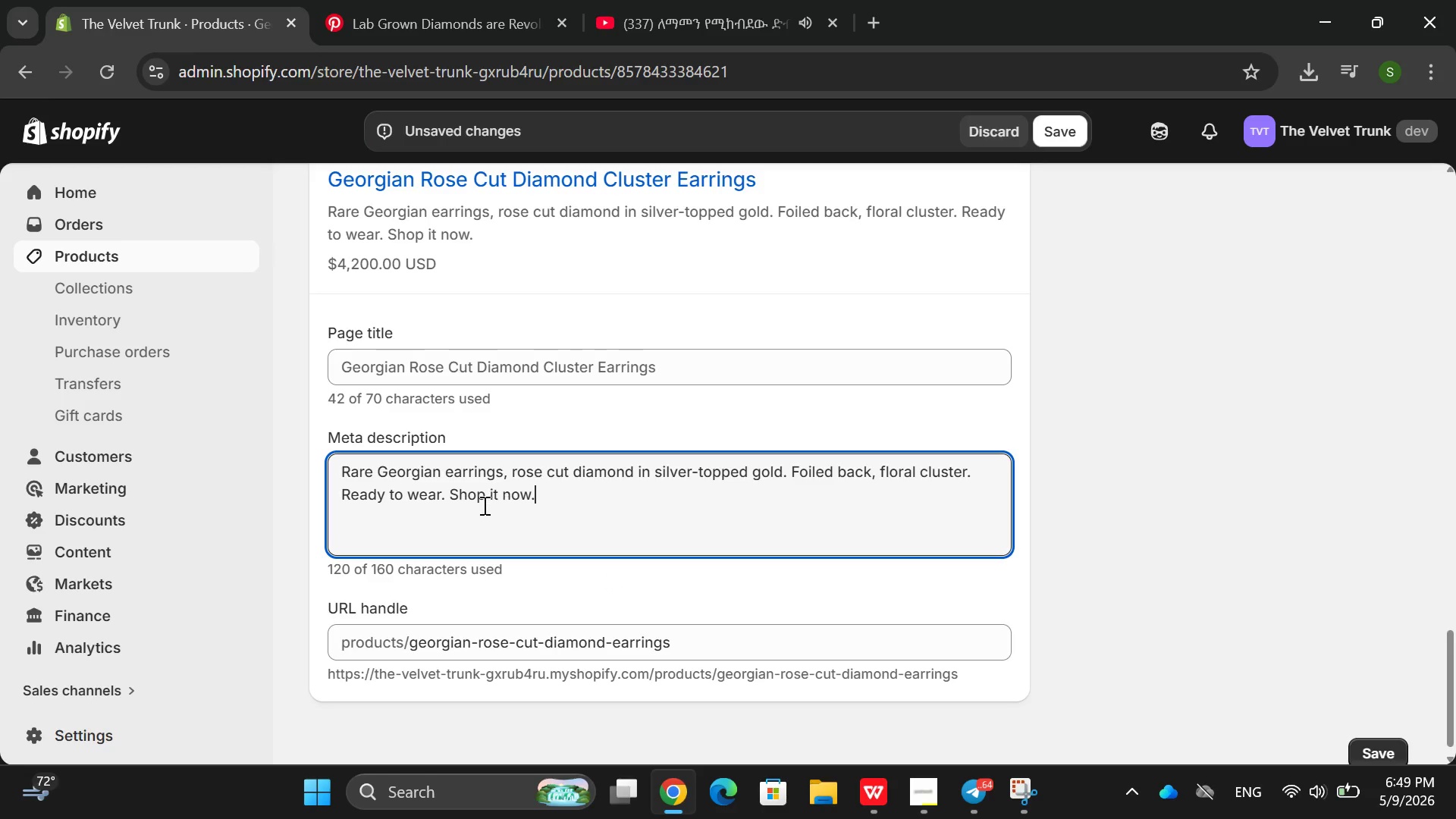 
left_click([447, 508])
 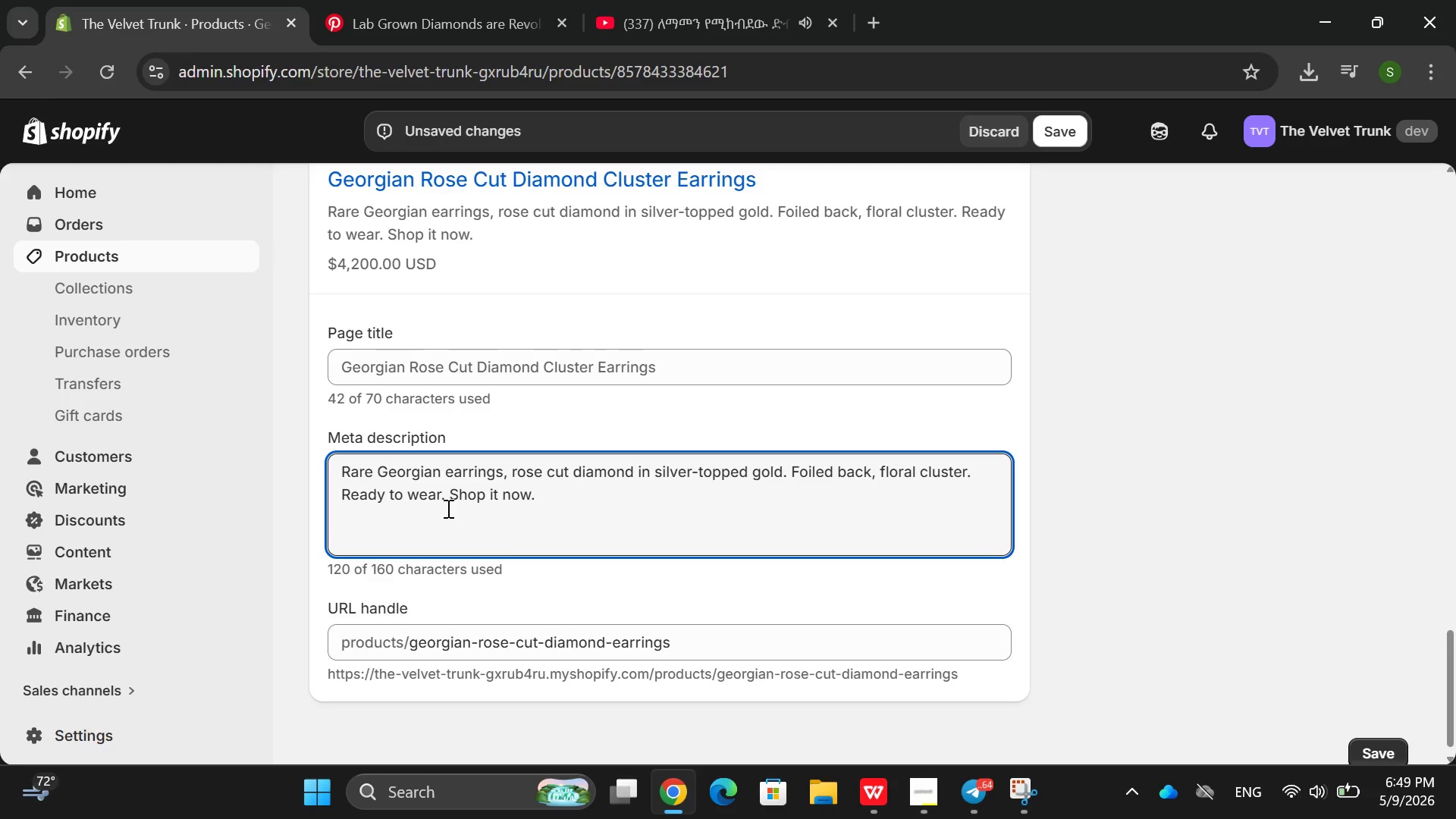 
type(i)
key(Backspace)
type(Id te)
key(Backspace)
key(Backspace)
key(Backspace)
key(Backspace)
type(d the best cj)
key(Backspace)
type(hoice )
 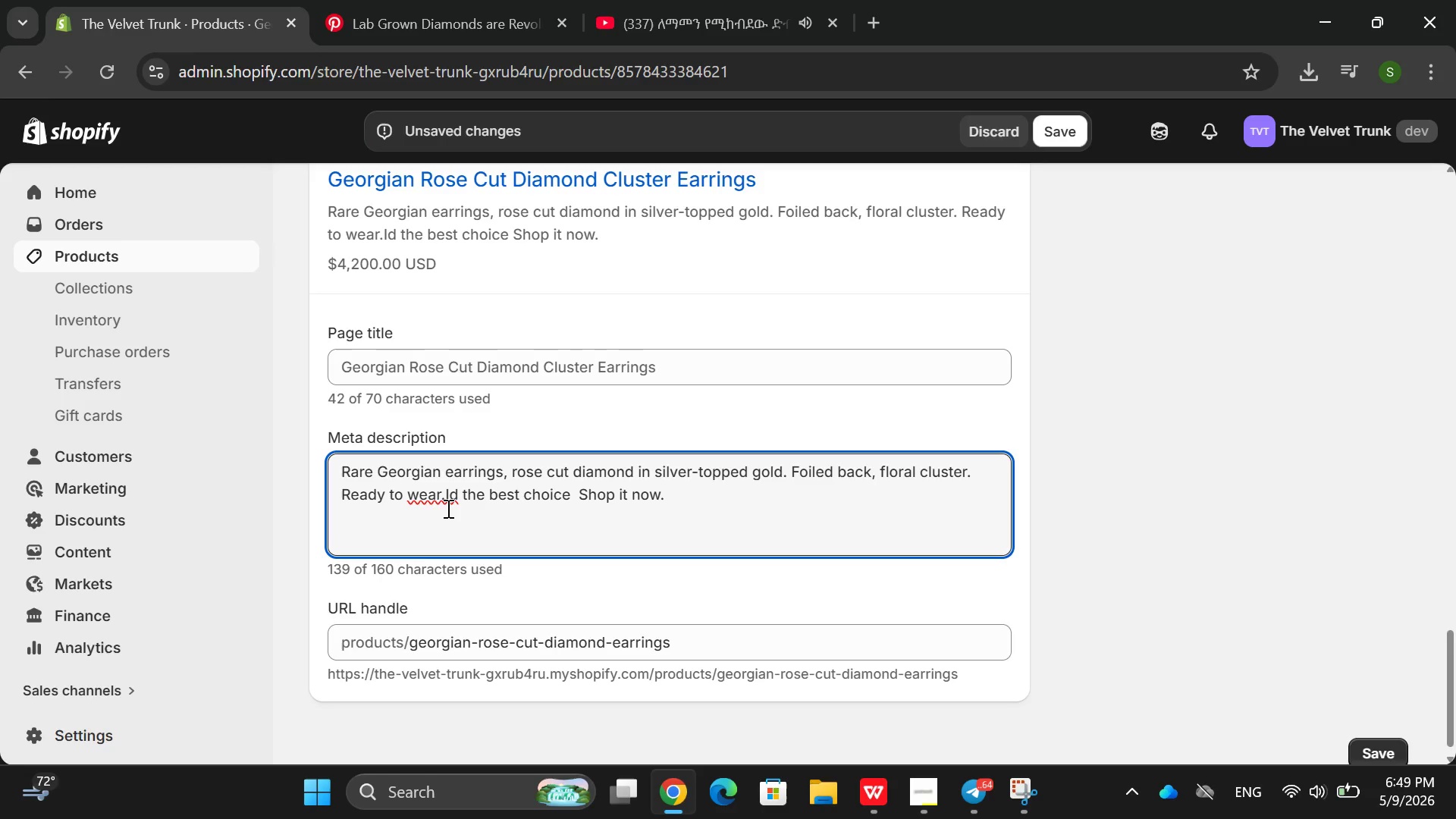 
left_click([444, 500])
 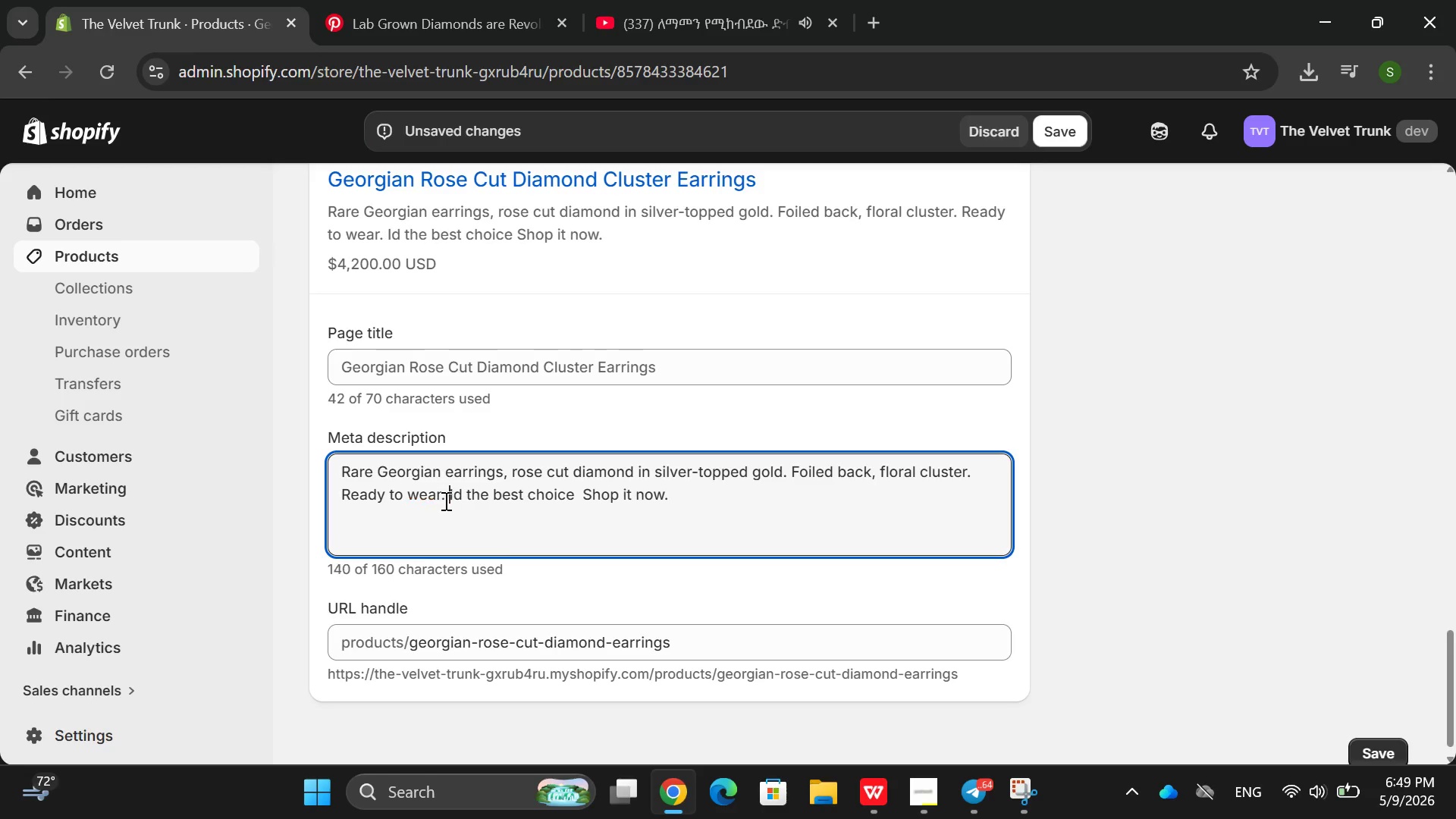 
key(Space)
 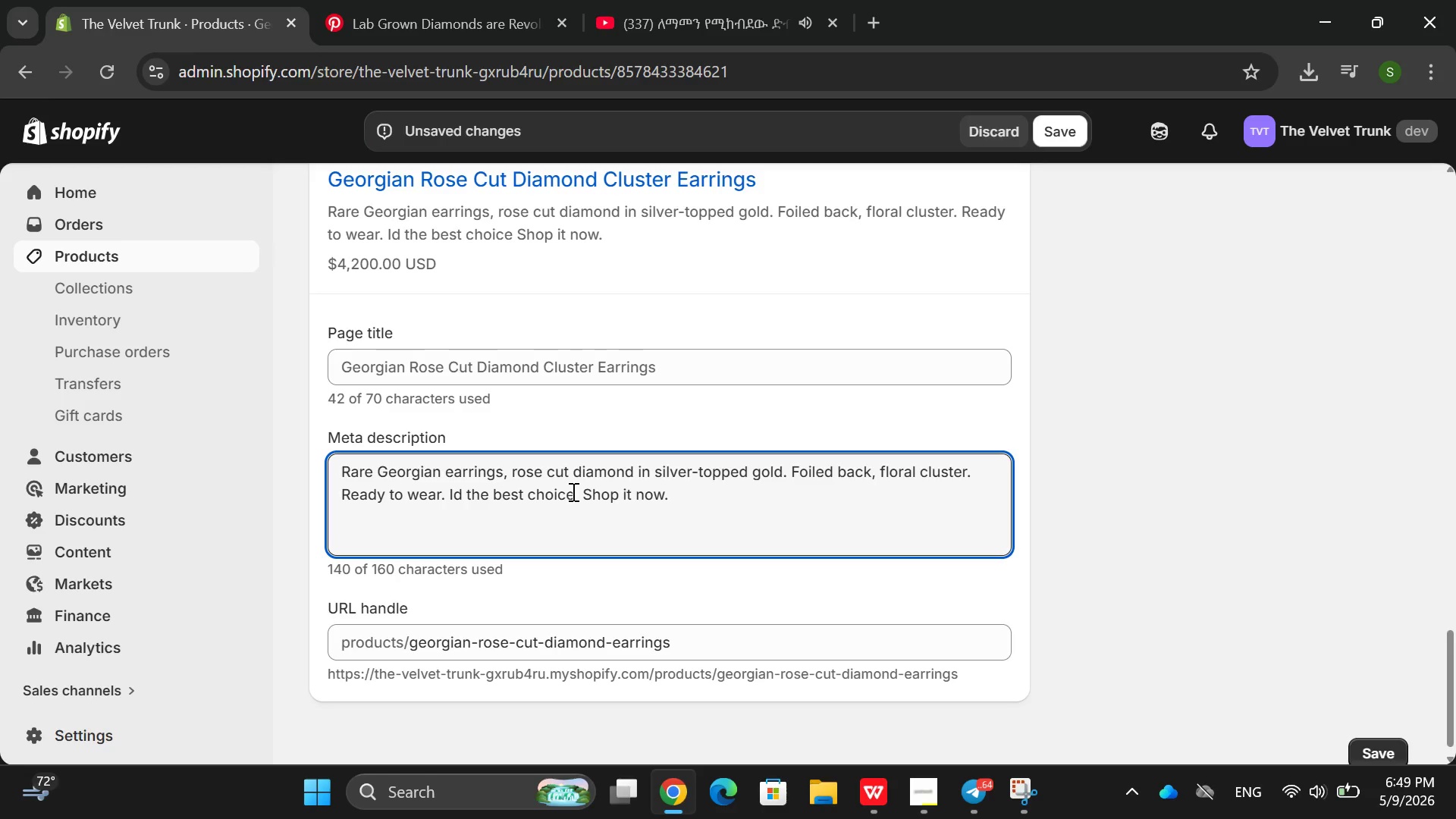 
key(ArrowRight)
 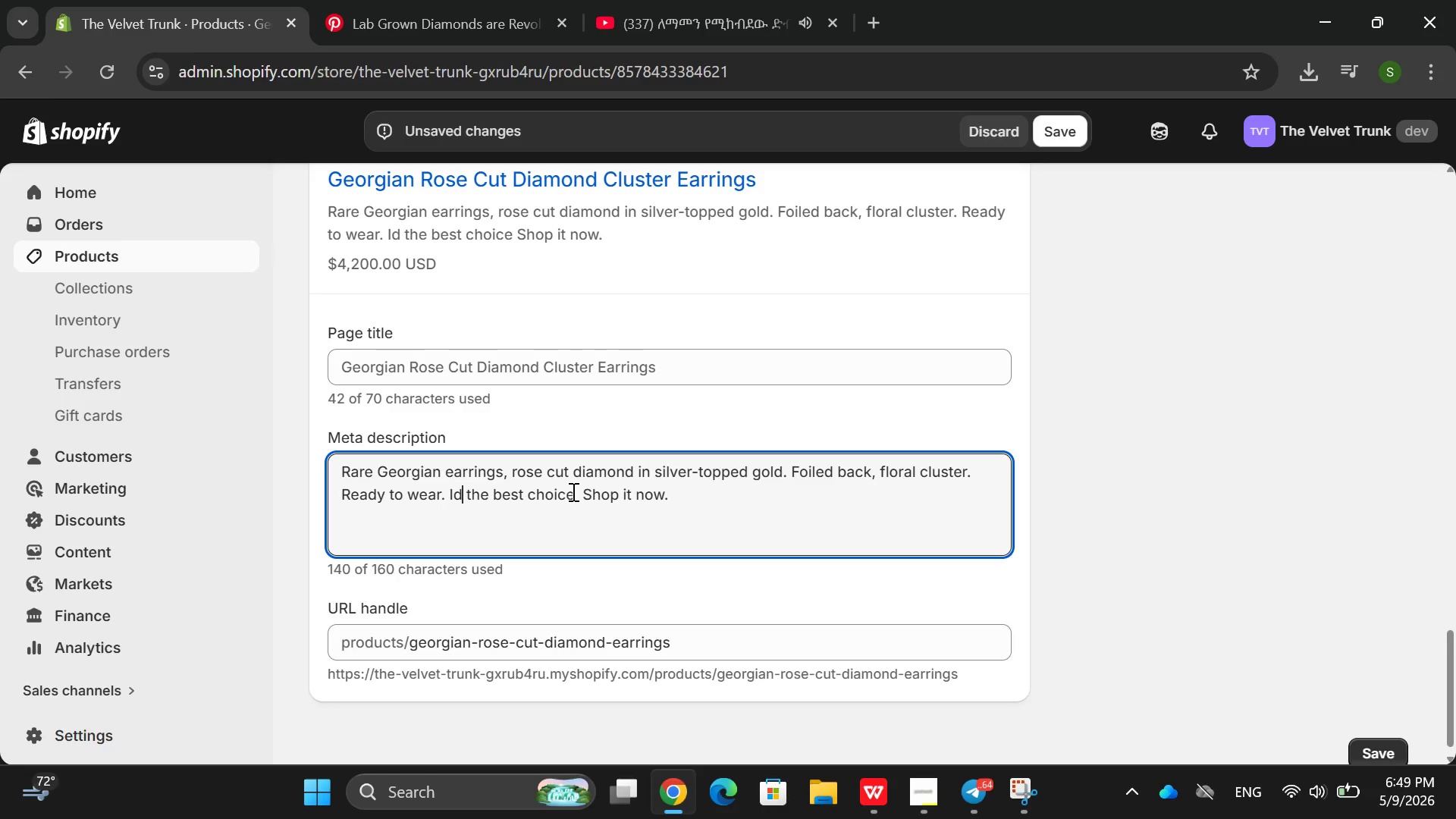 
key(ArrowRight)
 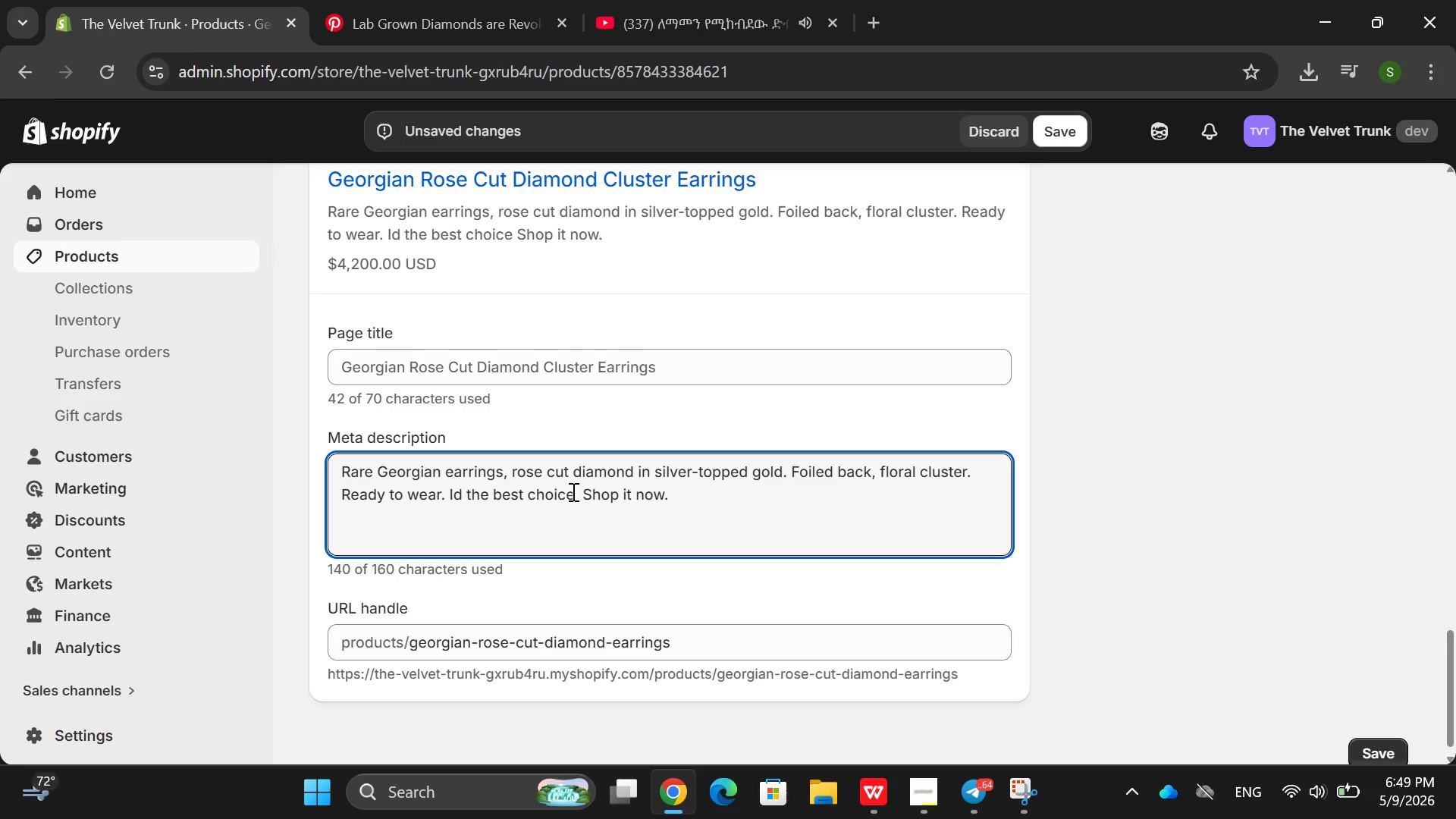 
key(Backspace)
 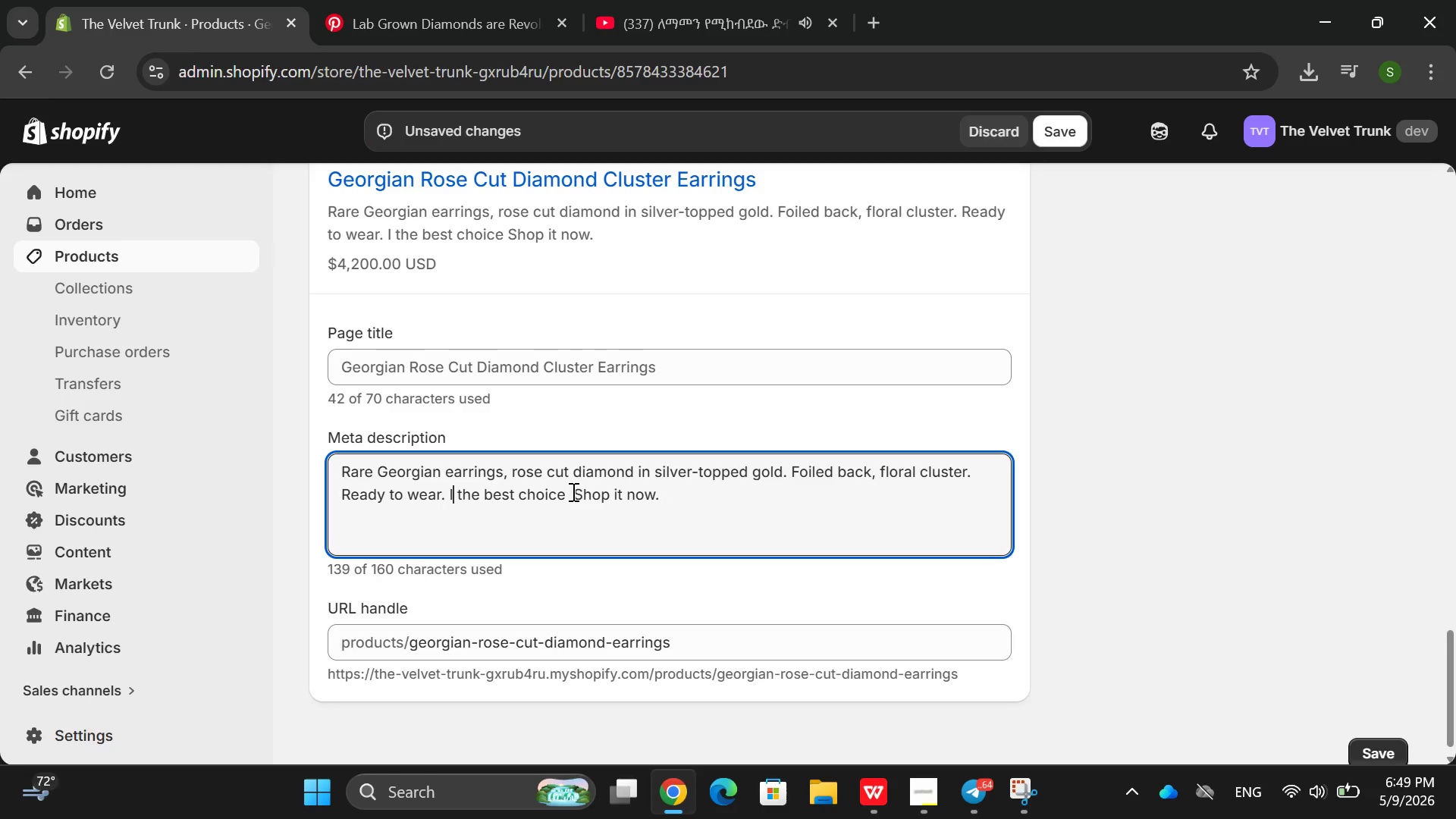 
key(S)
 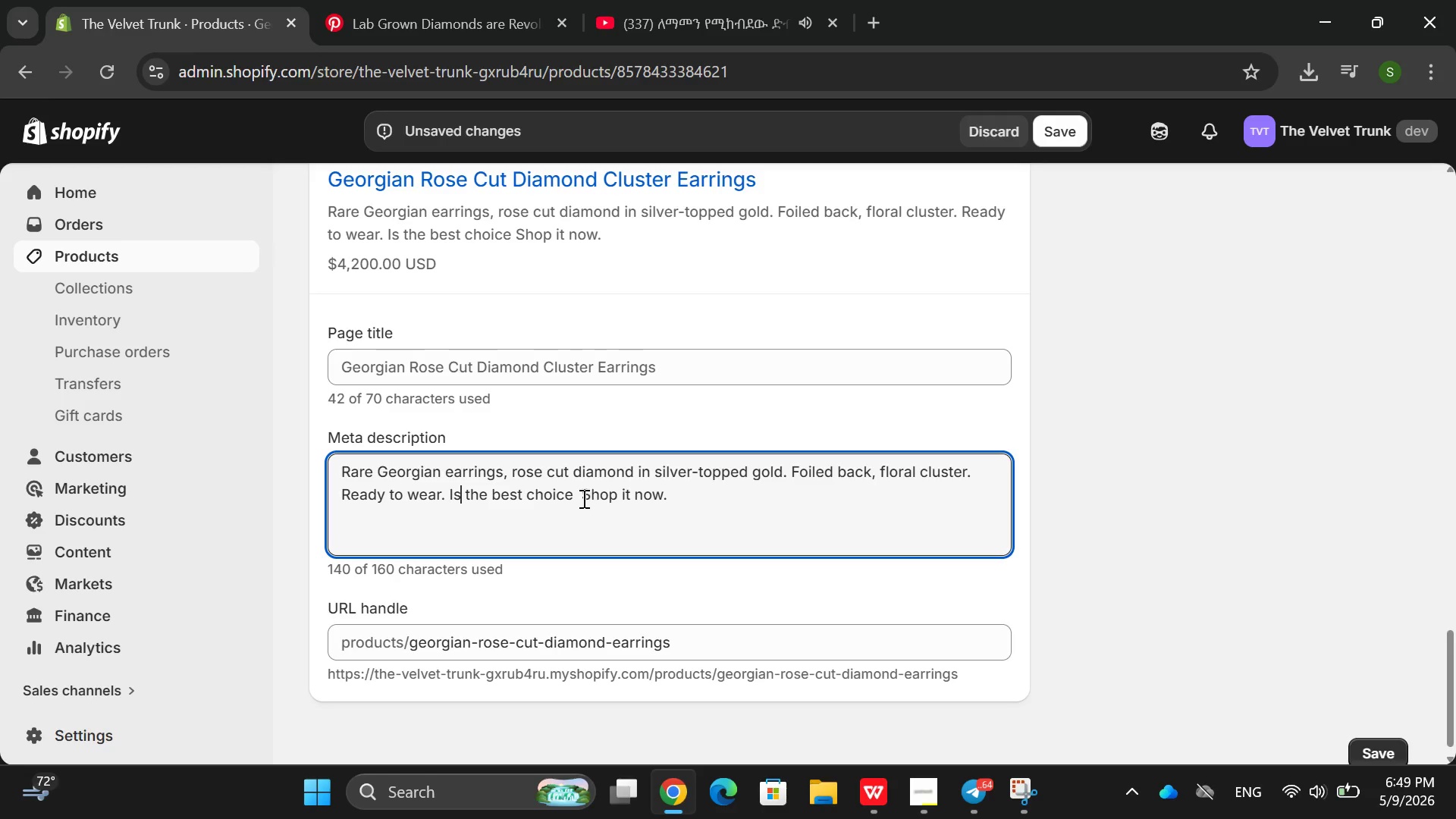 
left_click([571, 497])
 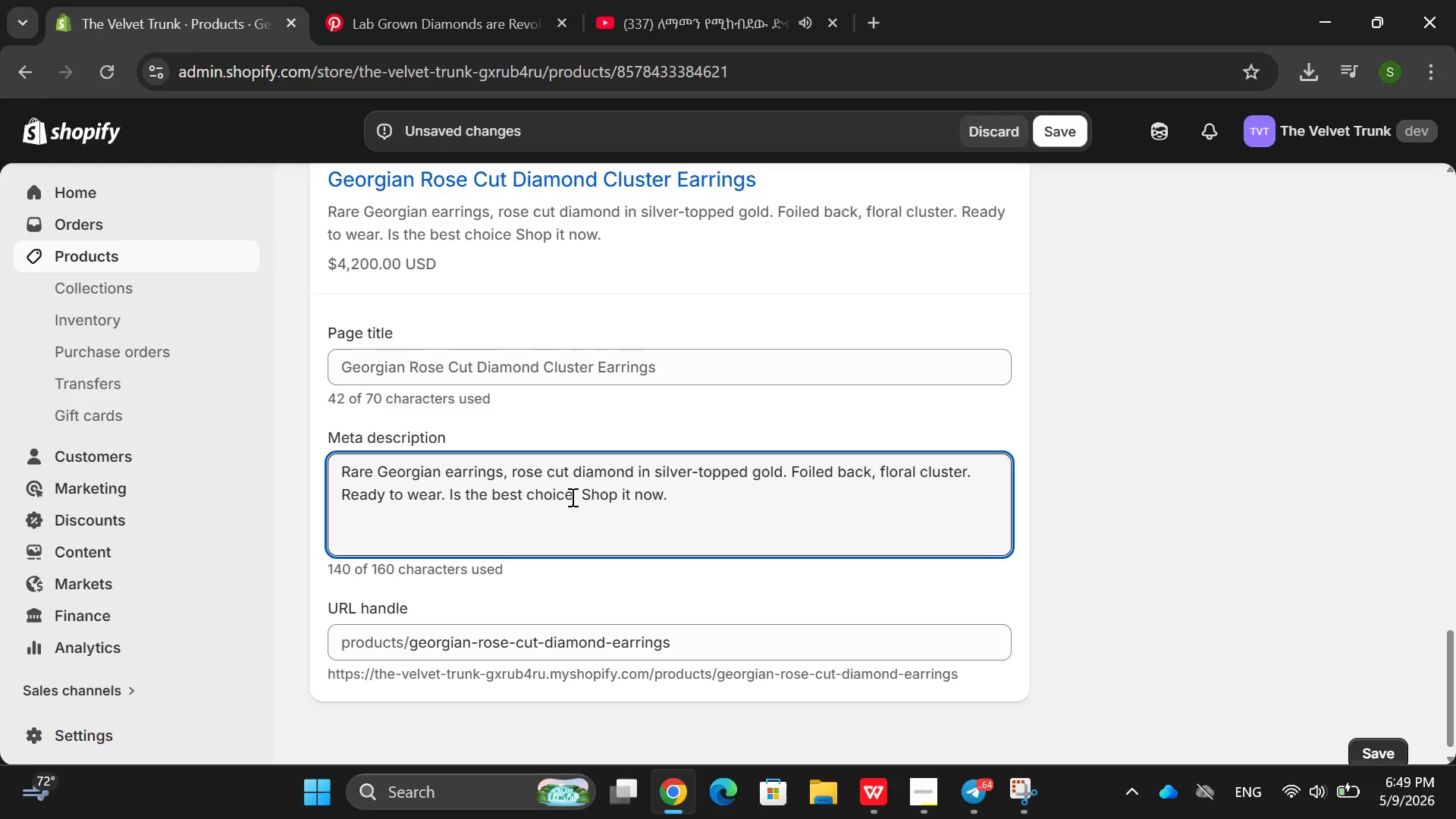 
key(Period)
 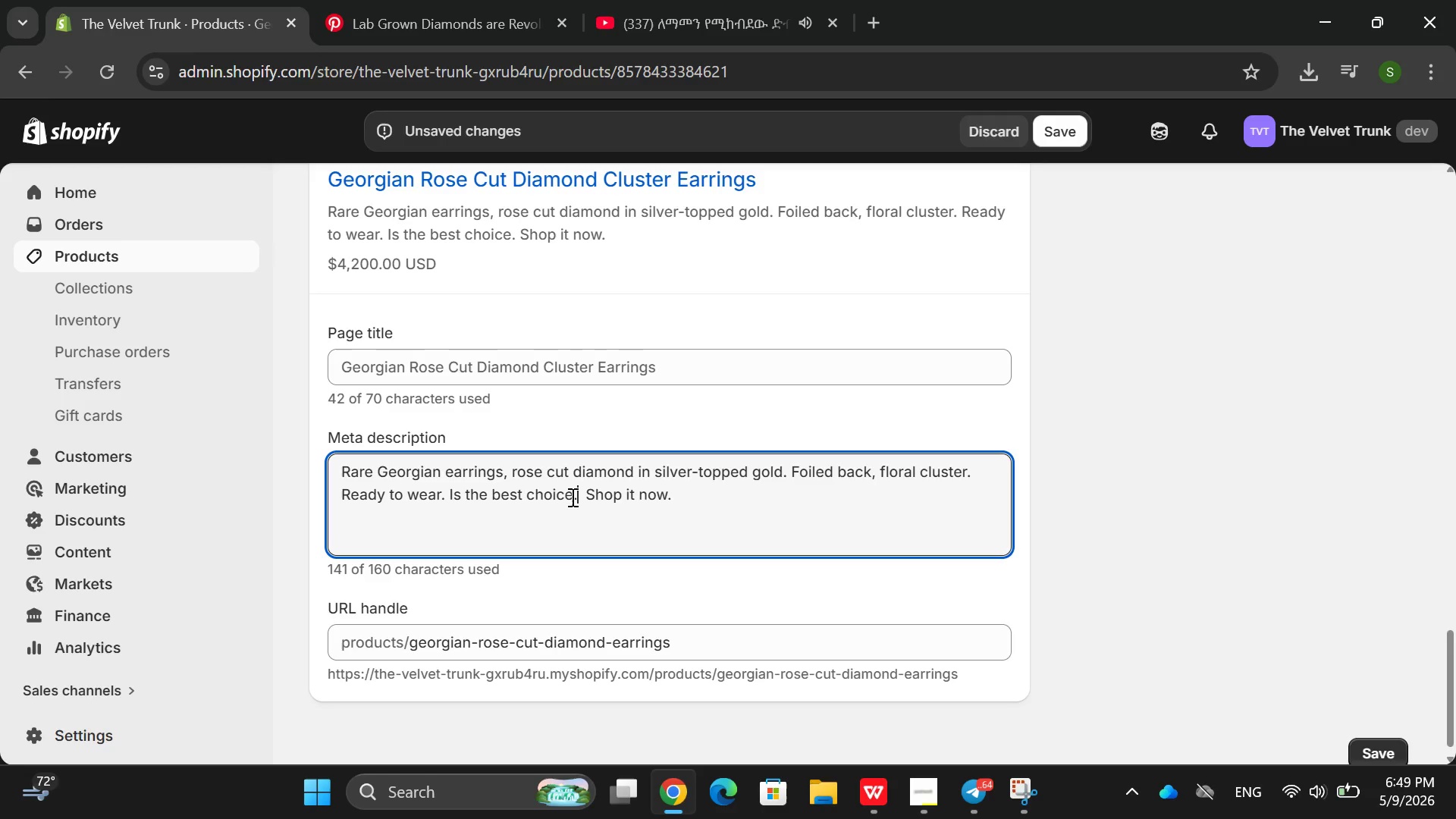 
key(ArrowRight)
 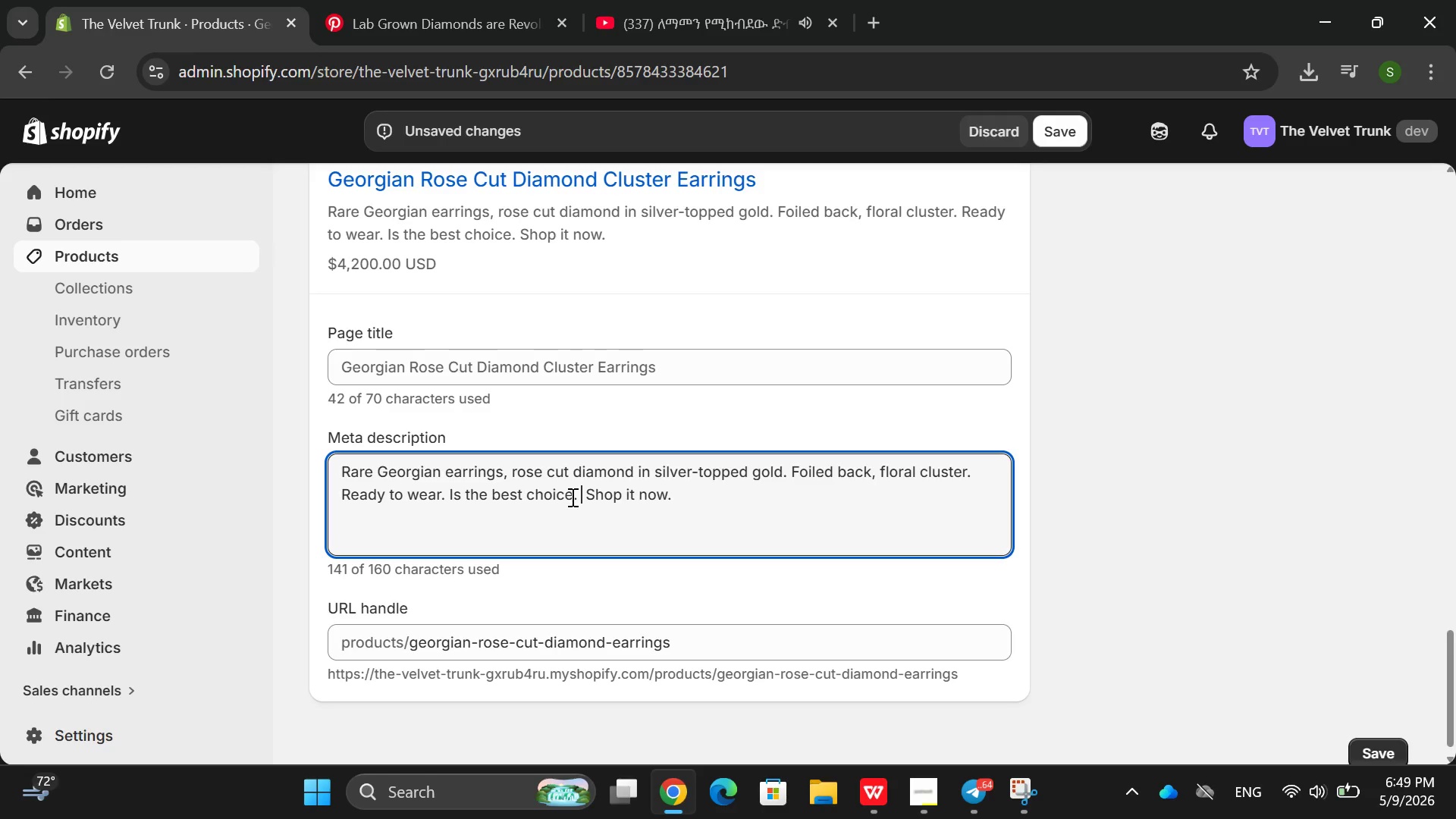 
key(Backspace)
 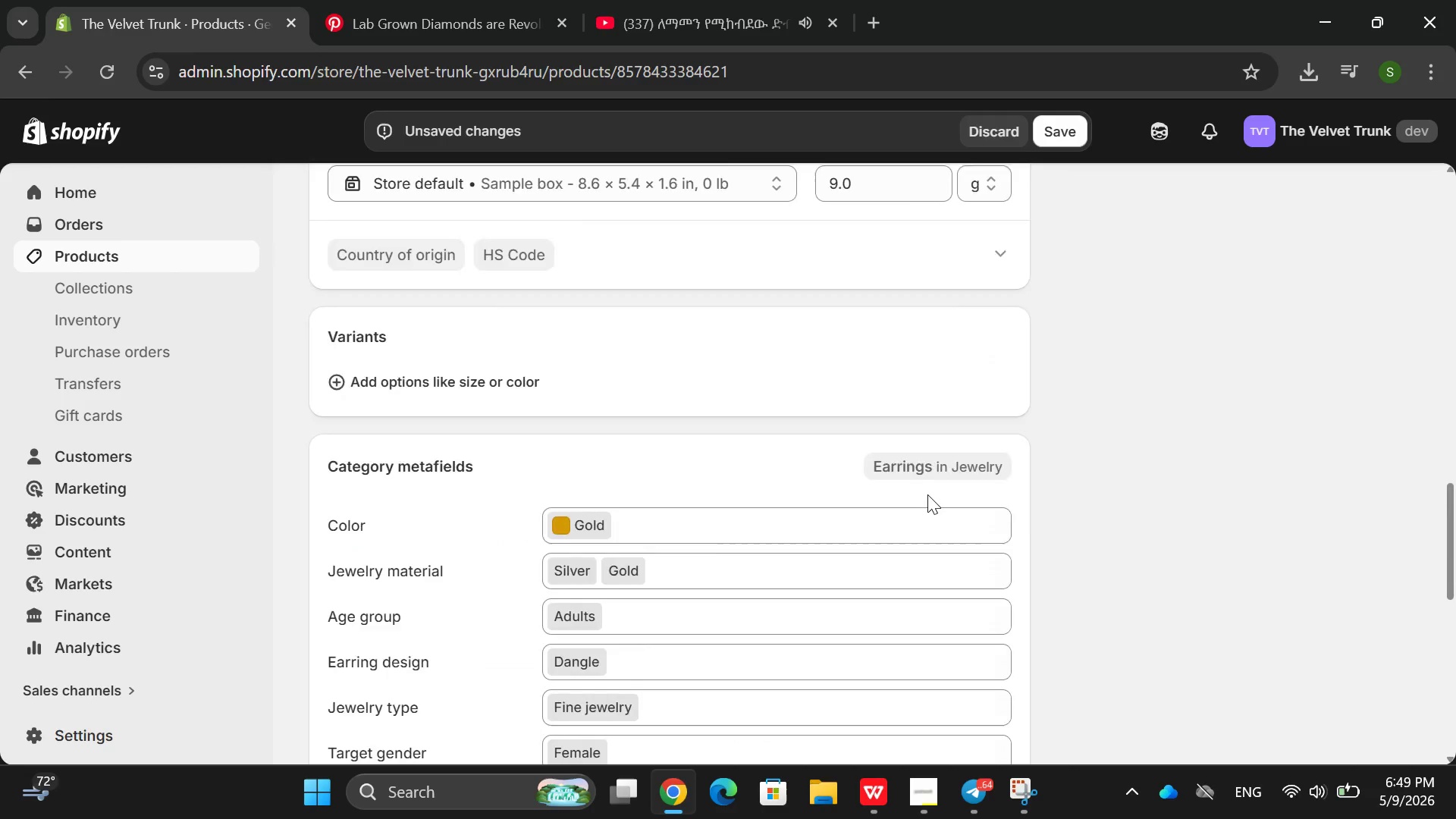 
wait(11.17)
 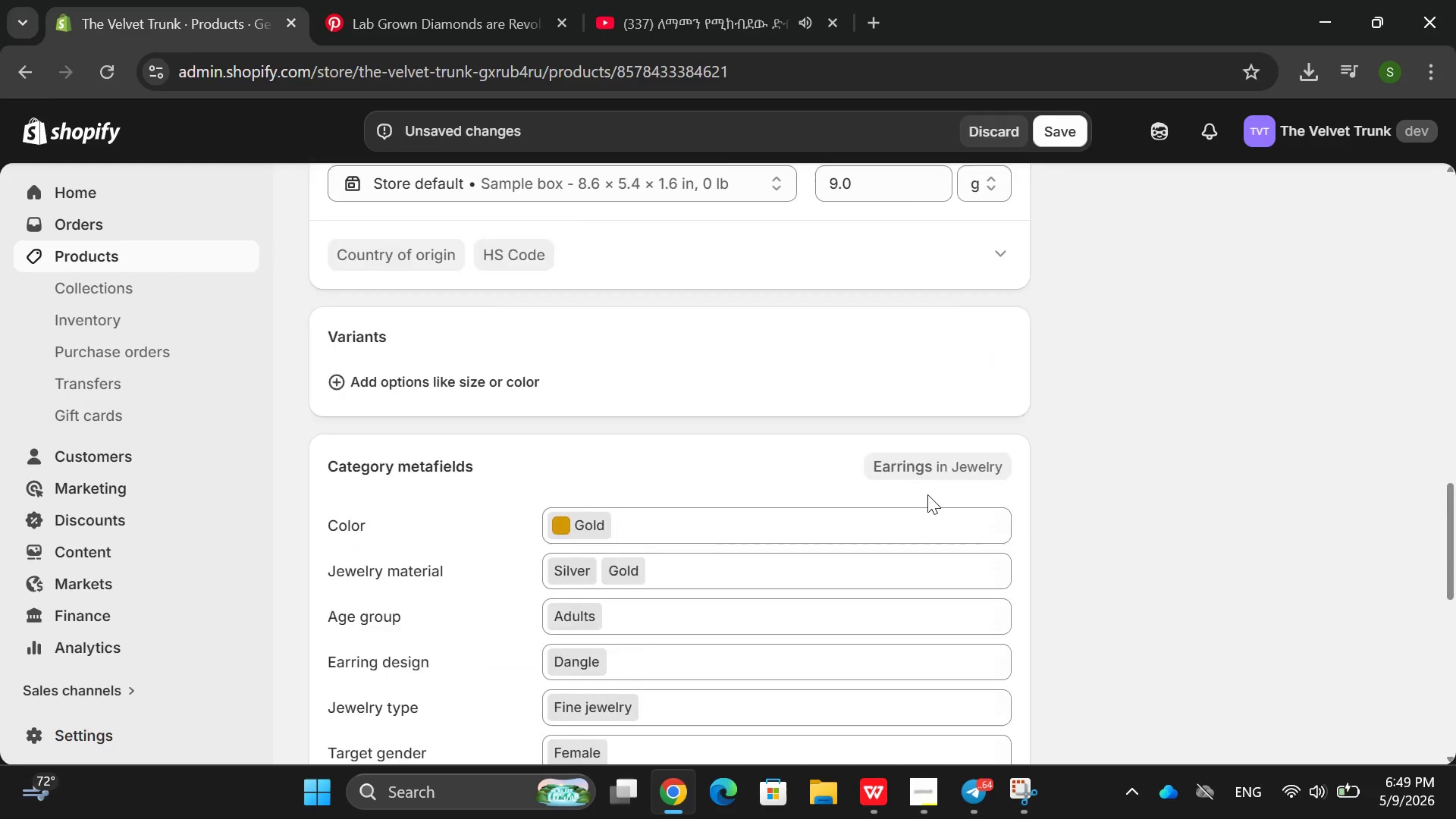 
left_click([1065, 141])
 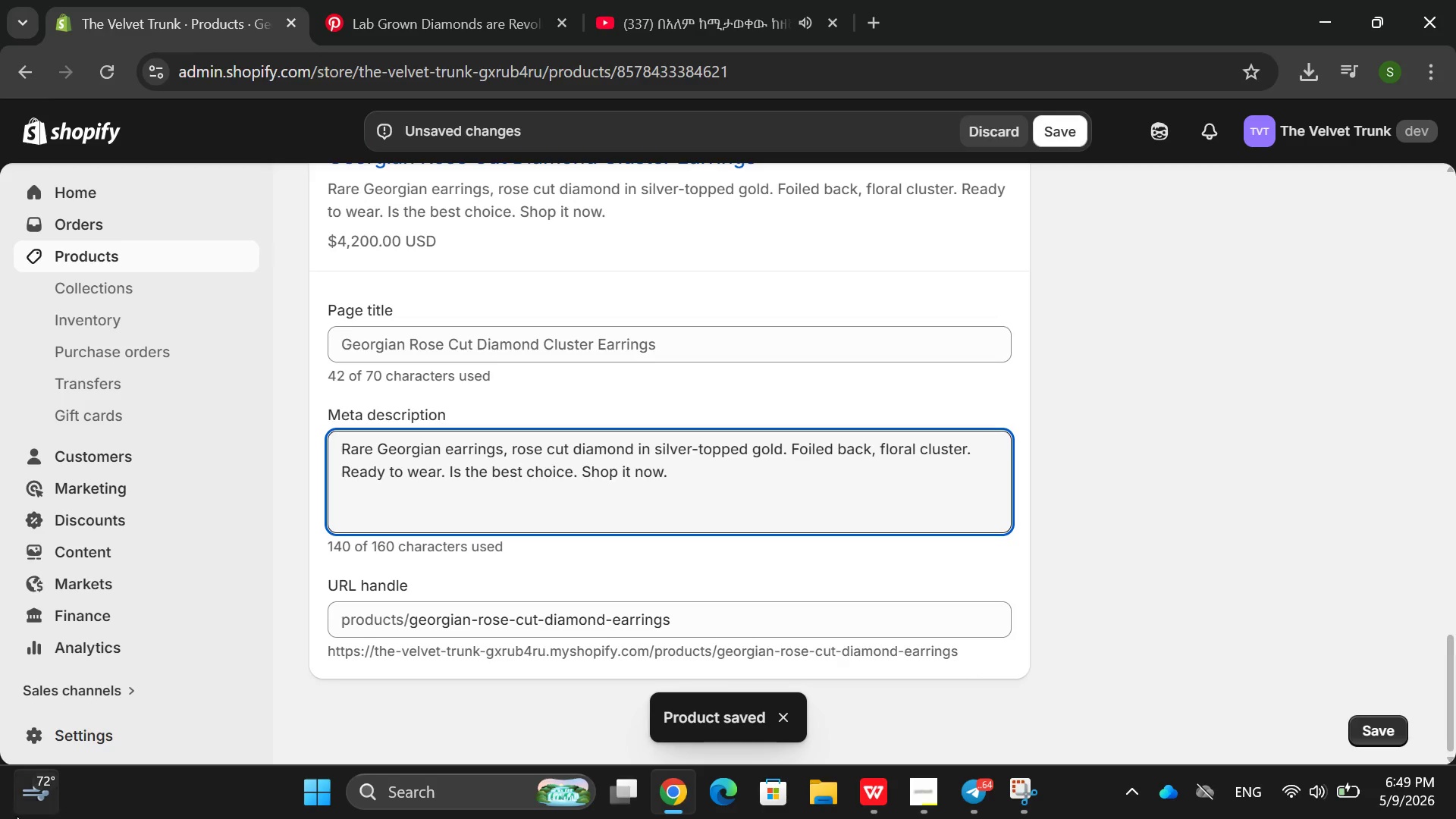 
wait(15.27)
 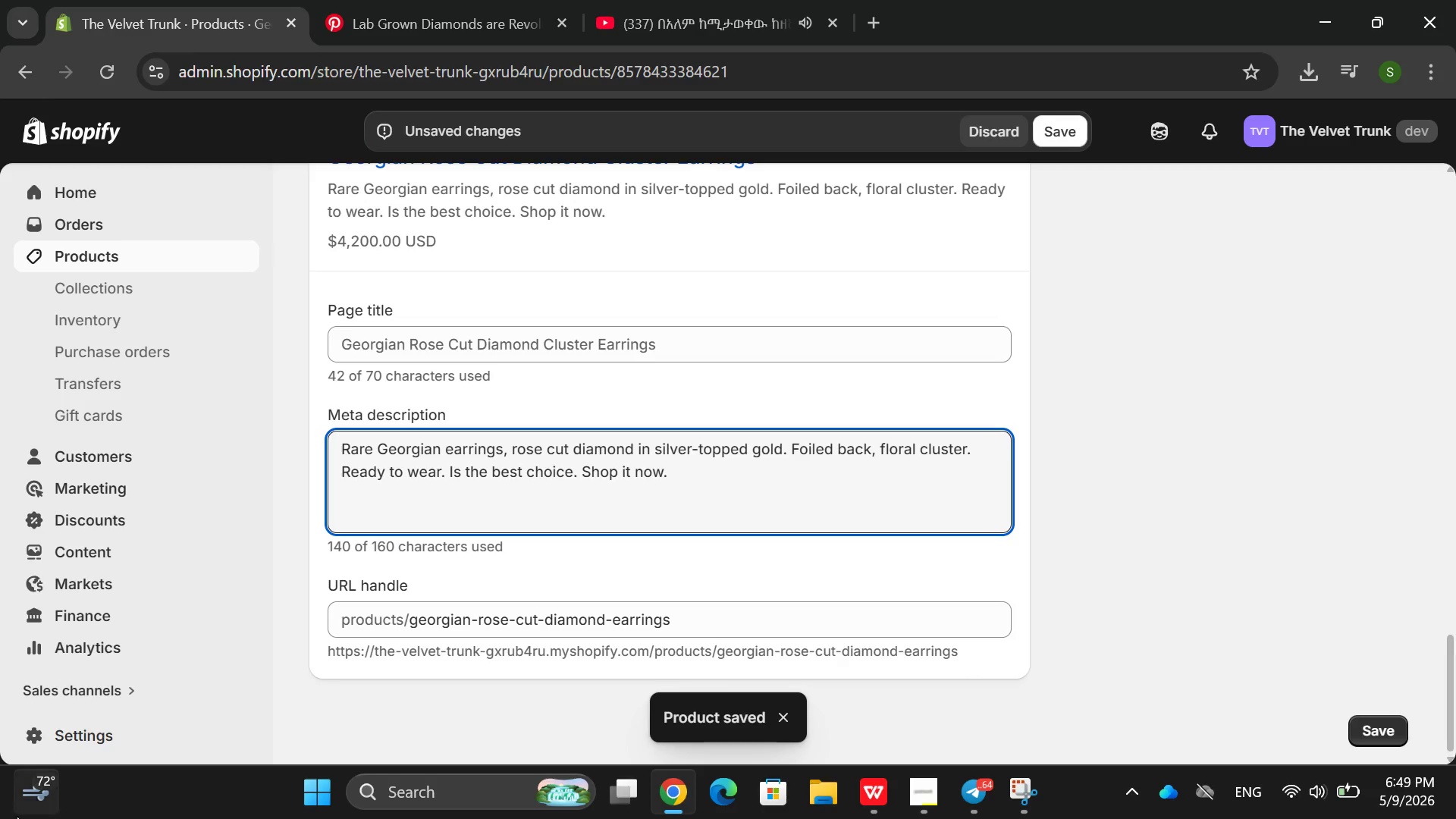 
left_click([145, 262])
 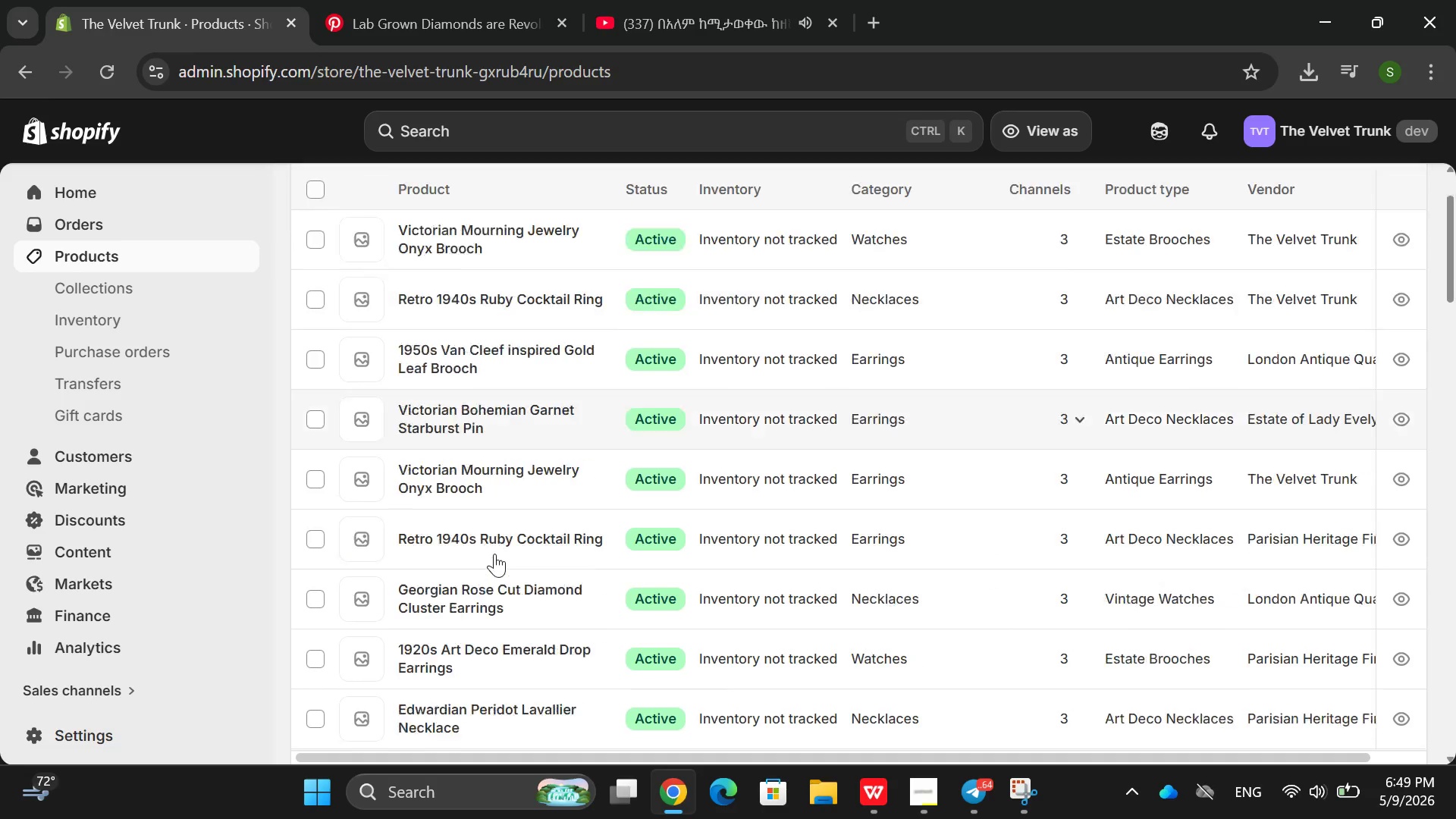 
wait(10.5)
 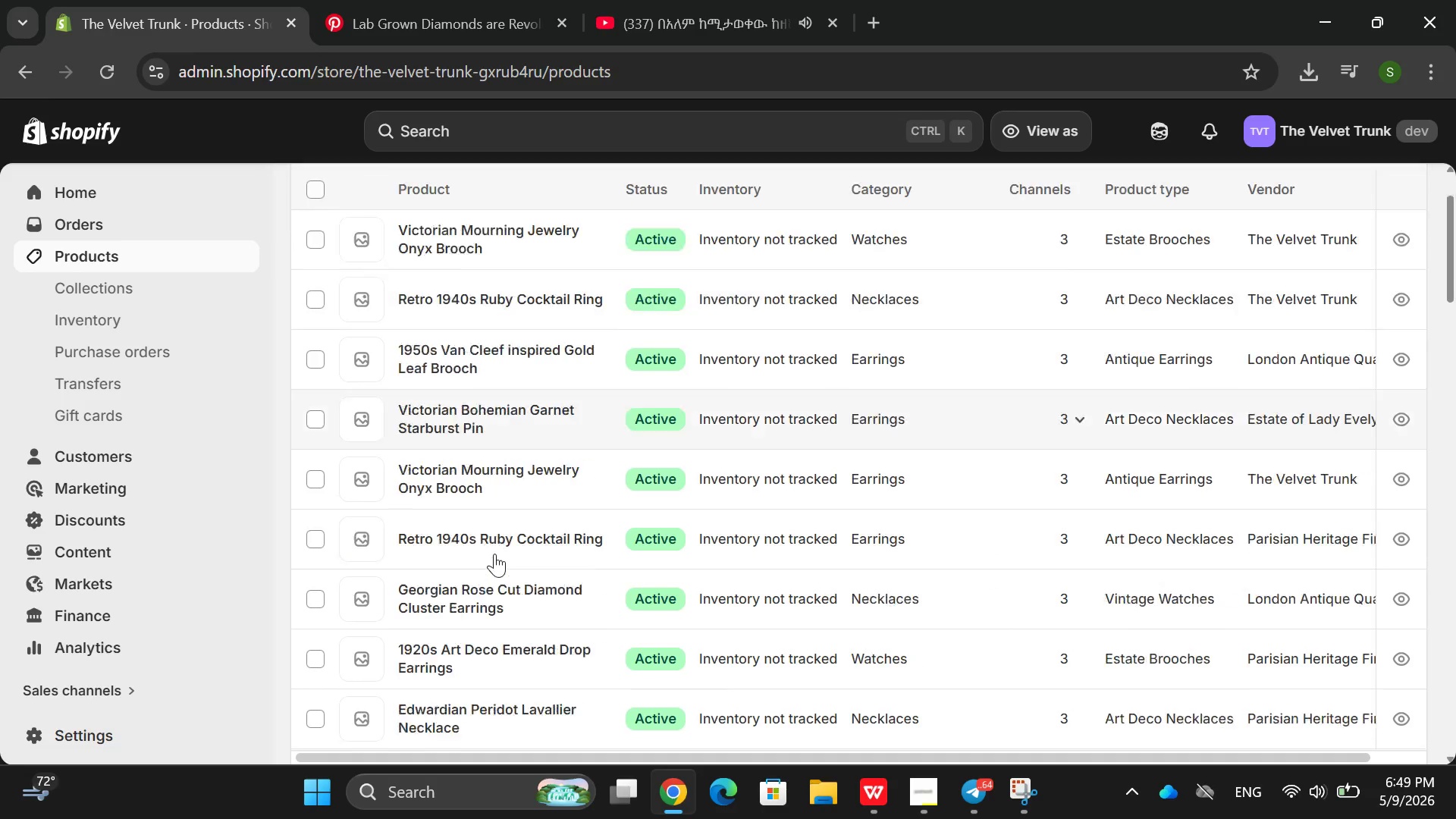 
left_click([562, 344])
 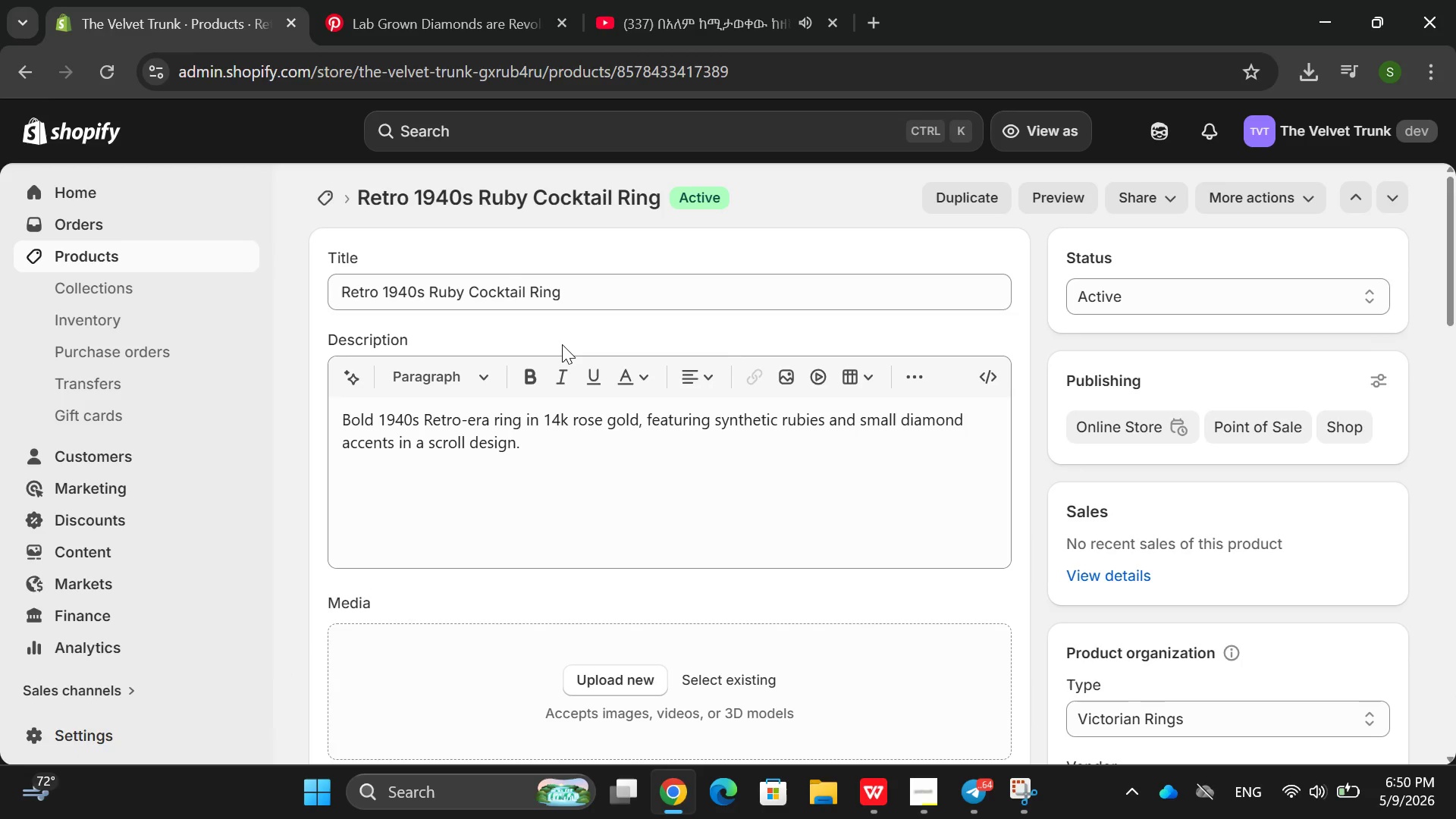 
wait(7.02)
 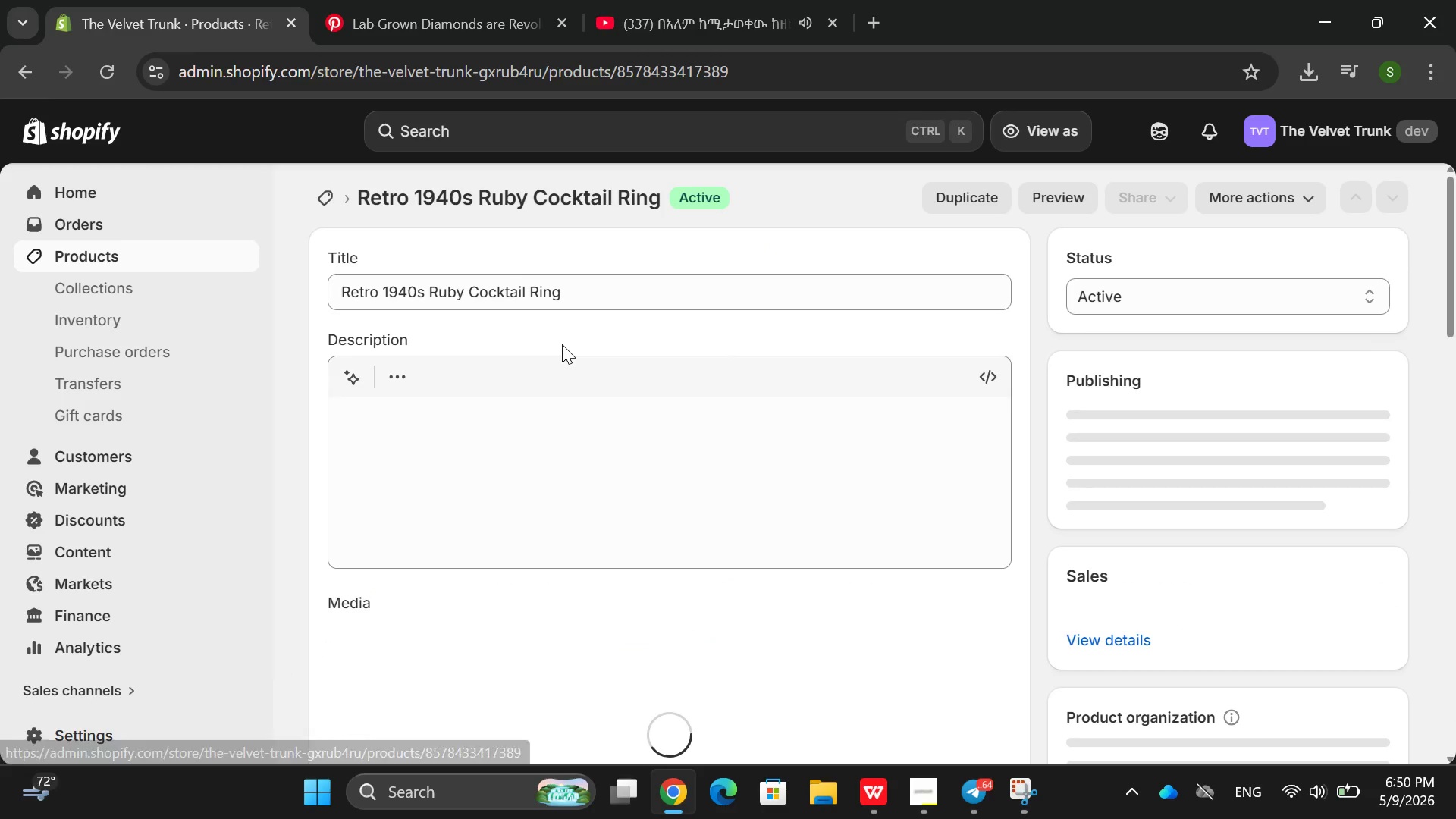 
double_click([623, 448])
 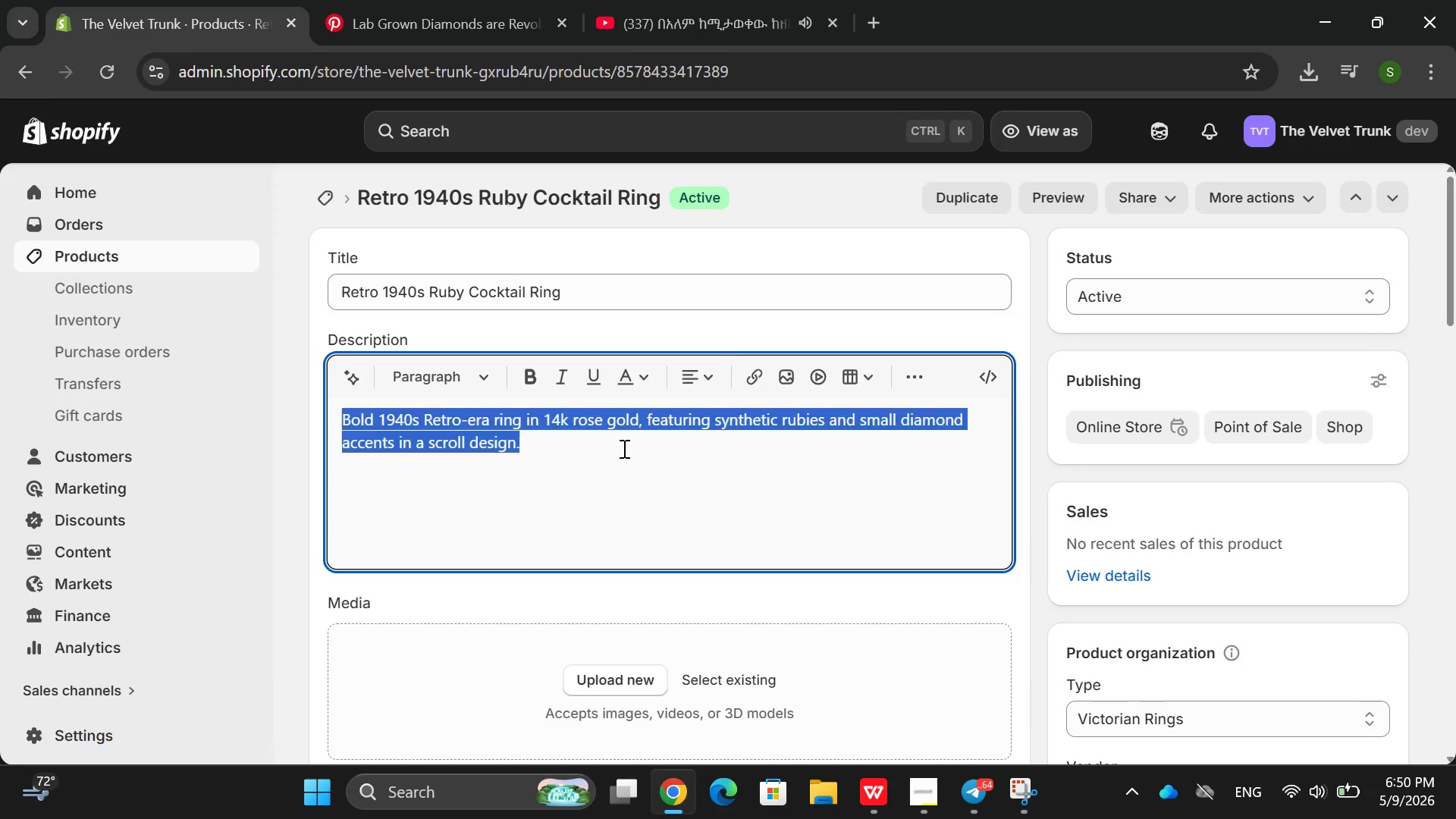 
triple_click([623, 448])
 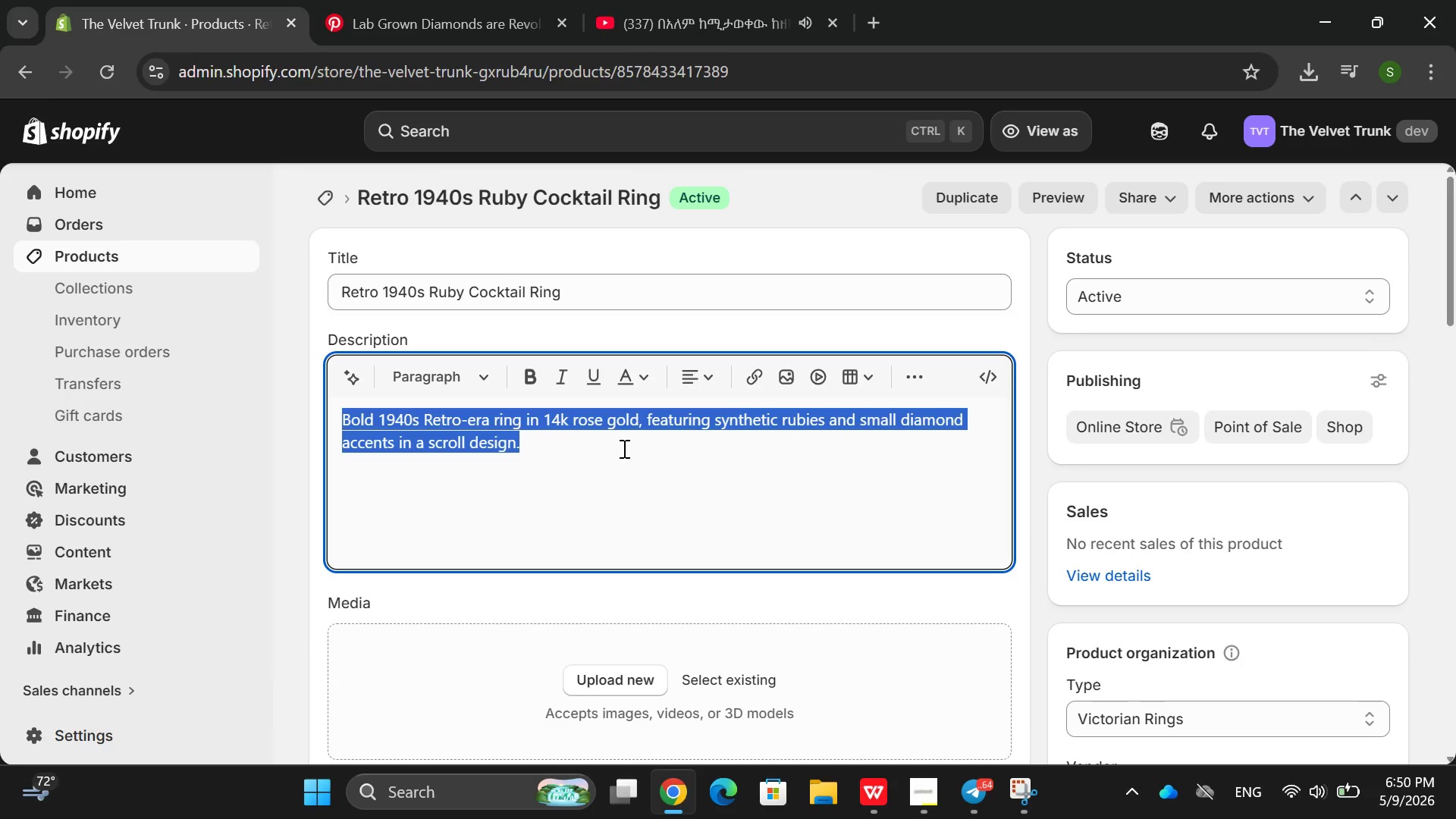 
triple_click([623, 448])
 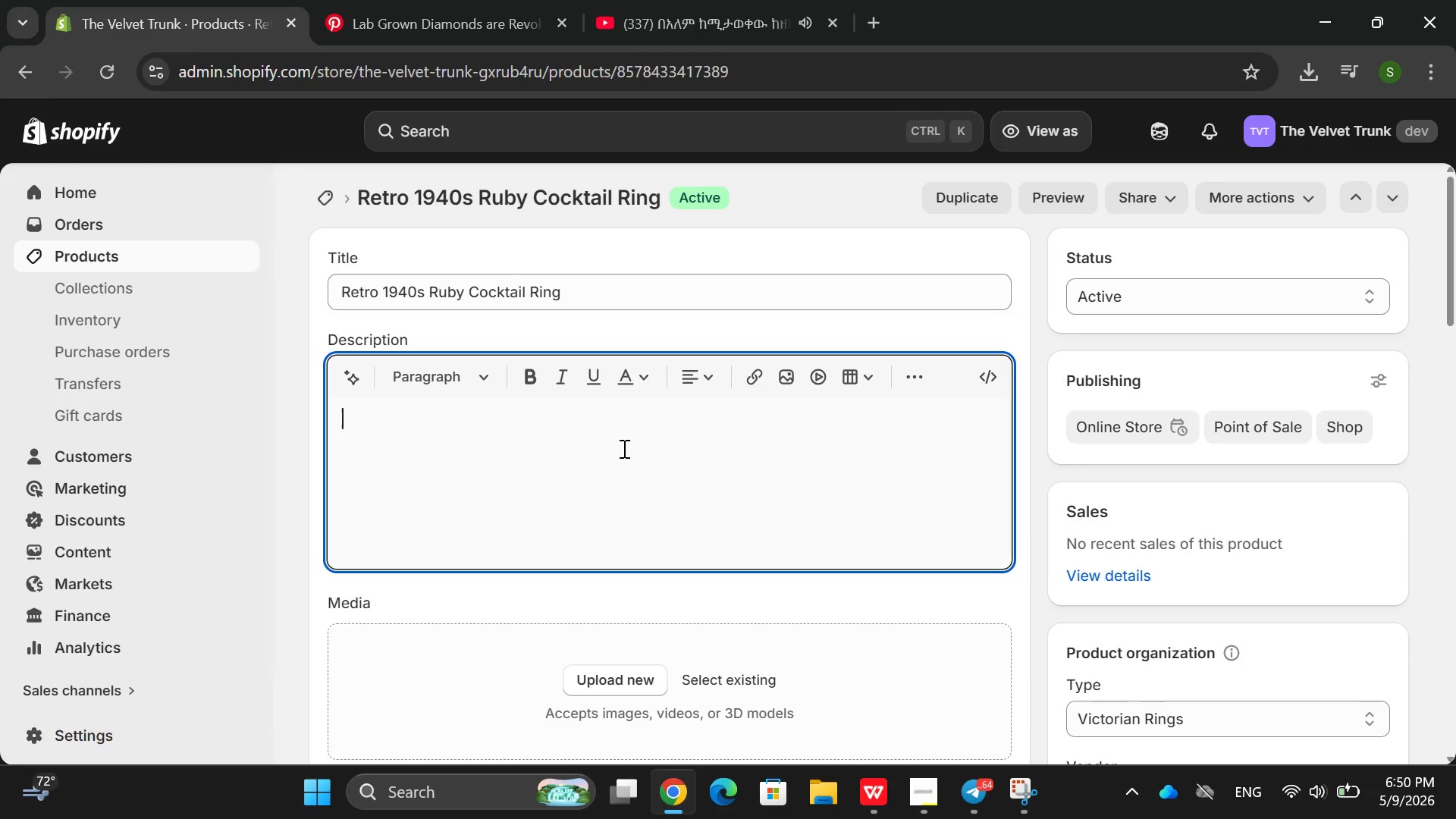 
key(Backspace)
 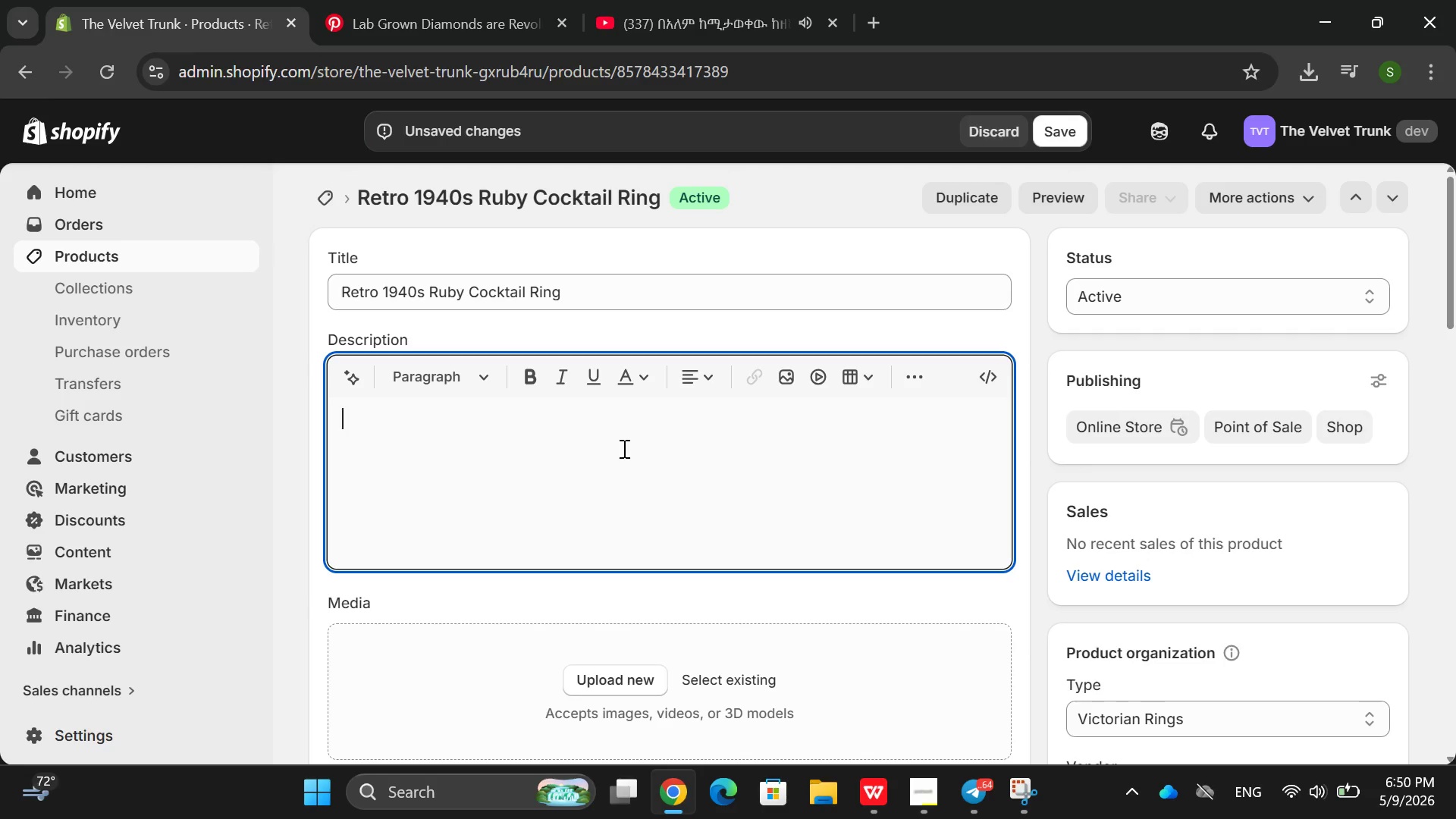 
wait(15.56)
 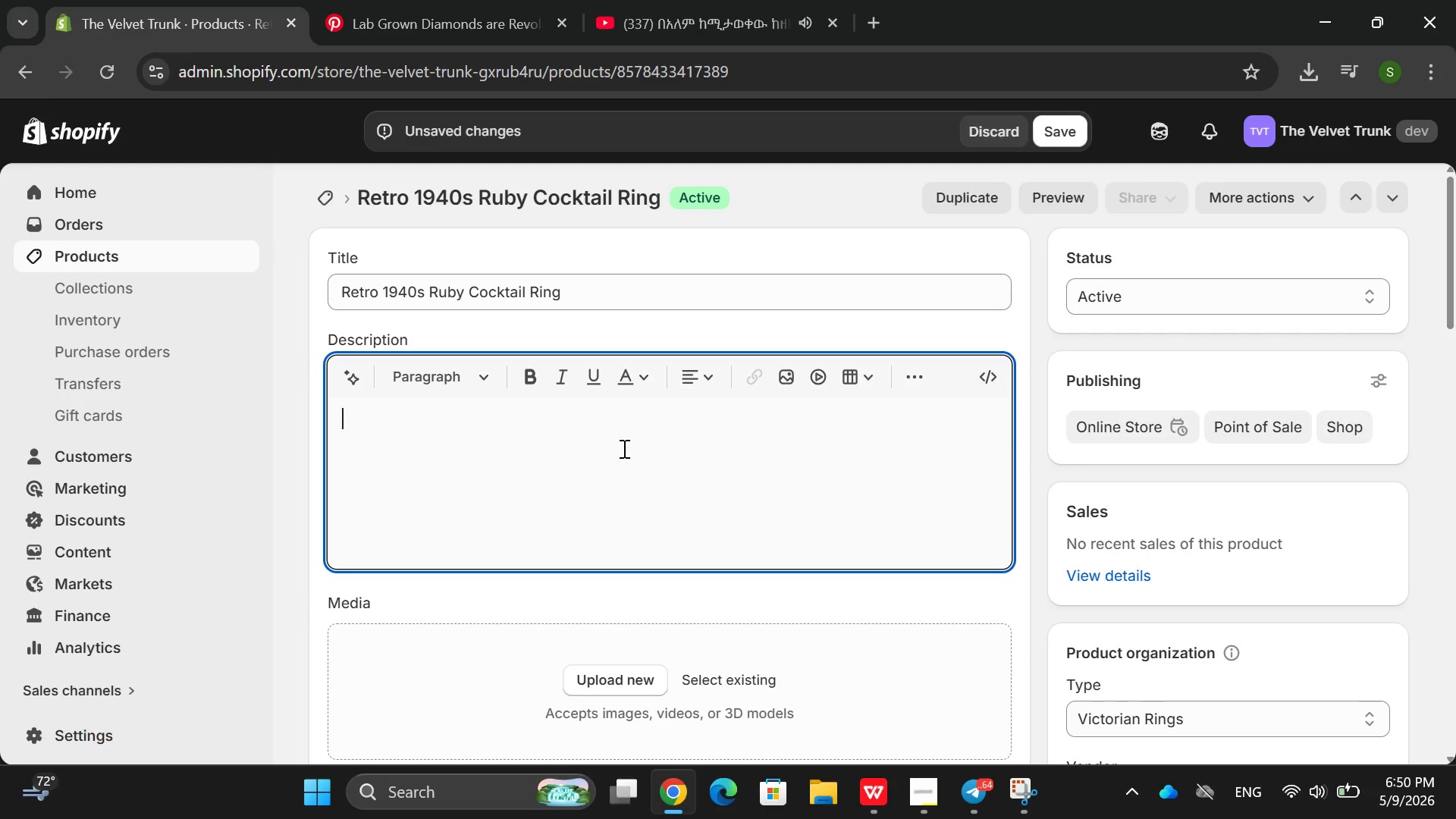 
left_click([929, 818])